 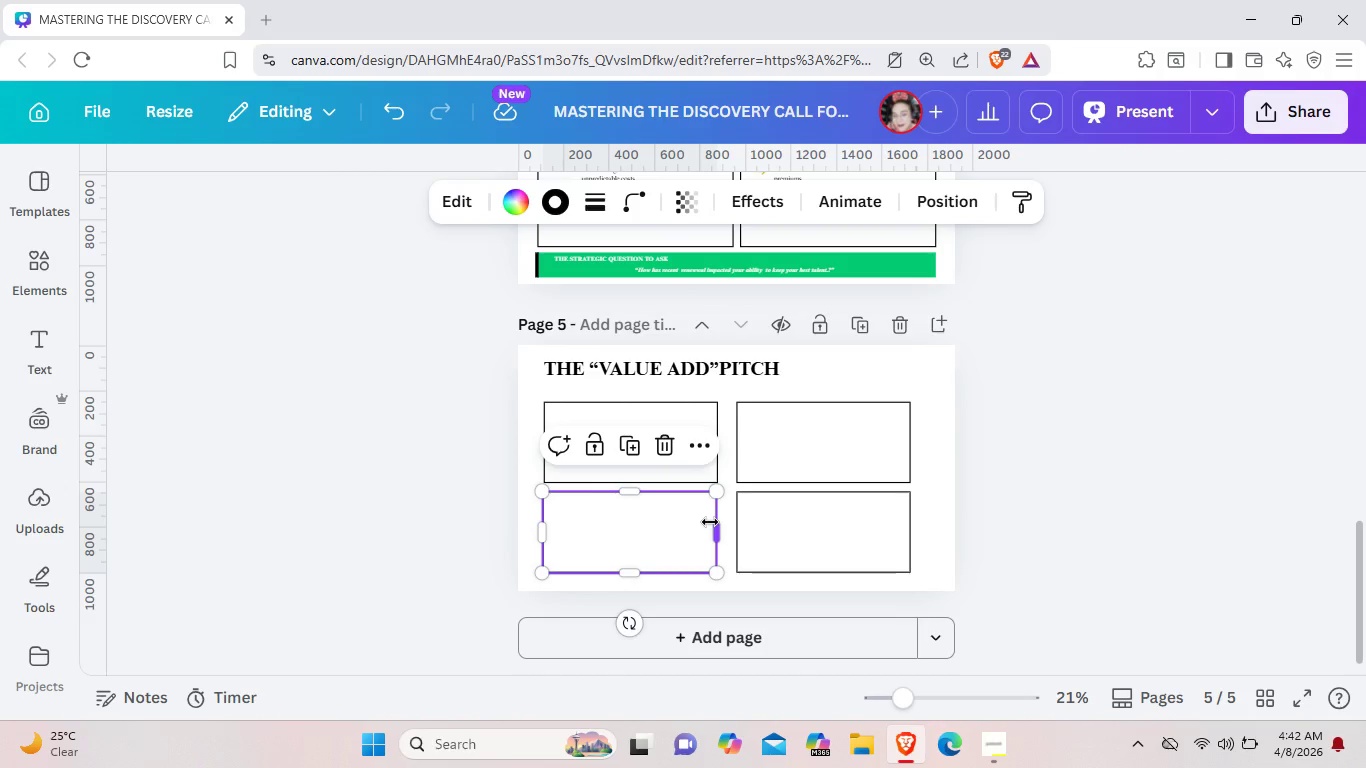 
key(ArrowRight)
 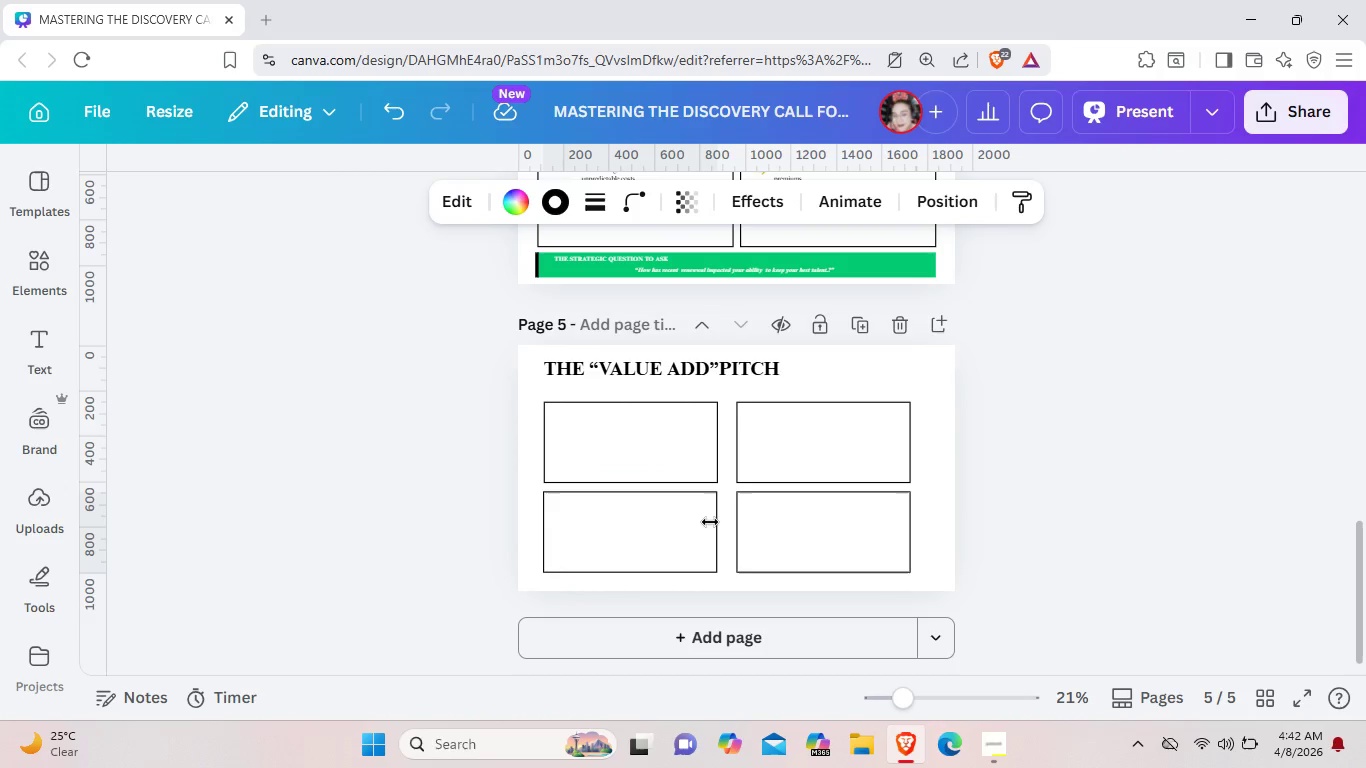 
key(ArrowRight)
 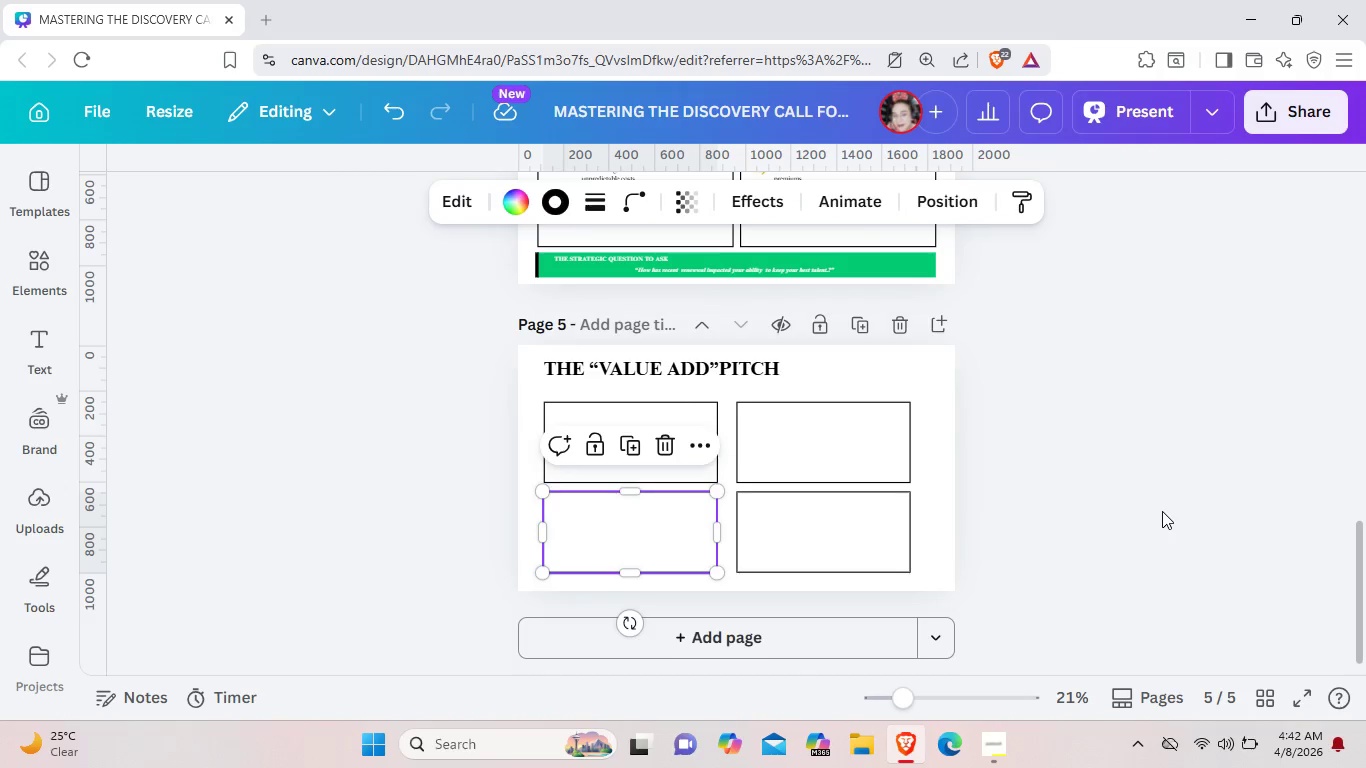 
left_click([1162, 510])
 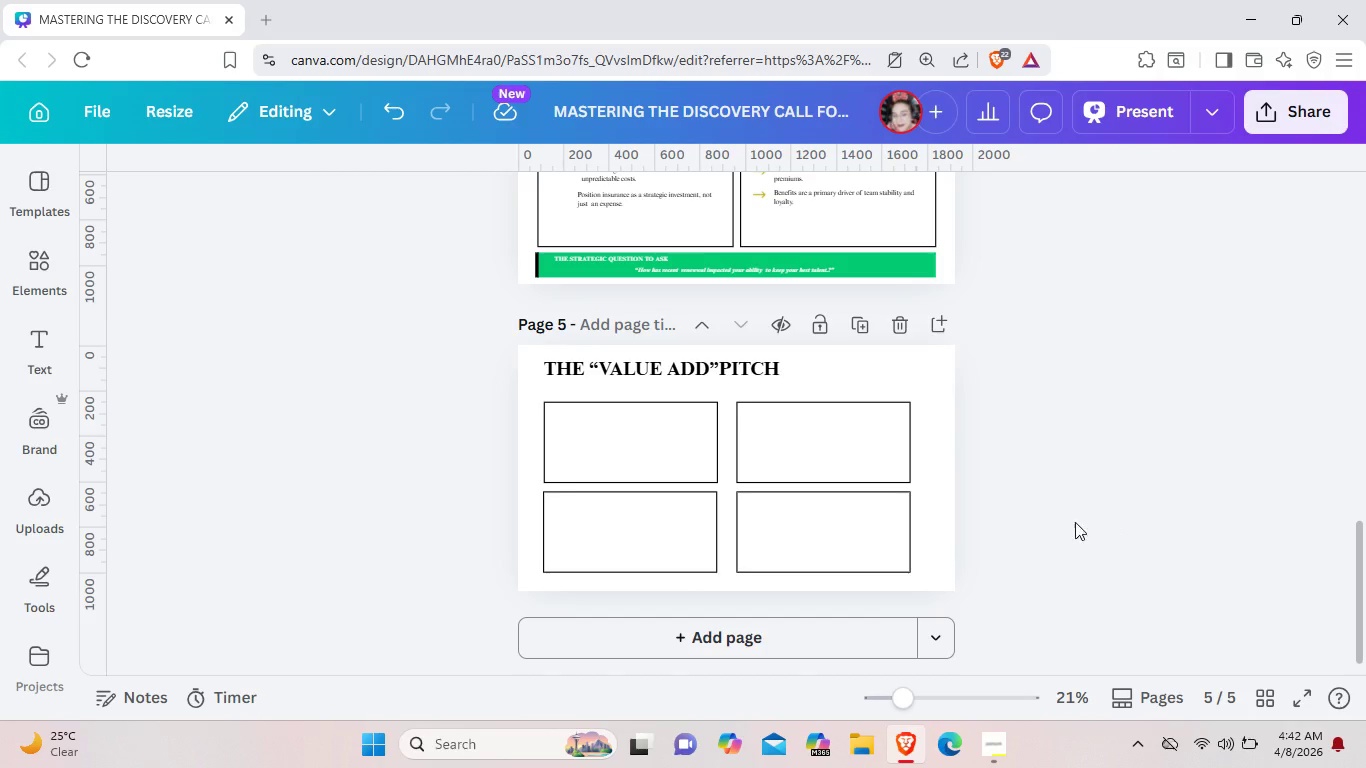 
wait(6.97)
 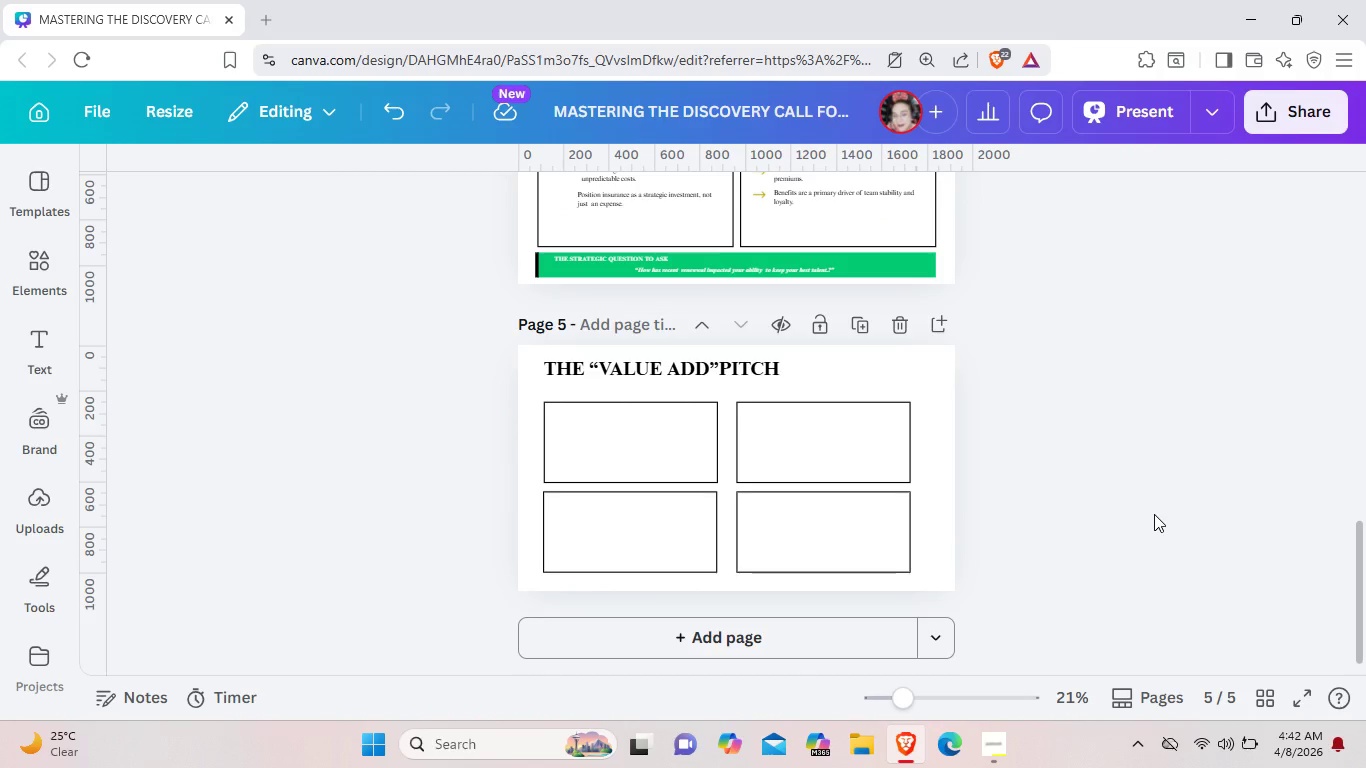 
left_click([35, 262])
 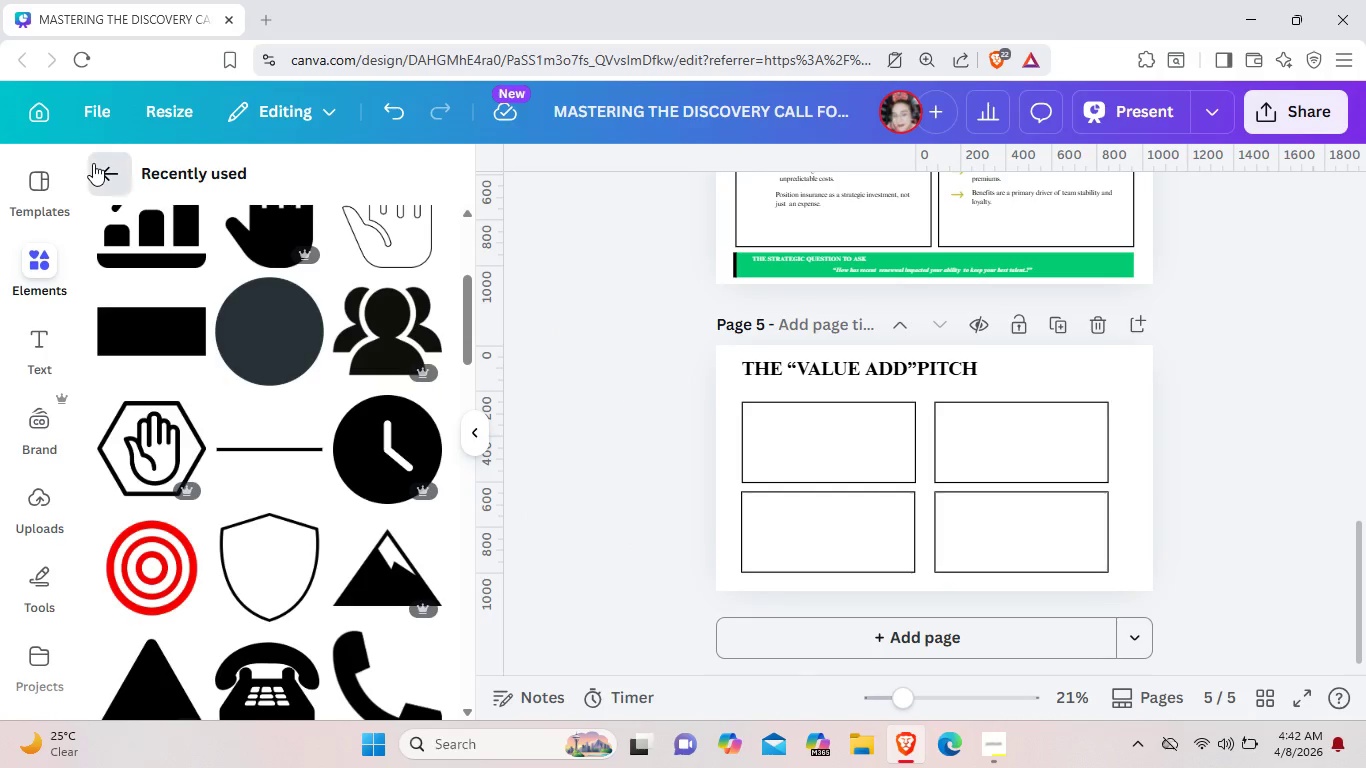 
left_click([93, 163])
 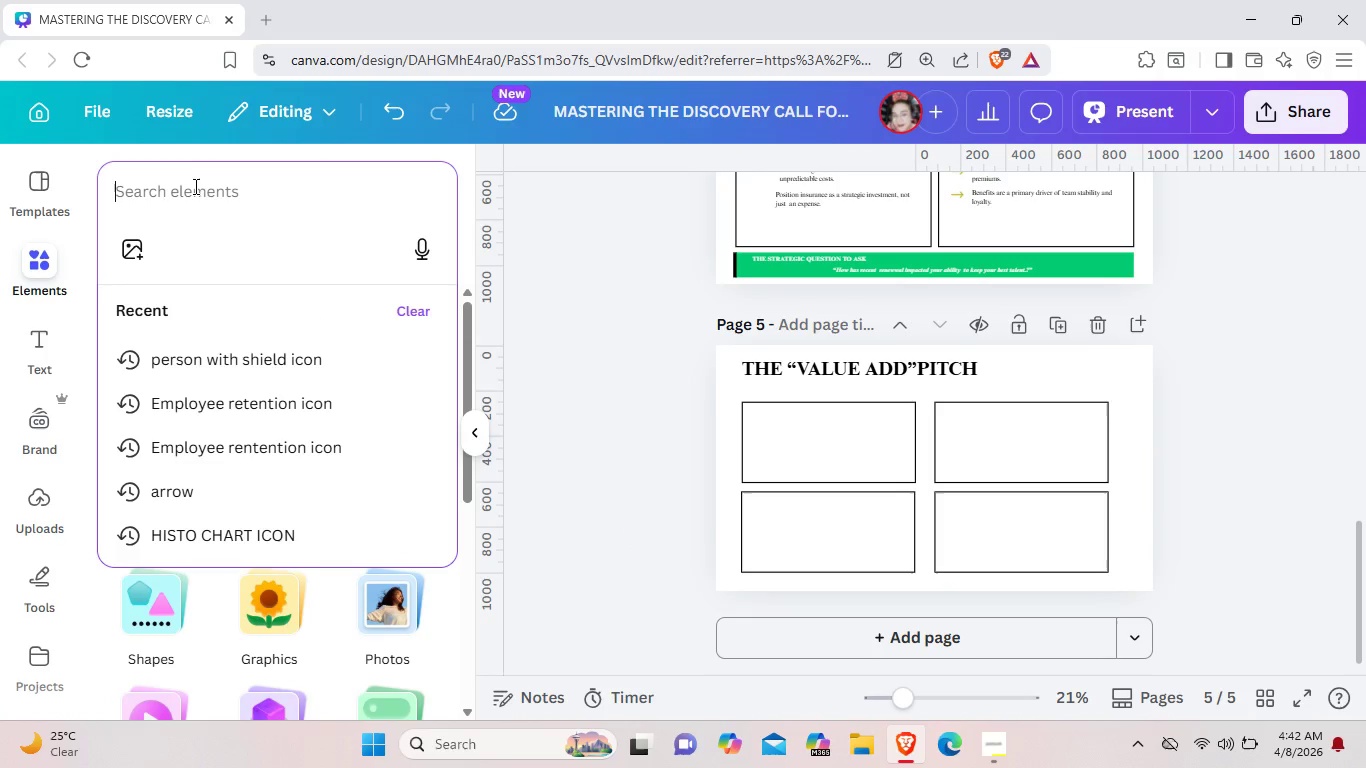 
left_click([196, 191])
 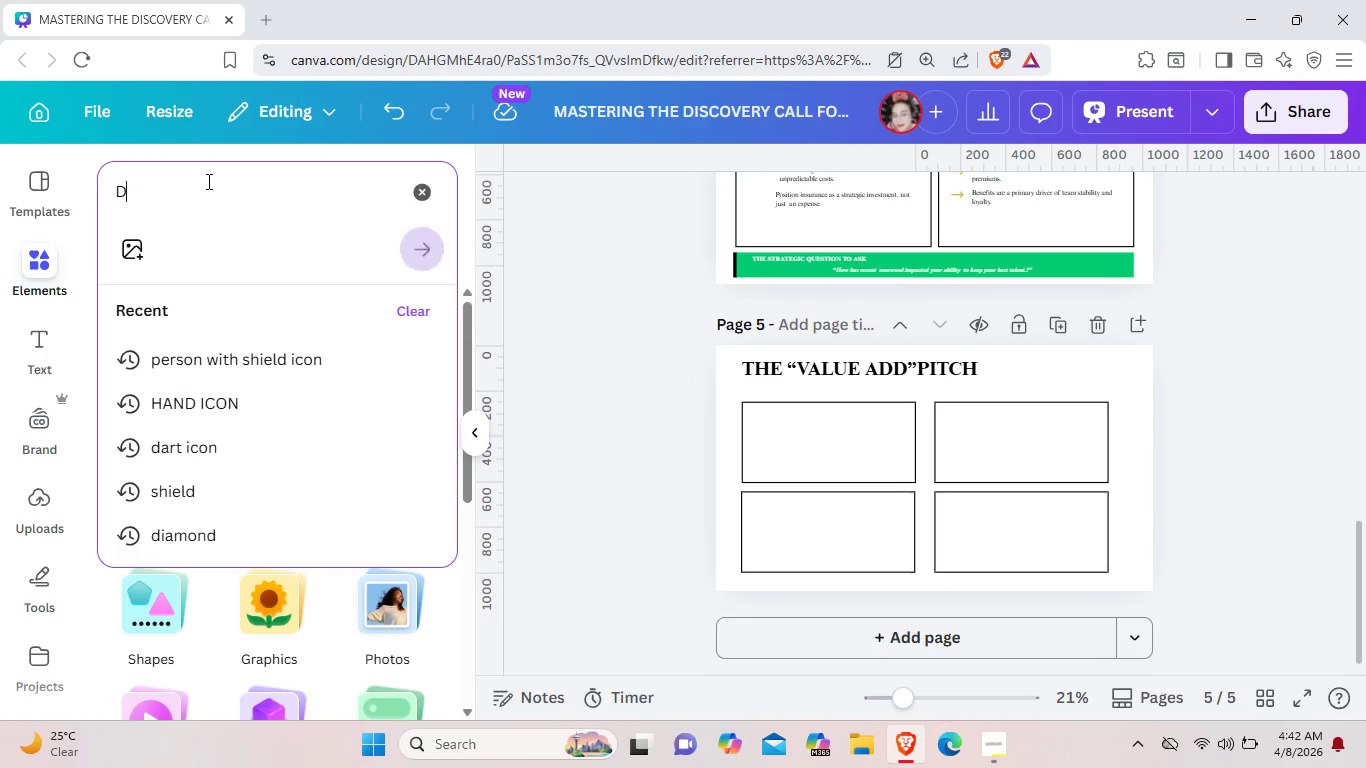 
type(DIAMOND LOGO)
 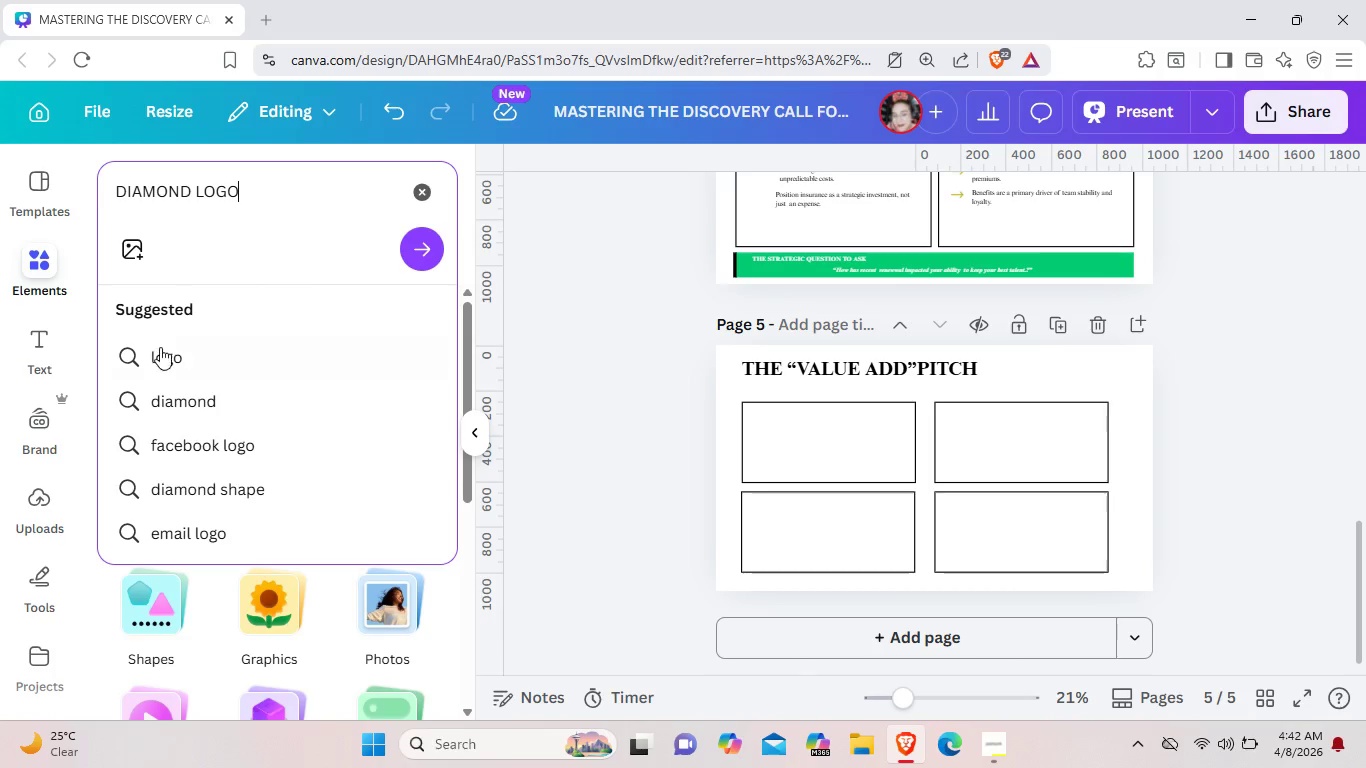 
left_click([168, 362])
 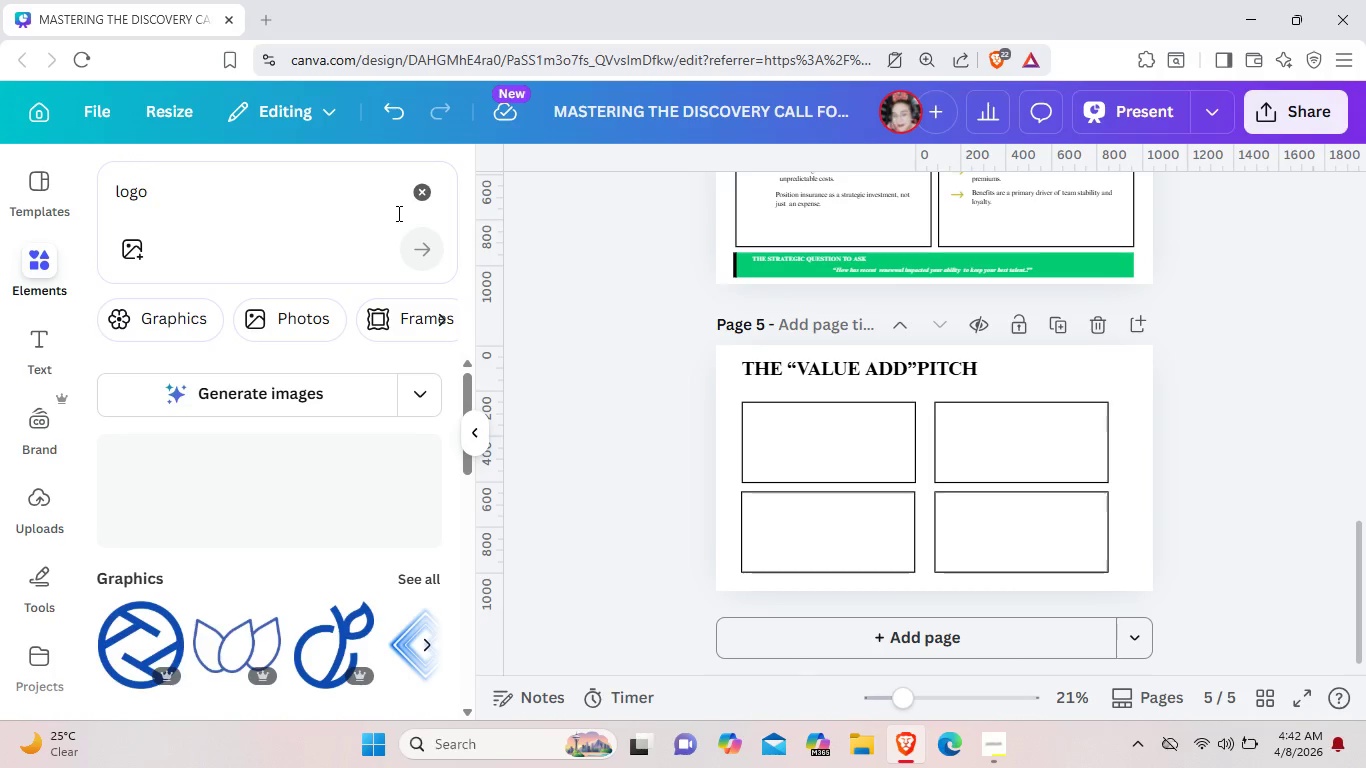 
left_click([420, 203])
 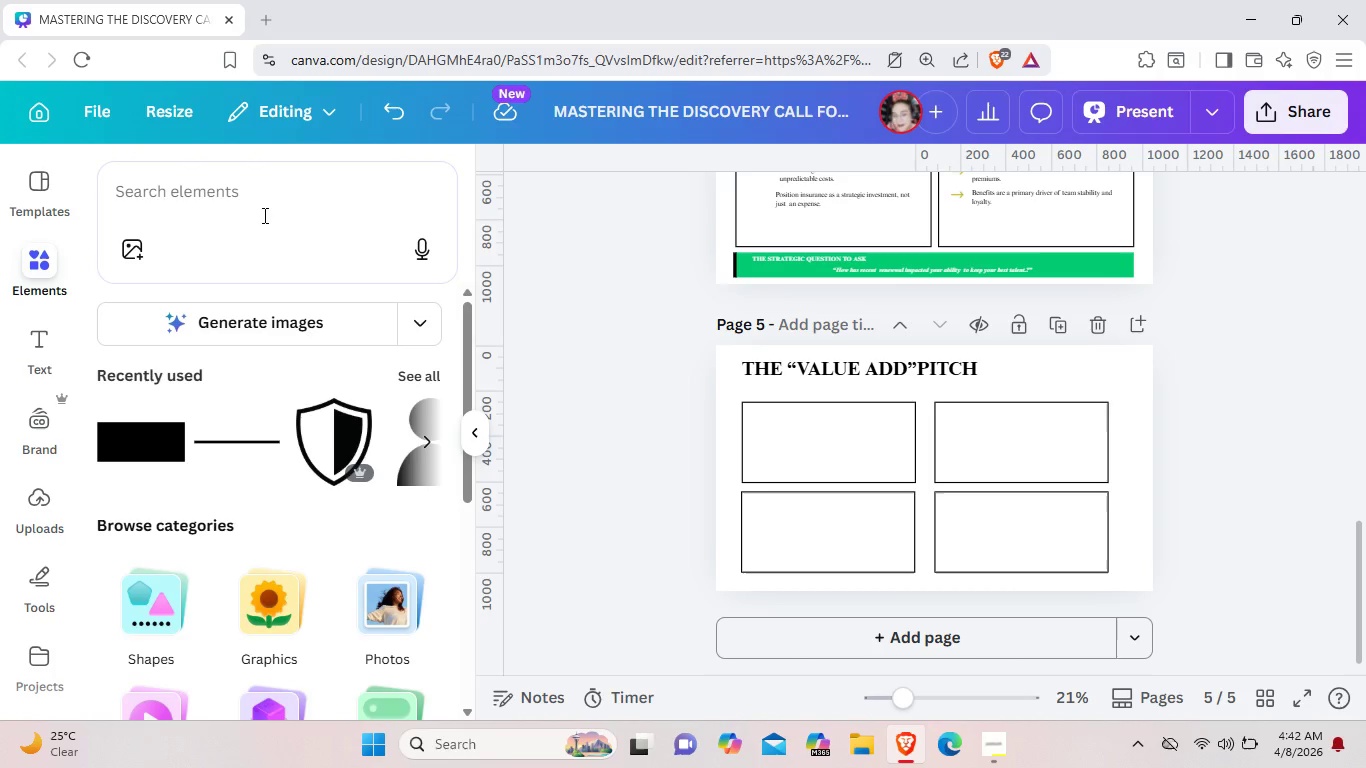 
left_click([263, 215])
 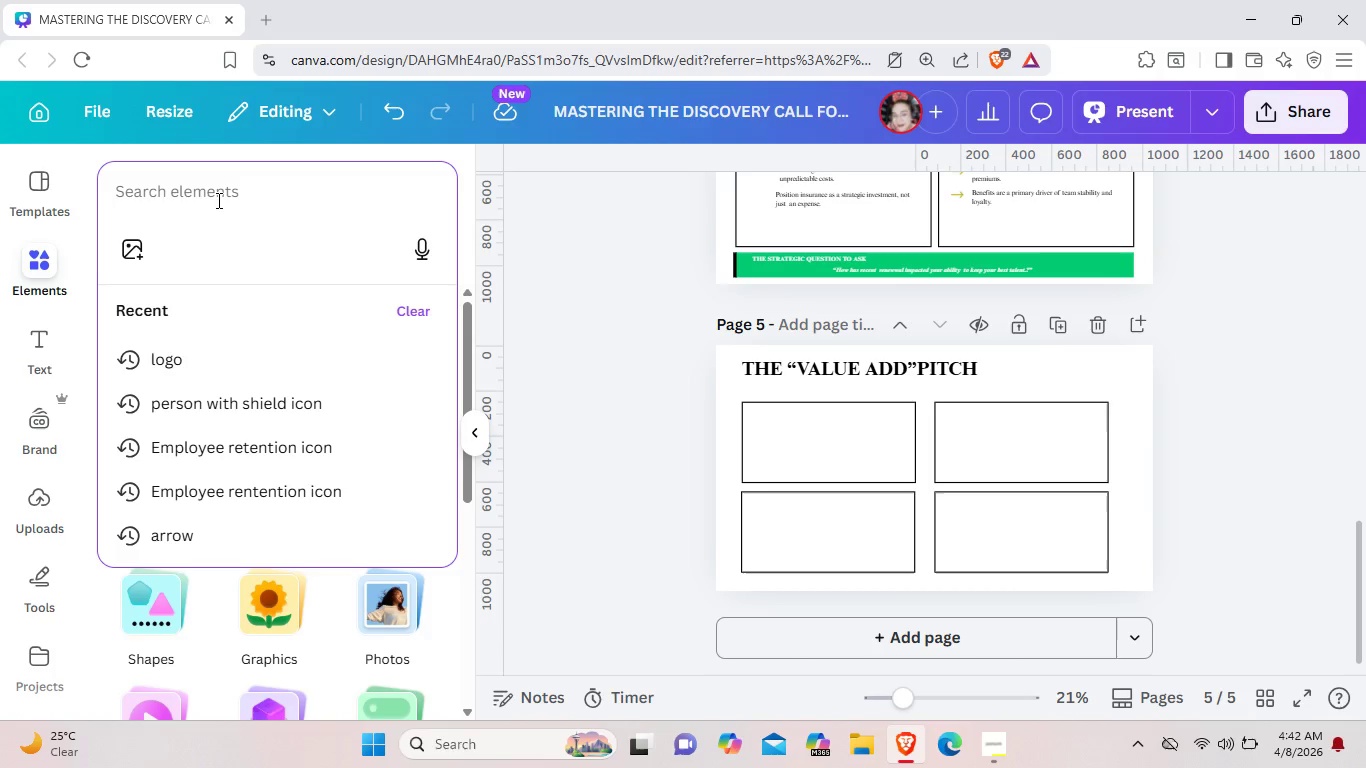 
wait(7.42)
 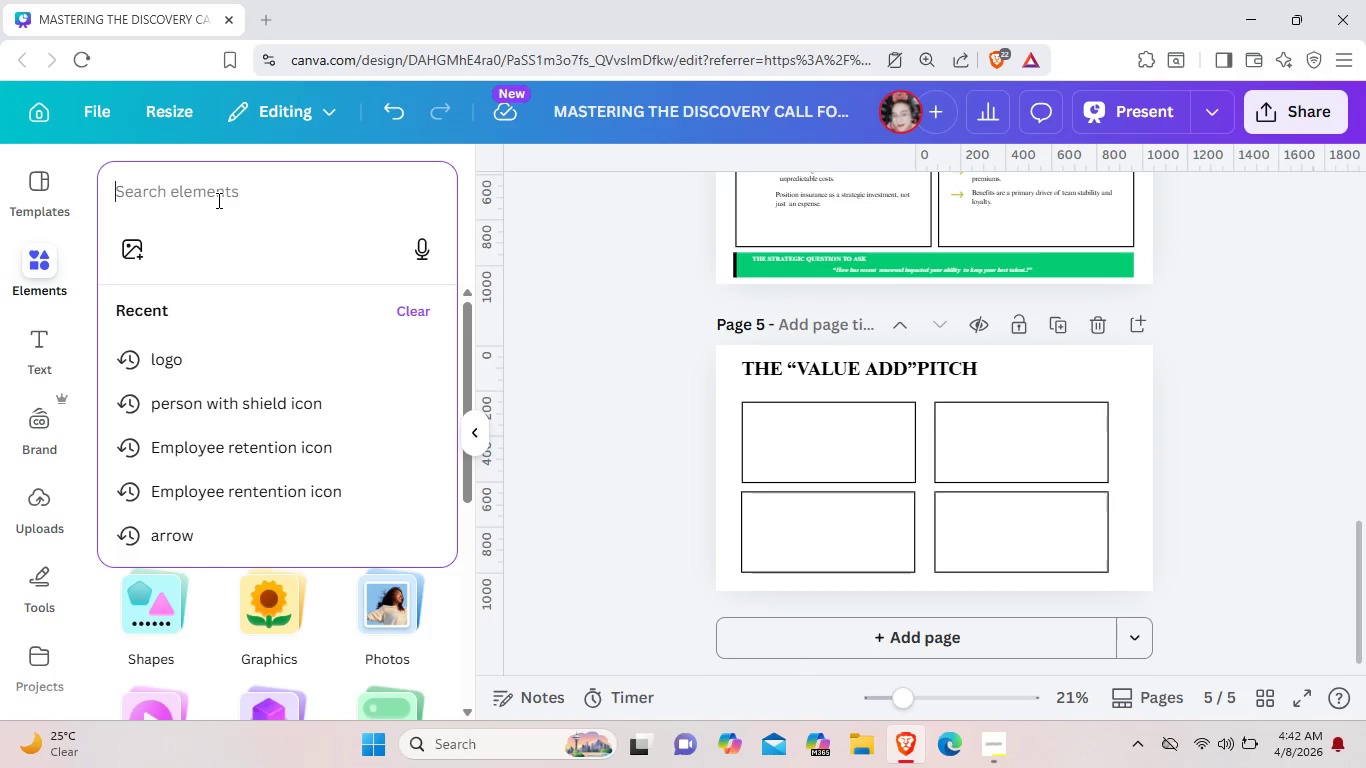 
type(DIAMOND LOGO)
key(Backspace)
key(Backspace)
key(Backspace)
key(Backspace)
type(ICON)
 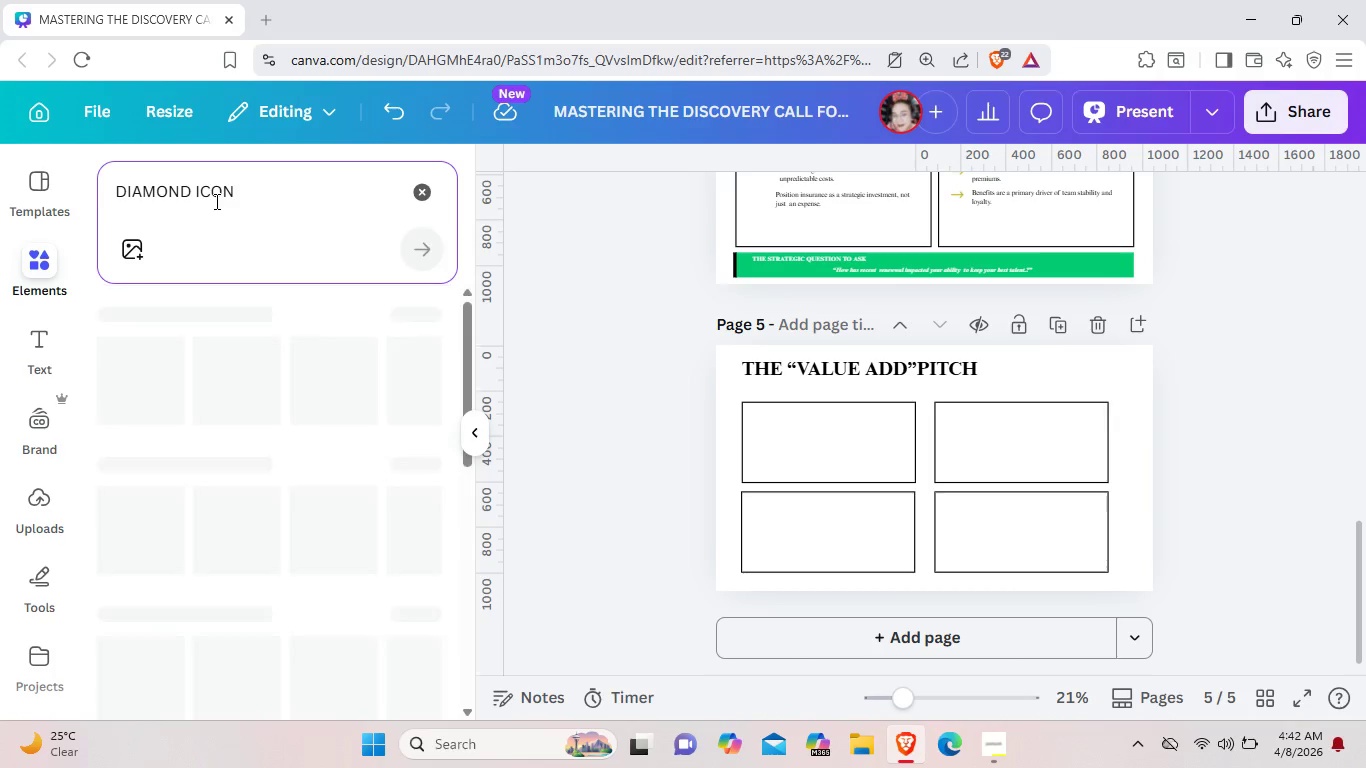 
key(Enter)
 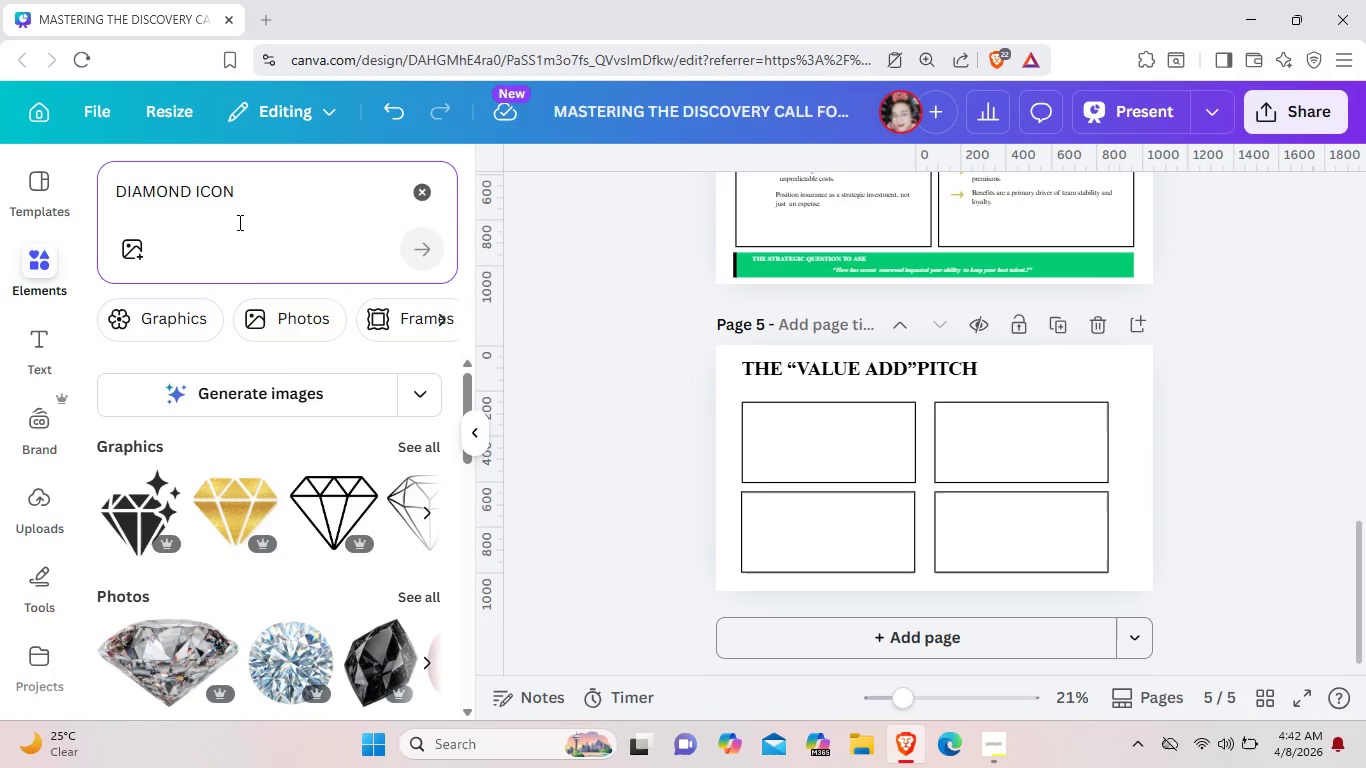 
wait(5.3)
 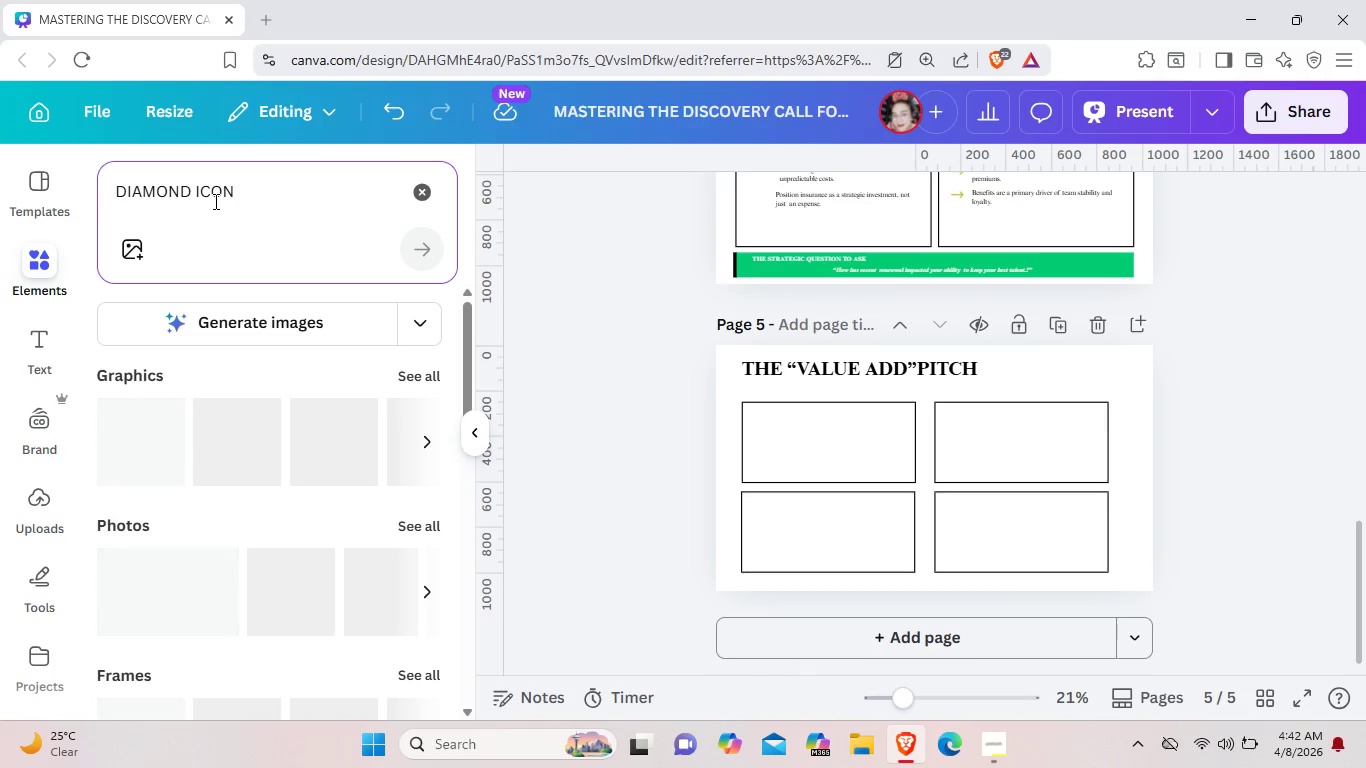 
left_click([423, 450])
 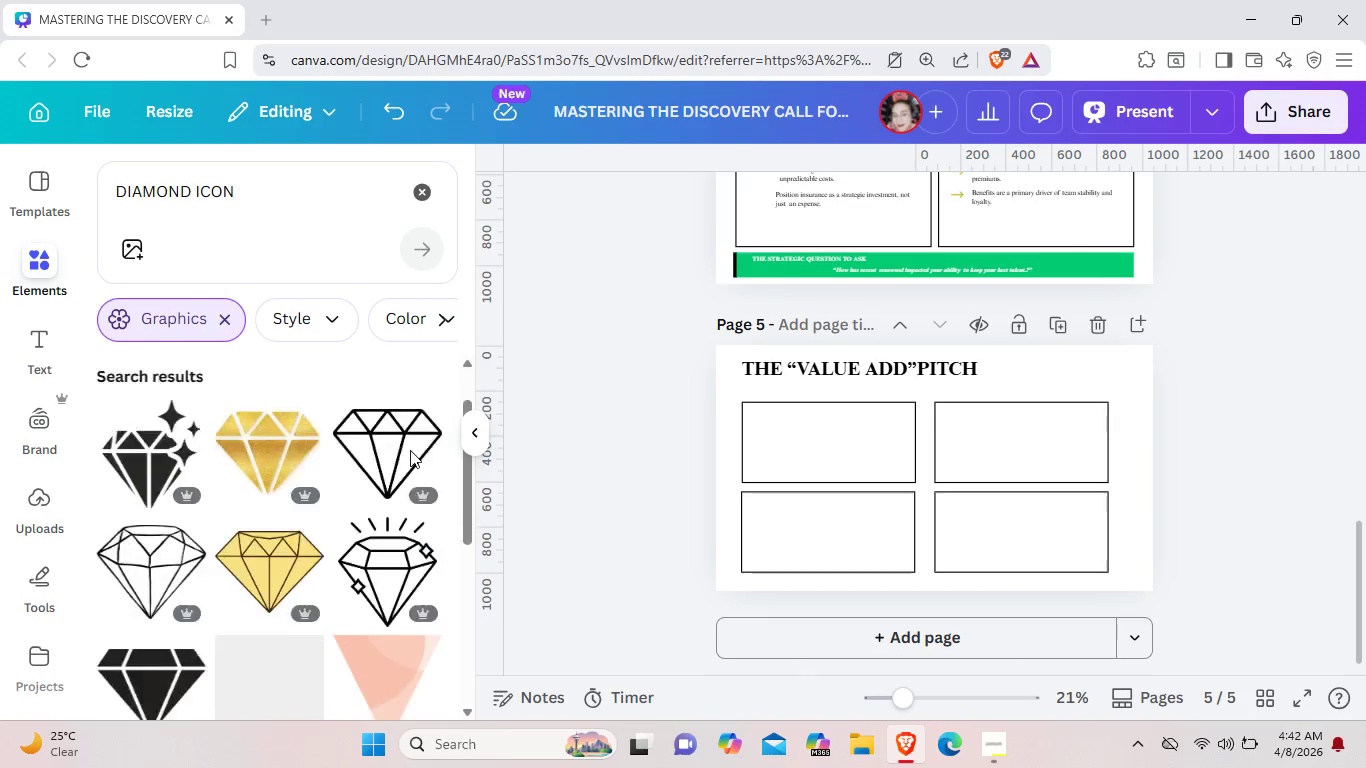 
scroll: coordinate [410, 450], scroll_direction: down, amount: 2.0
 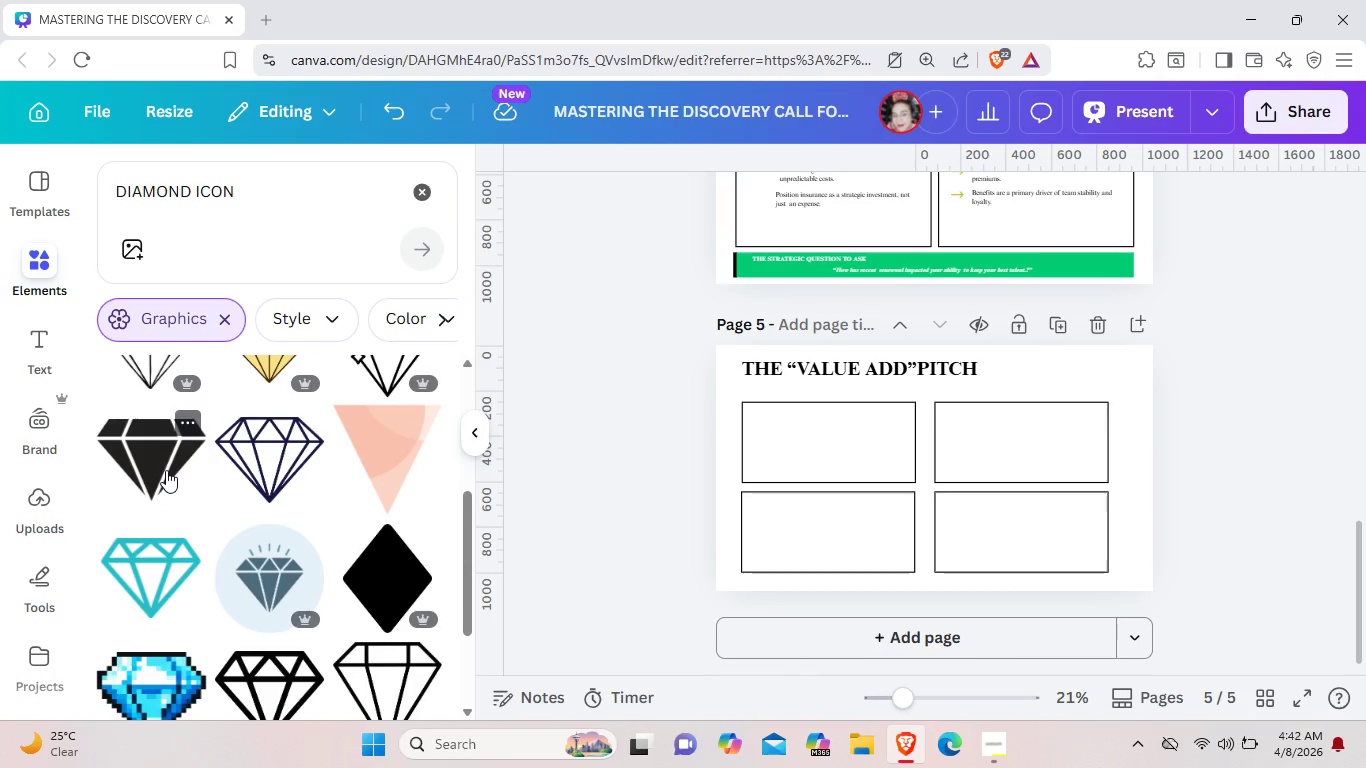 
left_click([166, 470])
 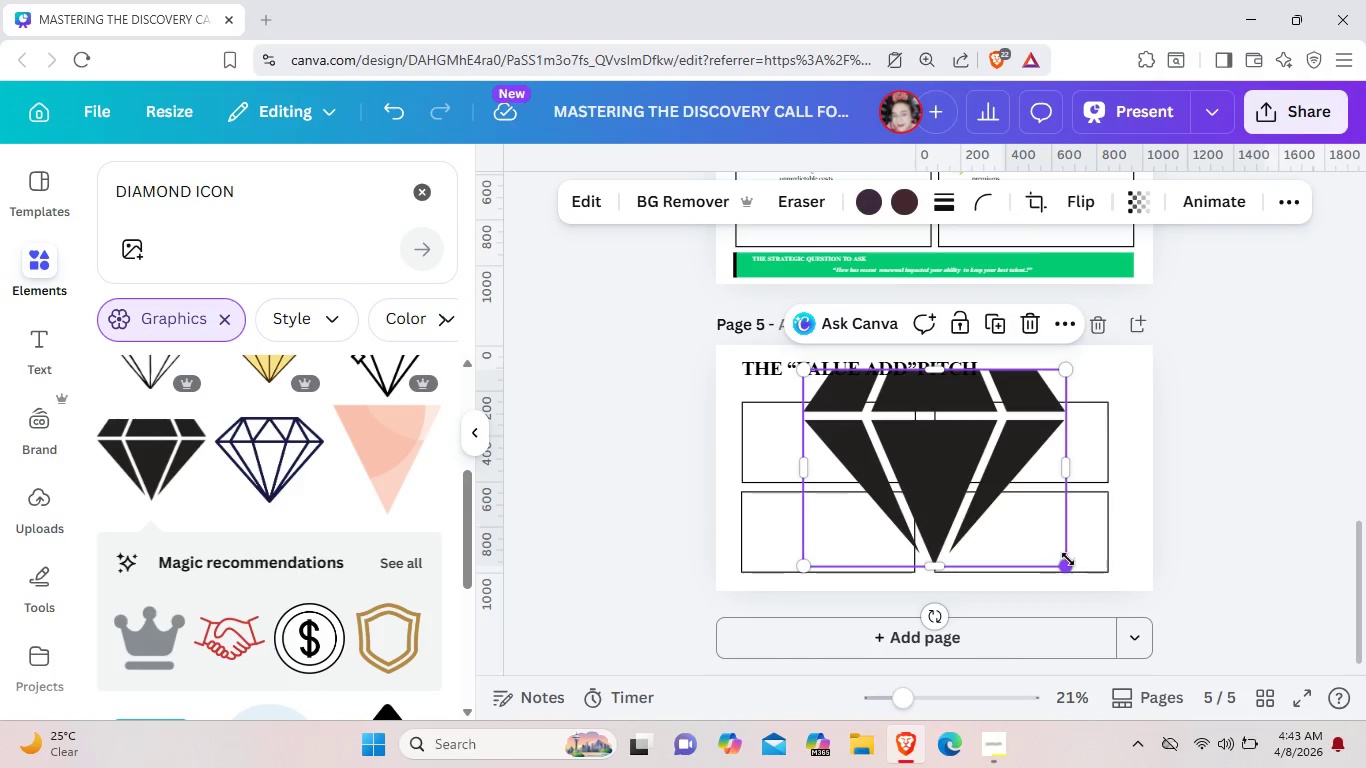 
left_click_drag(start_coordinate=[1068, 559], to_coordinate=[885, 409])
 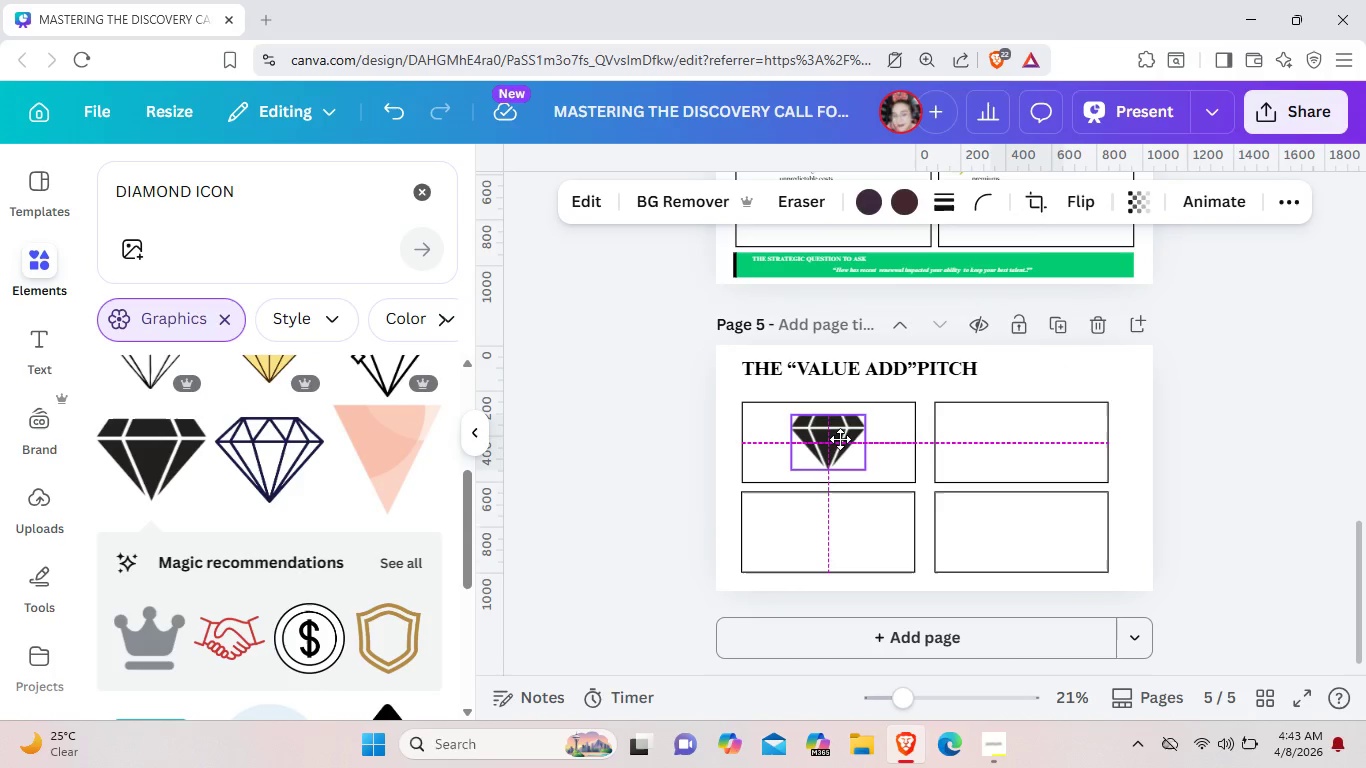 
left_click_drag(start_coordinate=[854, 392], to_coordinate=[839, 440])
 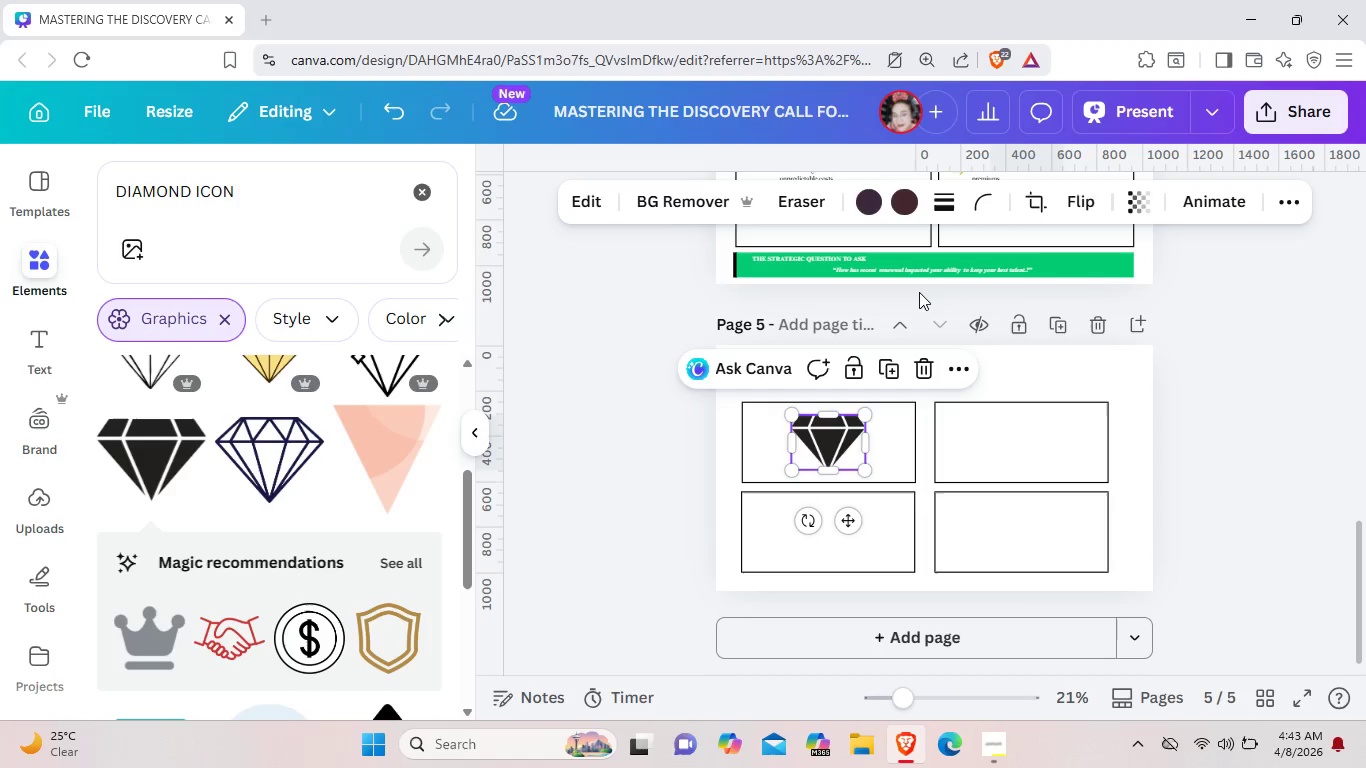 
wait(8.67)
 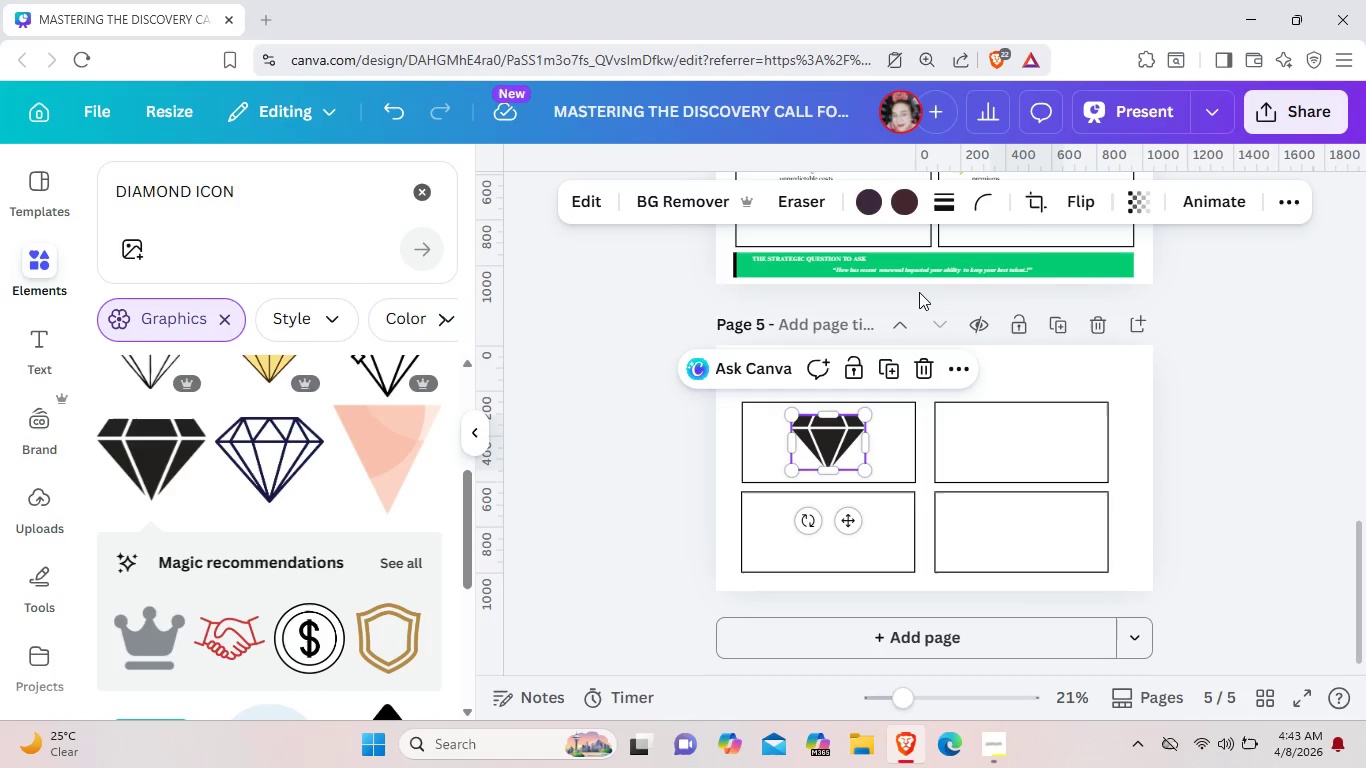 
scroll: coordinate [276, 469], scroll_direction: down, amount: 7.0
 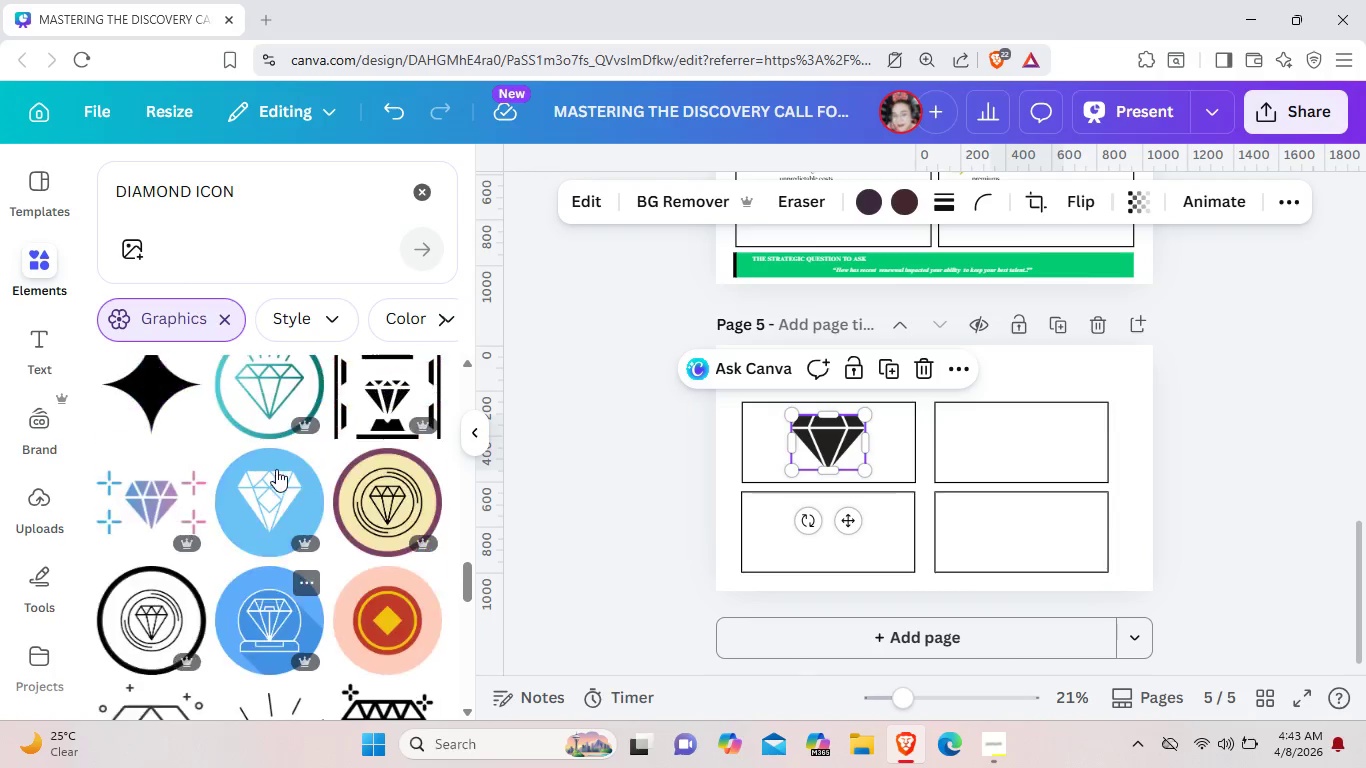 
scroll: coordinate [591, 452], scroll_direction: up, amount: 5.0
 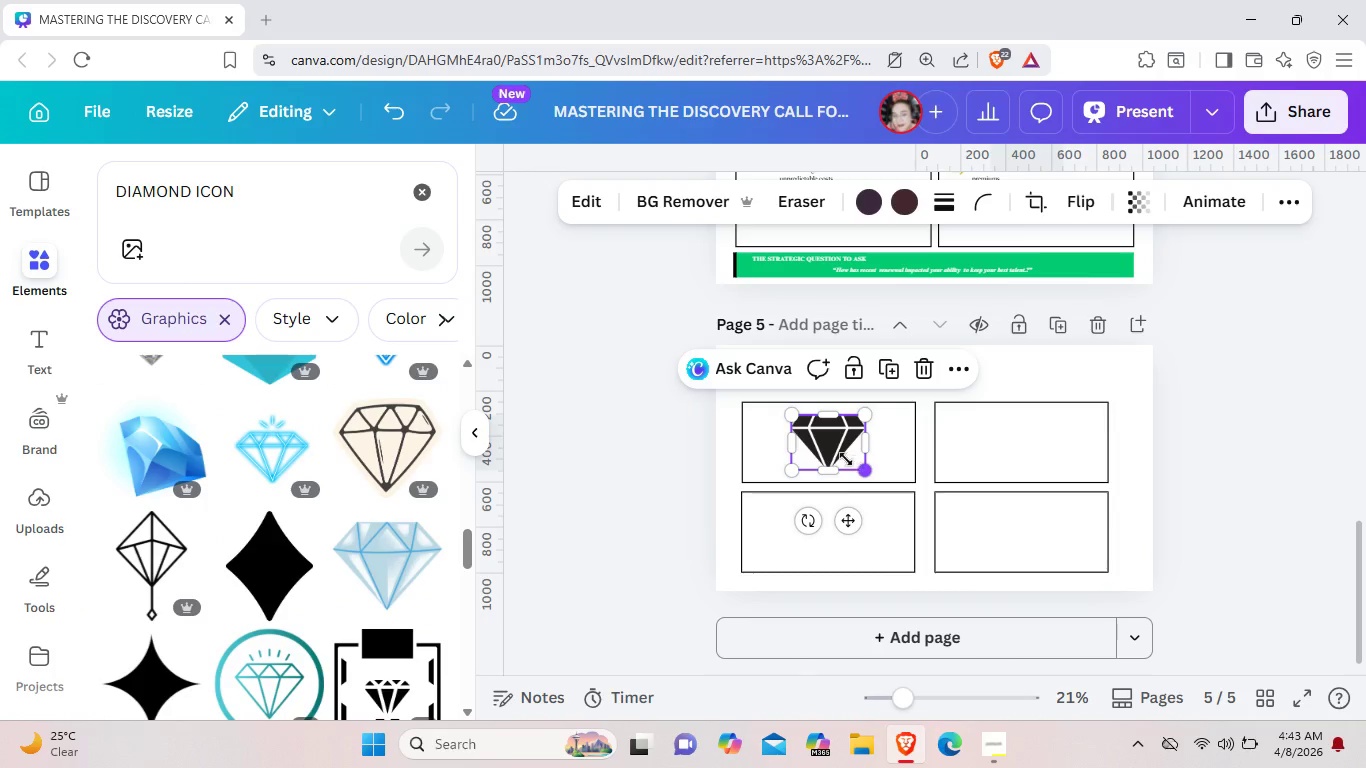 
left_click_drag(start_coordinate=[859, 472], to_coordinate=[824, 444])
 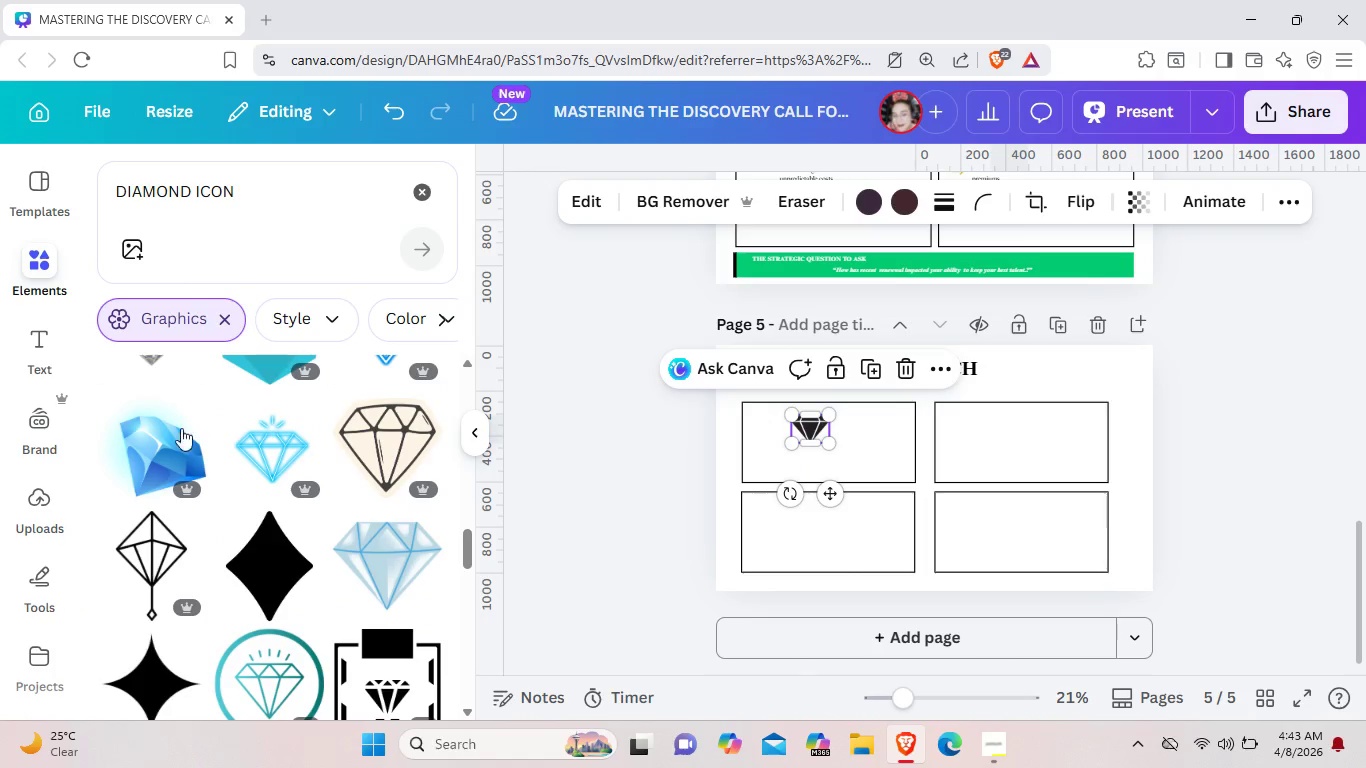 
scroll: coordinate [285, 489], scroll_direction: up, amount: 6.0
 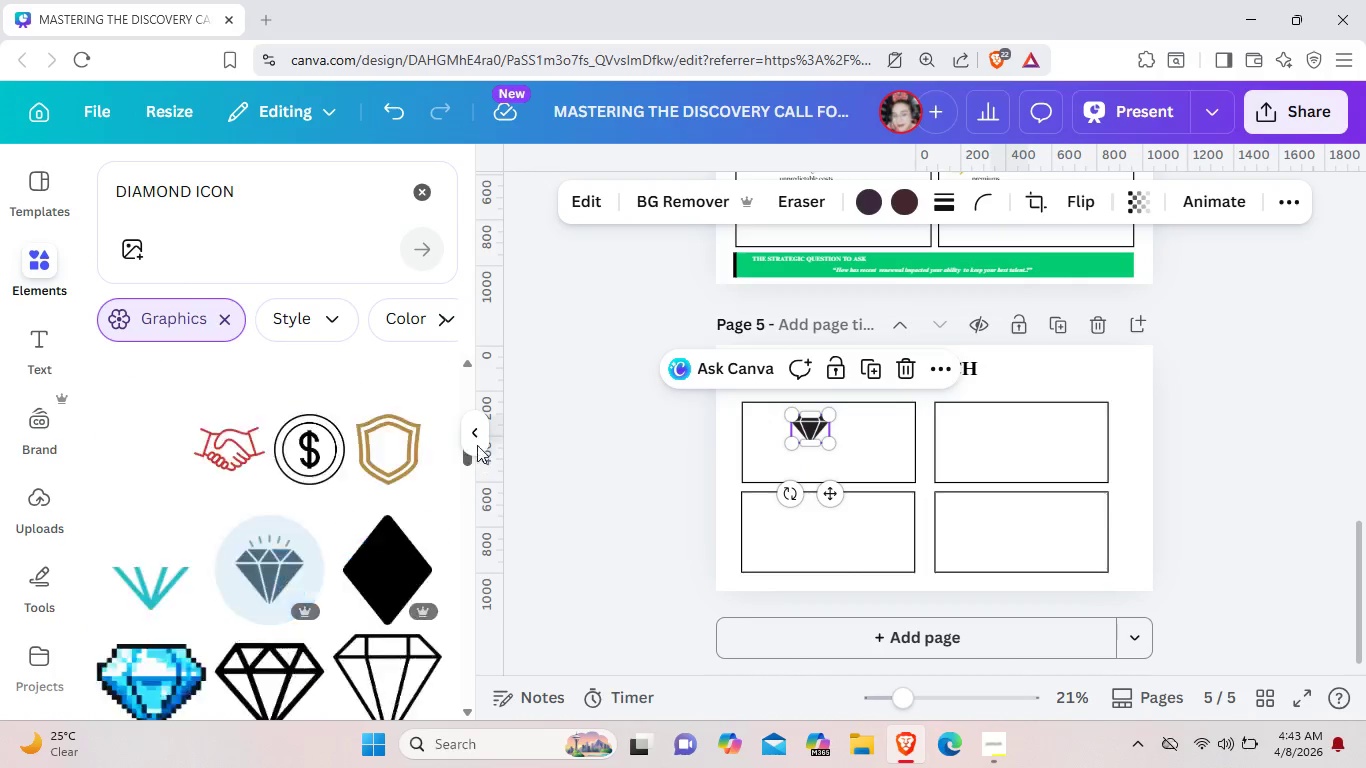 
left_click_drag(start_coordinate=[470, 488], to_coordinate=[475, 374])
 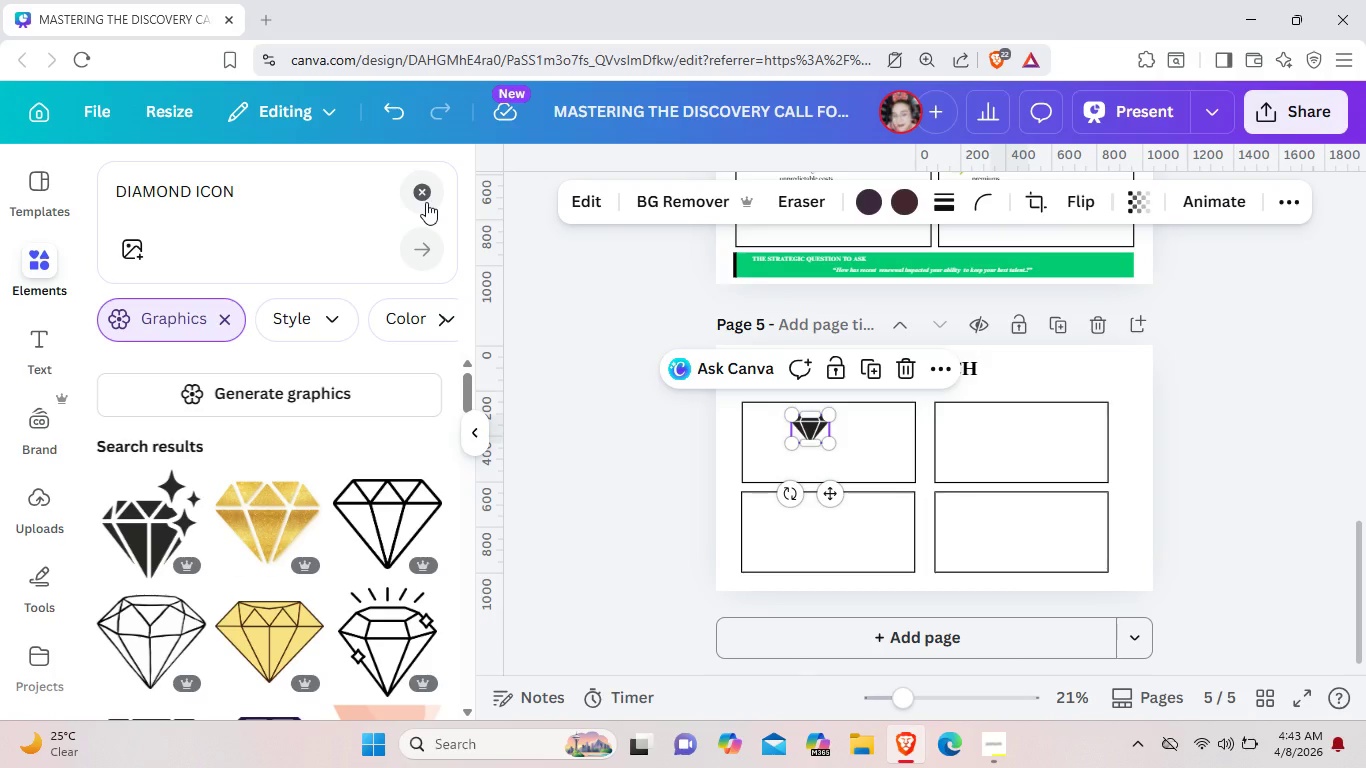 
left_click([426, 202])
 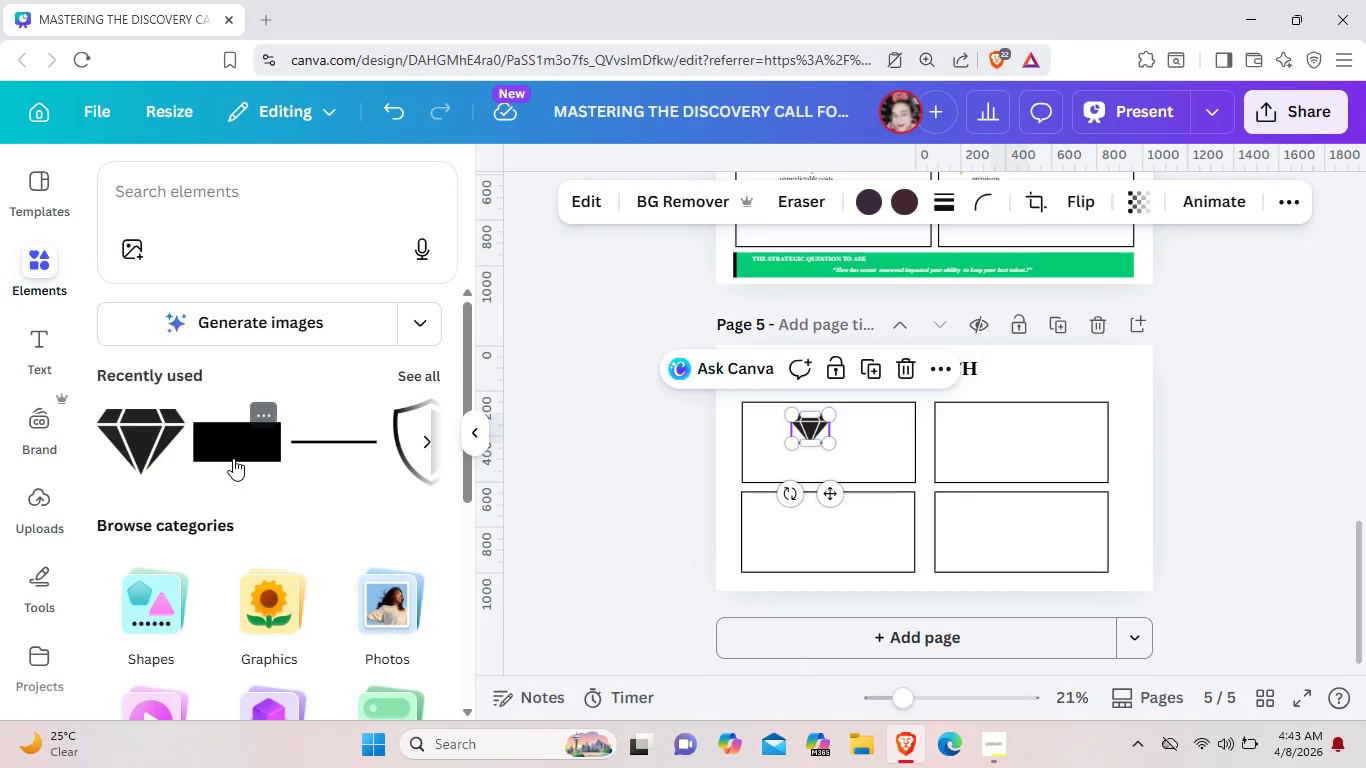 
left_click([236, 451])
 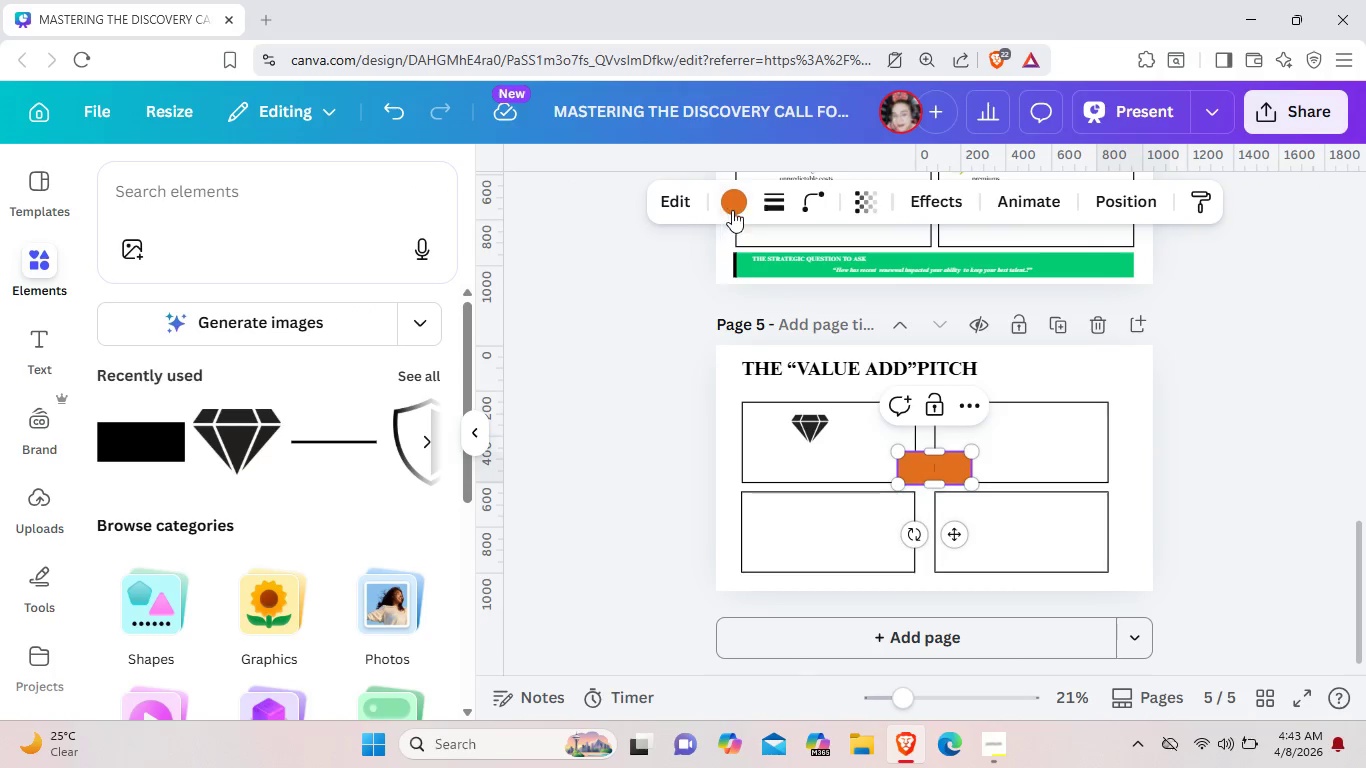 
left_click([738, 203])
 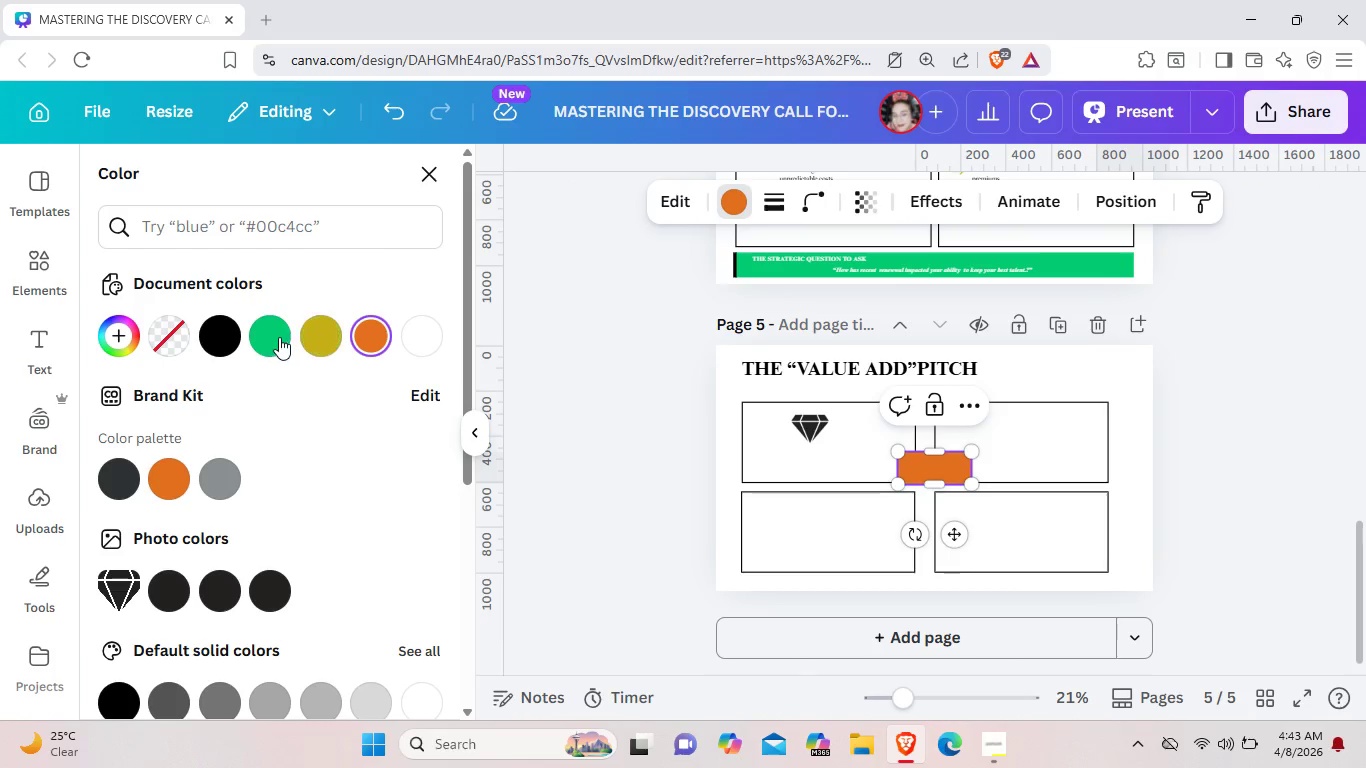 
left_click([279, 337])
 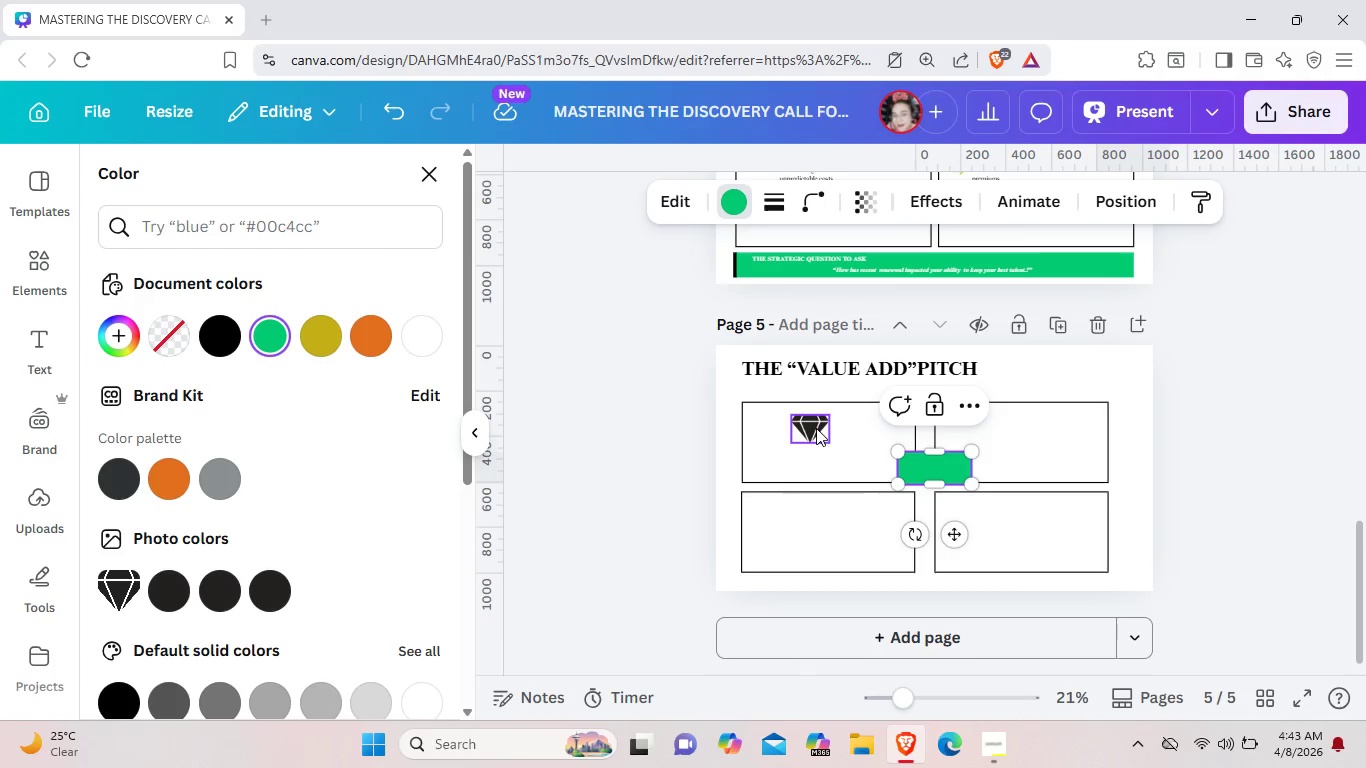 
left_click([816, 428])
 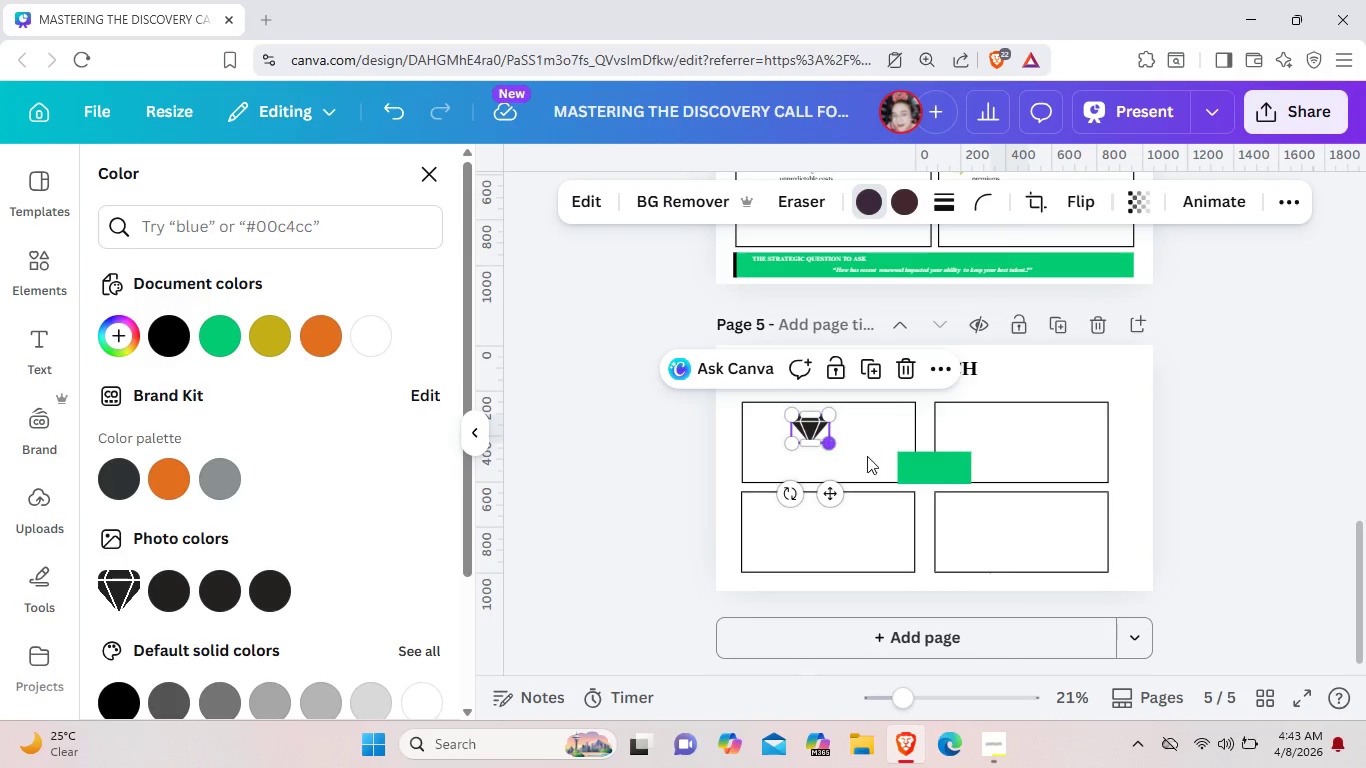 
left_click_drag(start_coordinate=[951, 476], to_coordinate=[858, 445])
 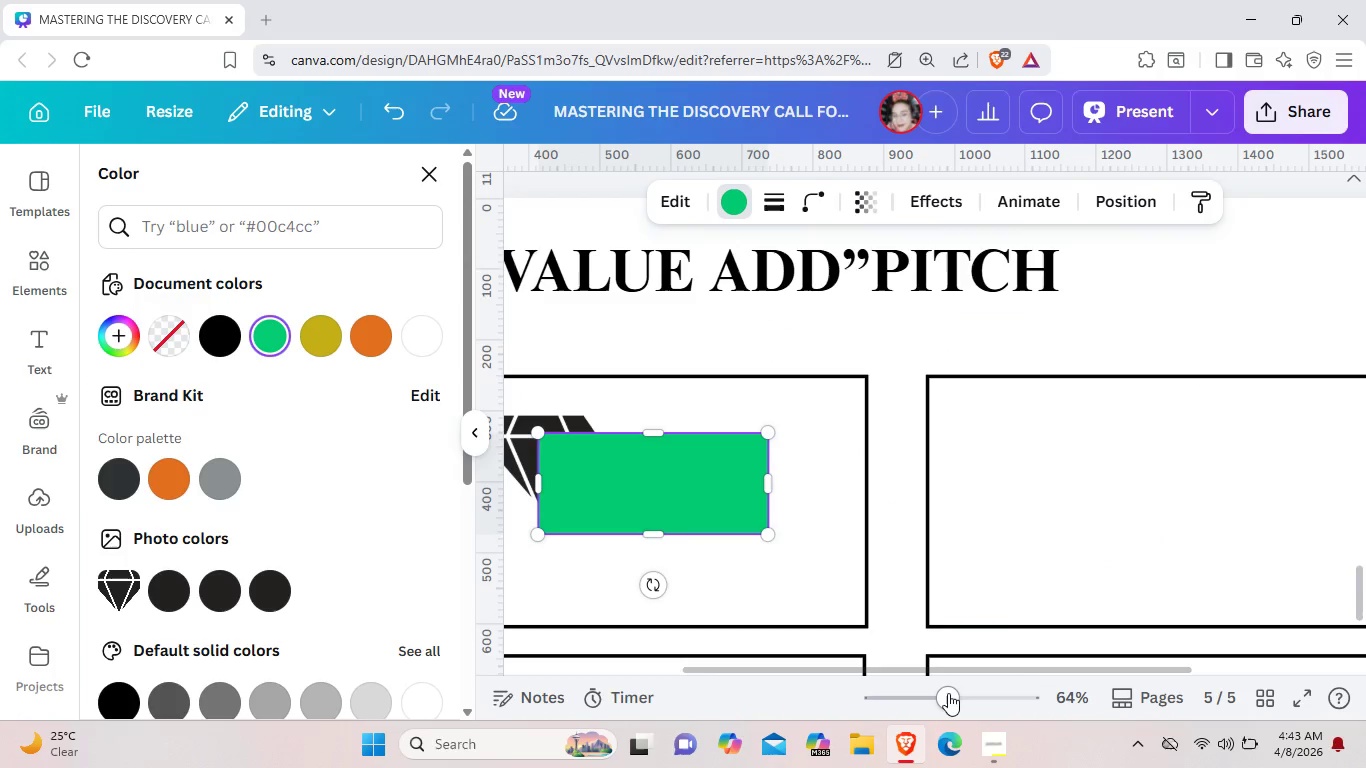 
left_click([948, 693])
 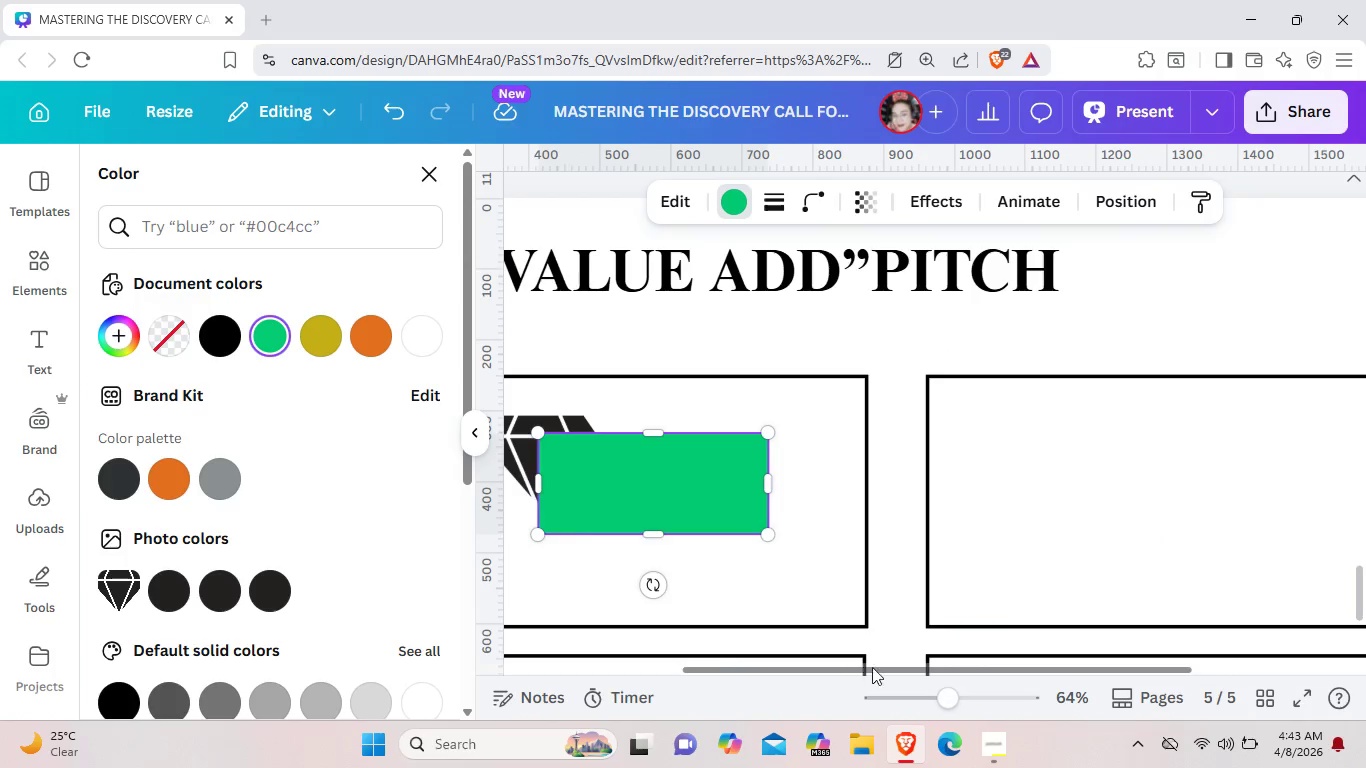 
left_click_drag(start_coordinate=[852, 666], to_coordinate=[698, 656])
 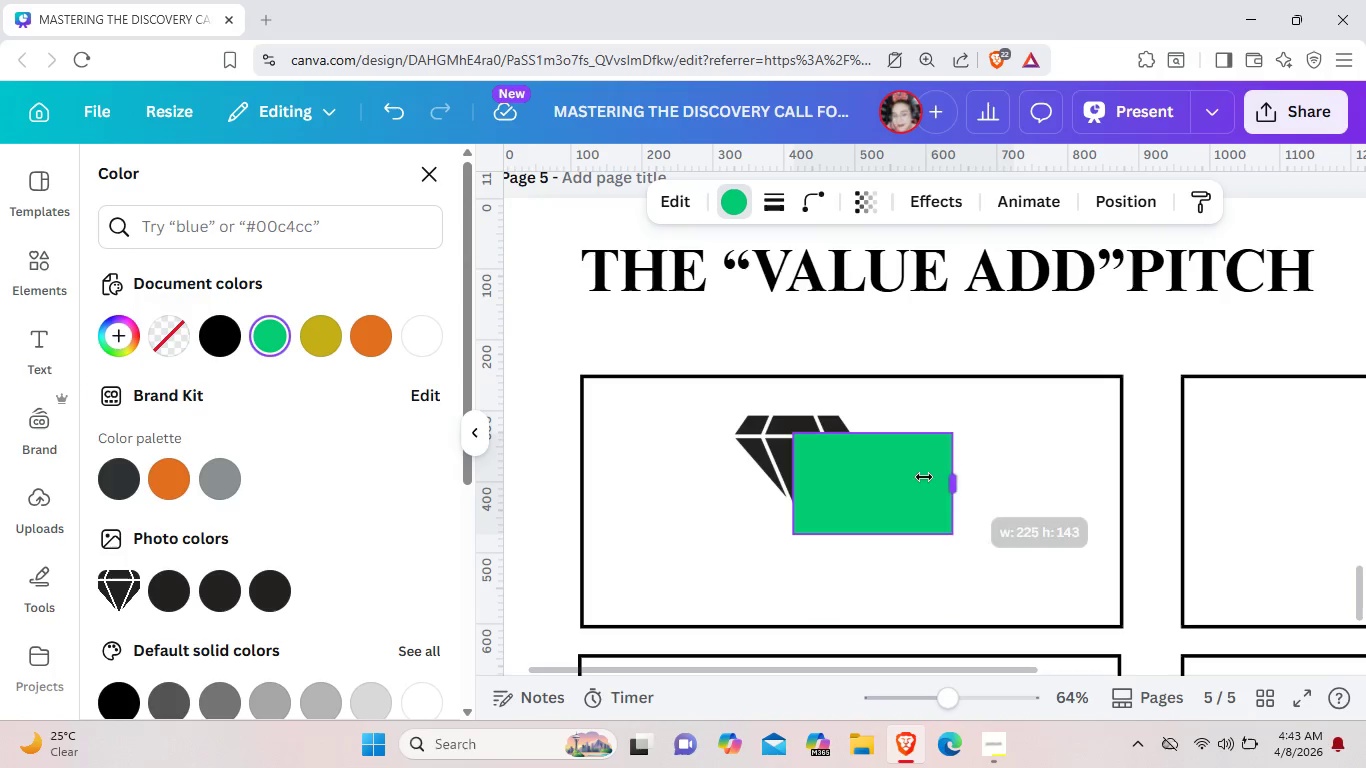 
left_click_drag(start_coordinate=[1027, 479], to_coordinate=[895, 475])
 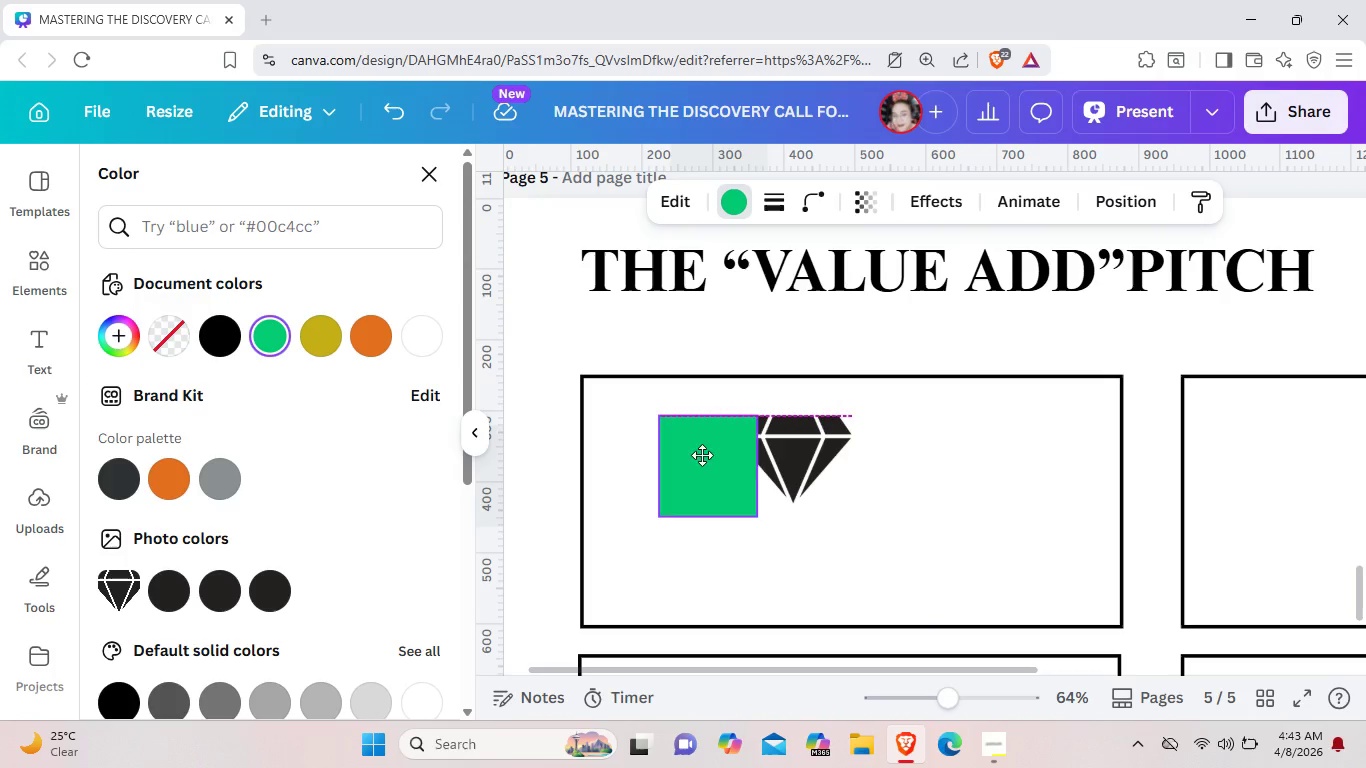 
left_click_drag(start_coordinate=[856, 474], to_coordinate=[667, 434])
 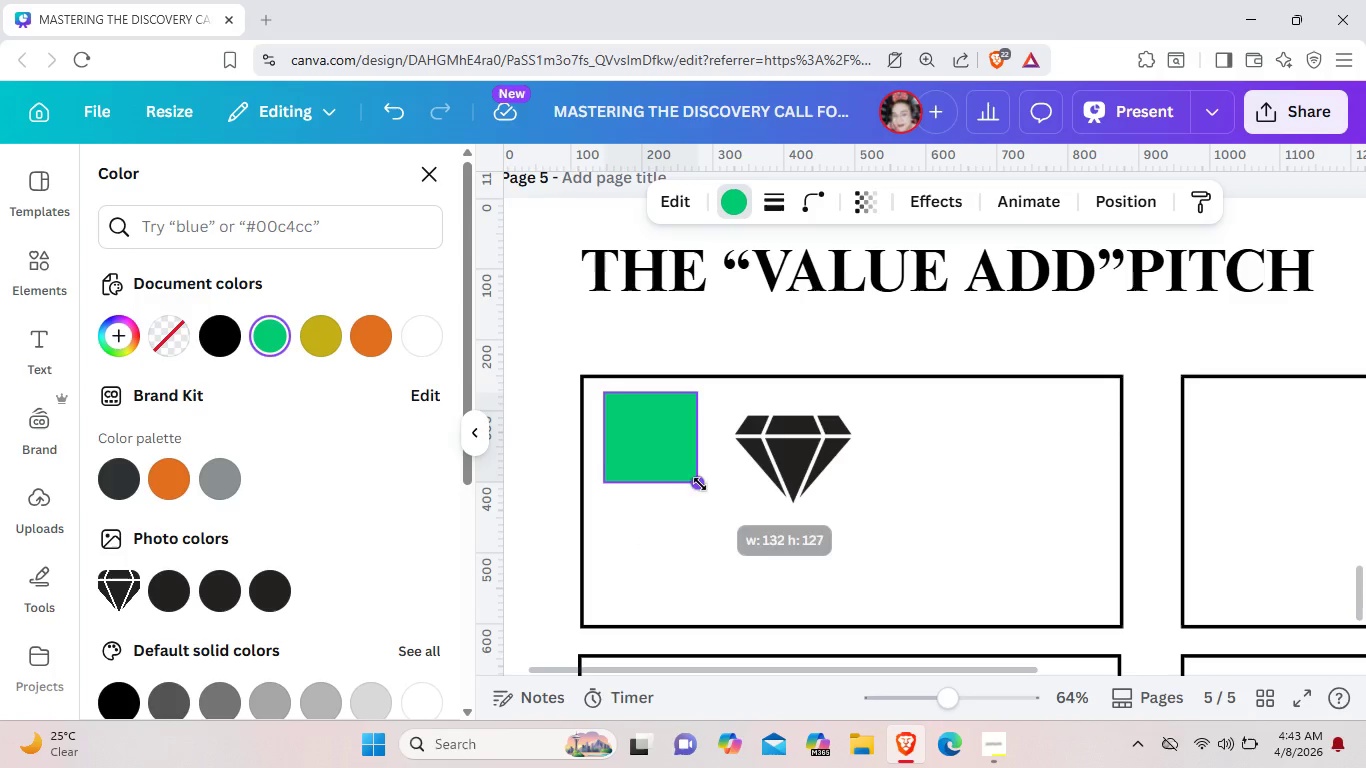 
left_click_drag(start_coordinate=[707, 497], to_coordinate=[693, 478])
 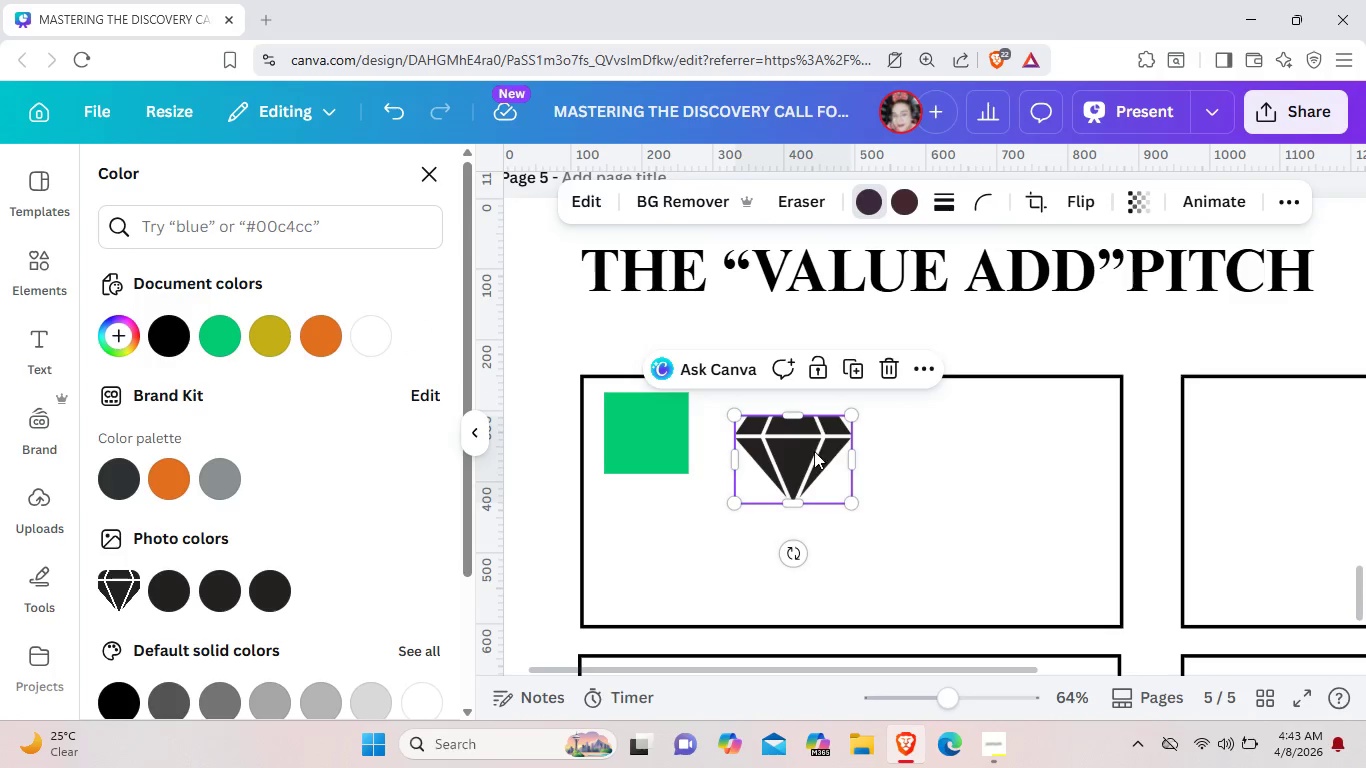 
left_click([812, 449])
 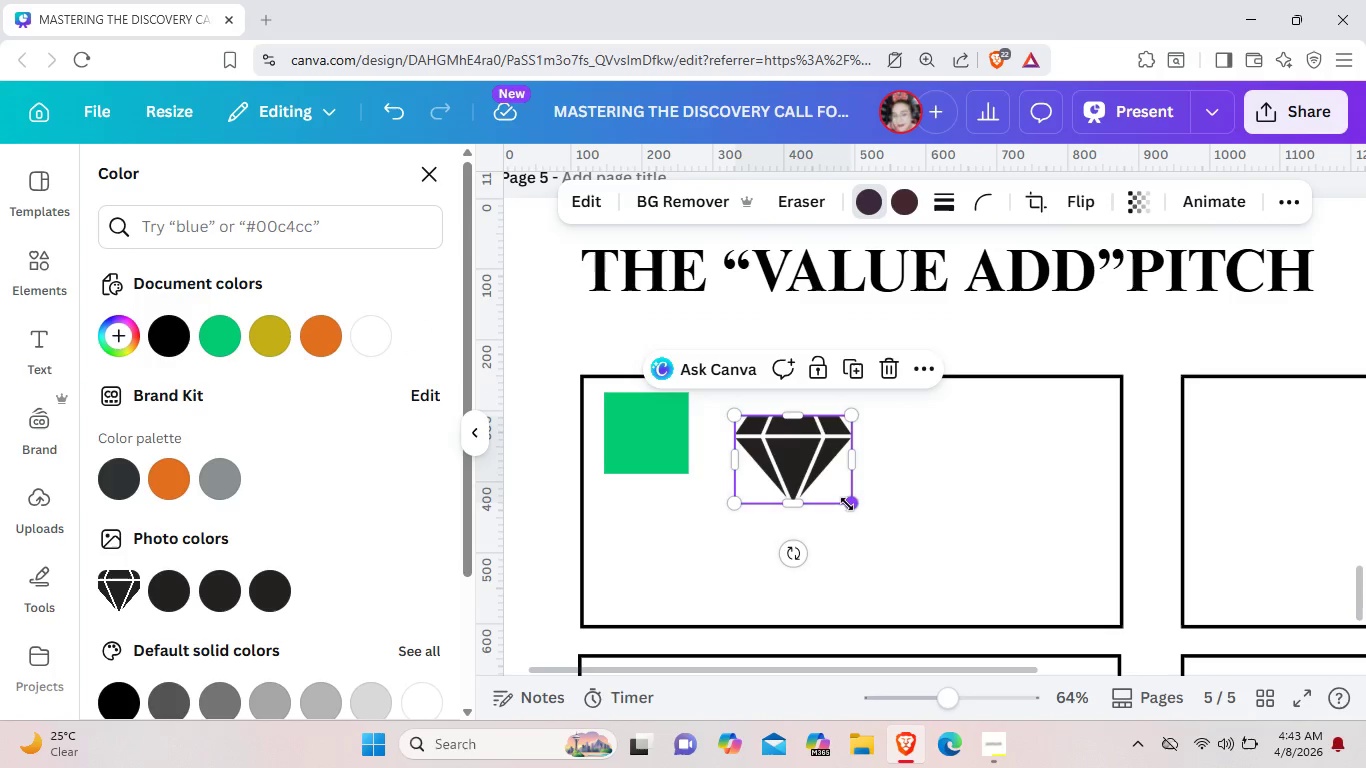 
left_click_drag(start_coordinate=[847, 504], to_coordinate=[785, 459])
 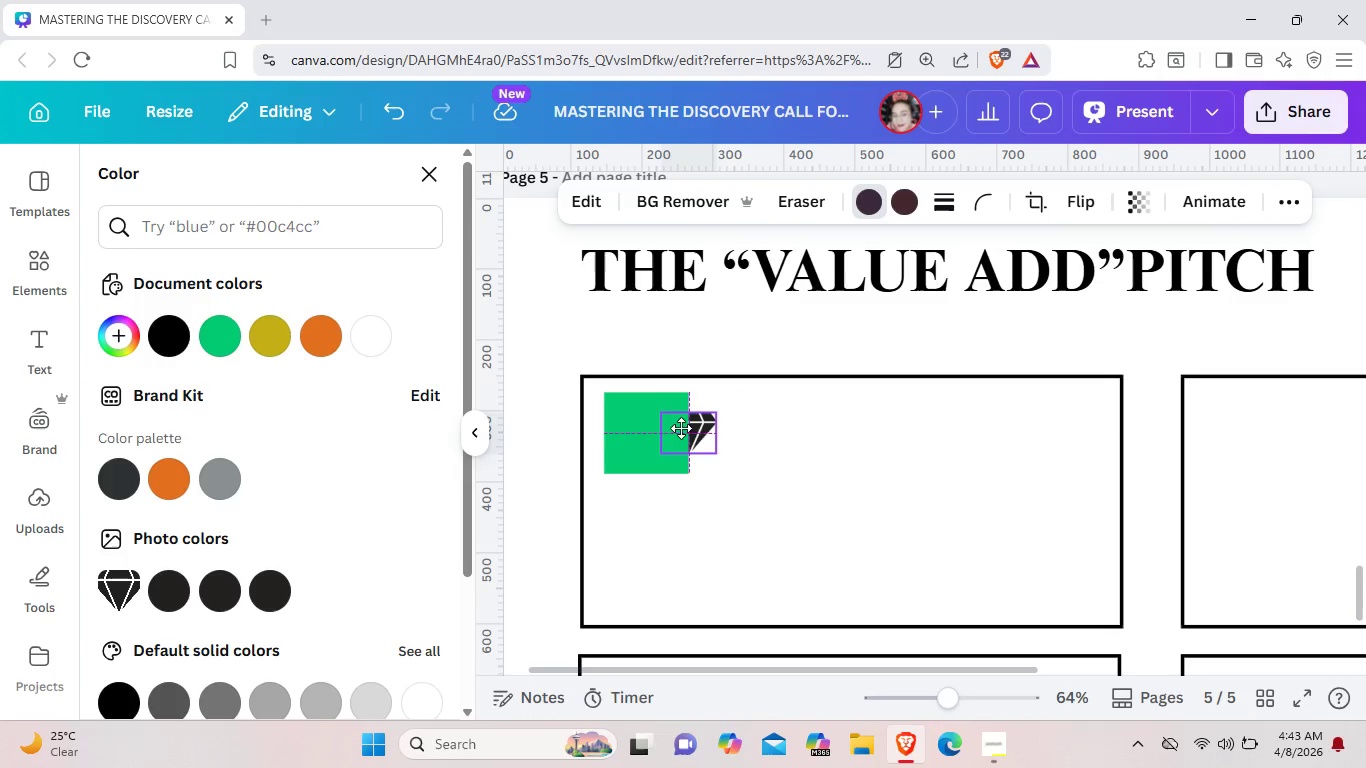 
left_click_drag(start_coordinate=[763, 425], to_coordinate=[644, 427])
 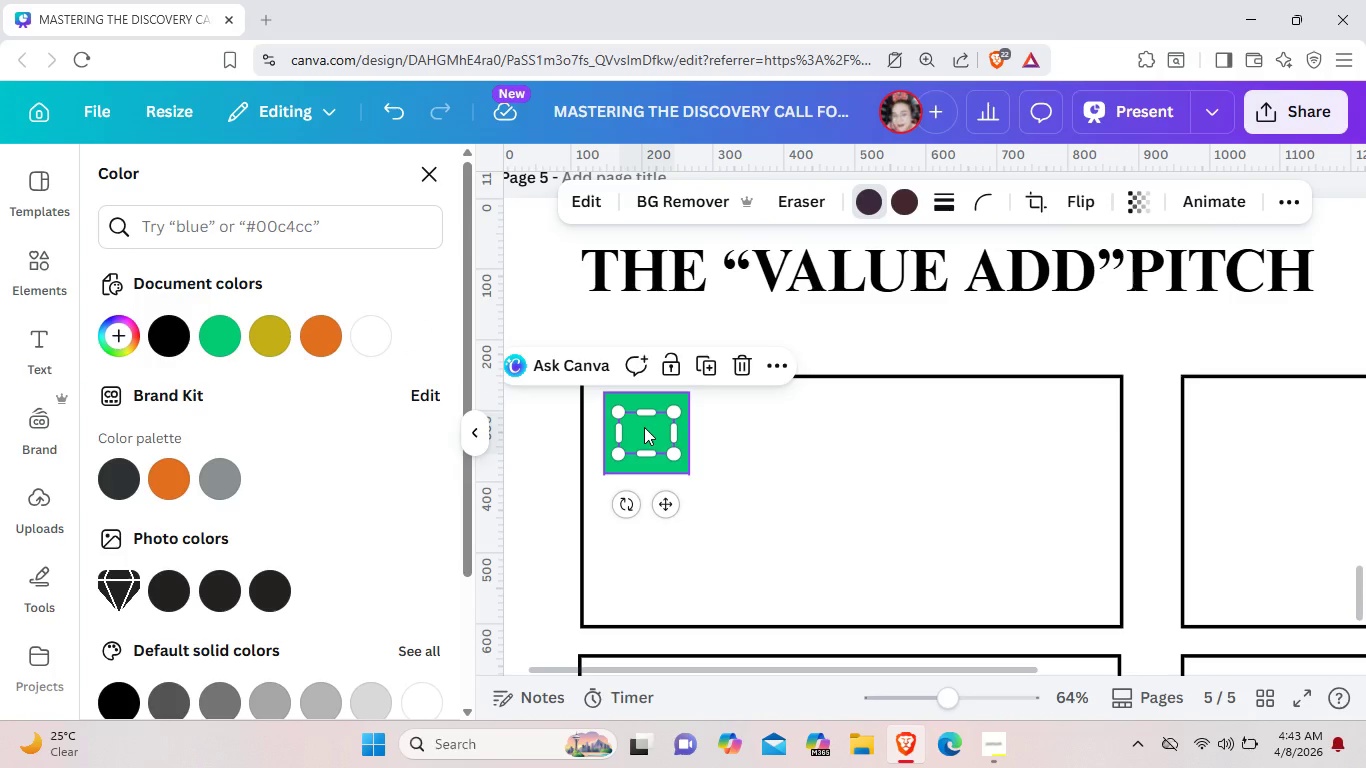 
right_click([644, 427])
 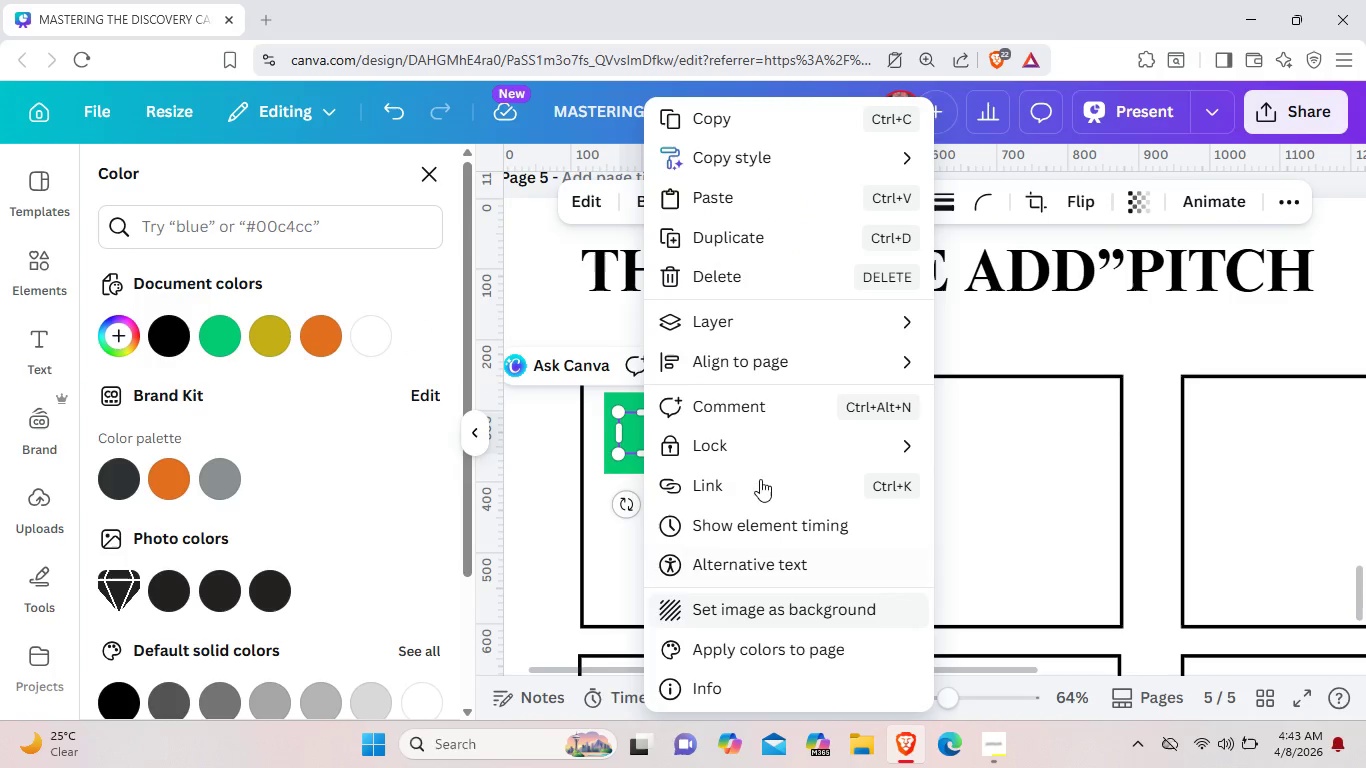 
mouse_move([798, 325])
 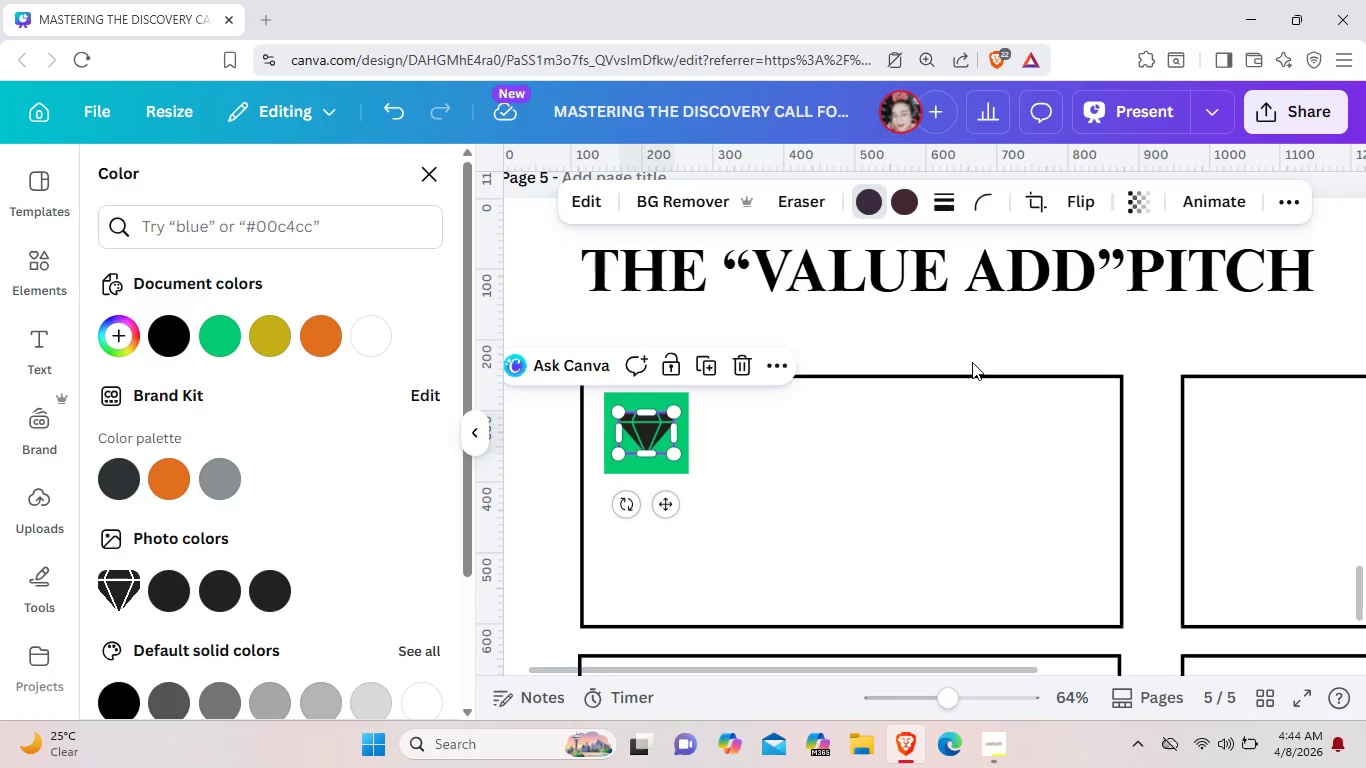 
left_click([972, 362])
 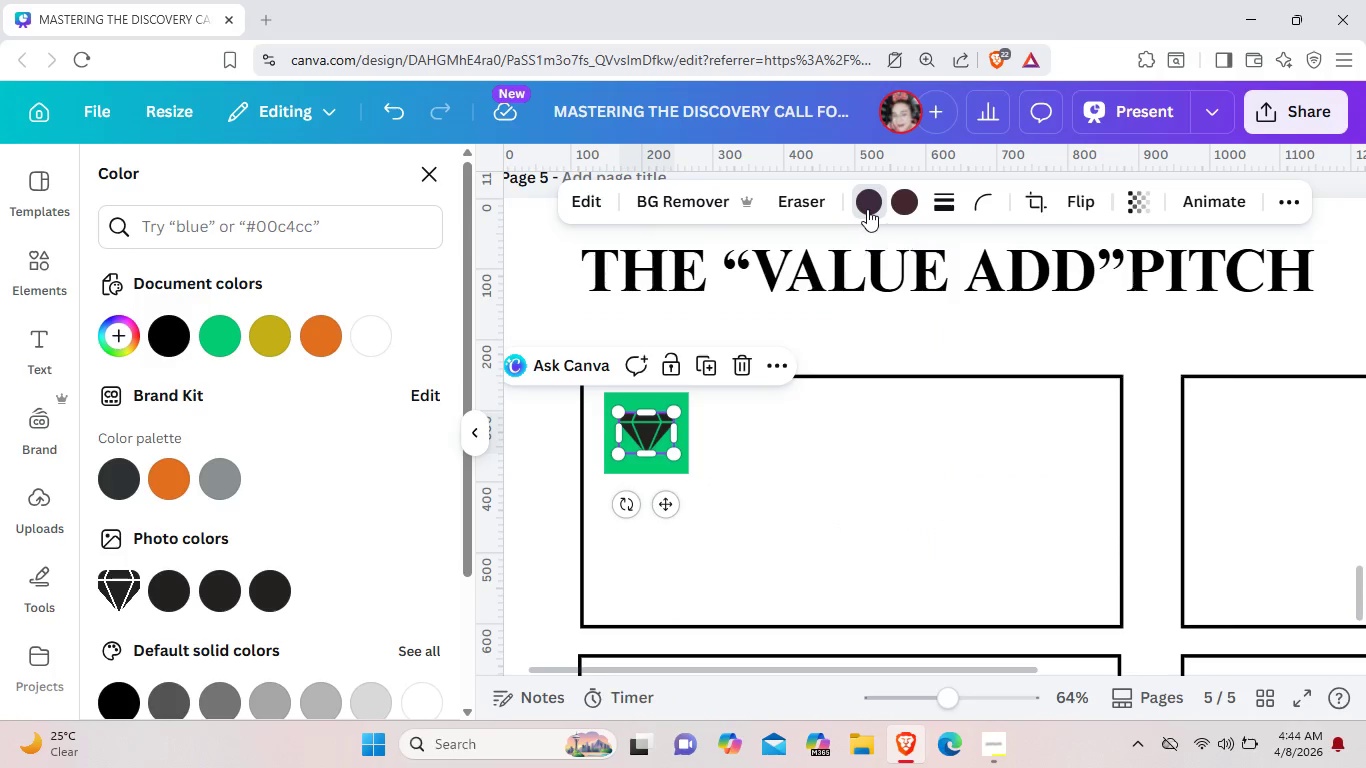 
left_click([867, 209])
 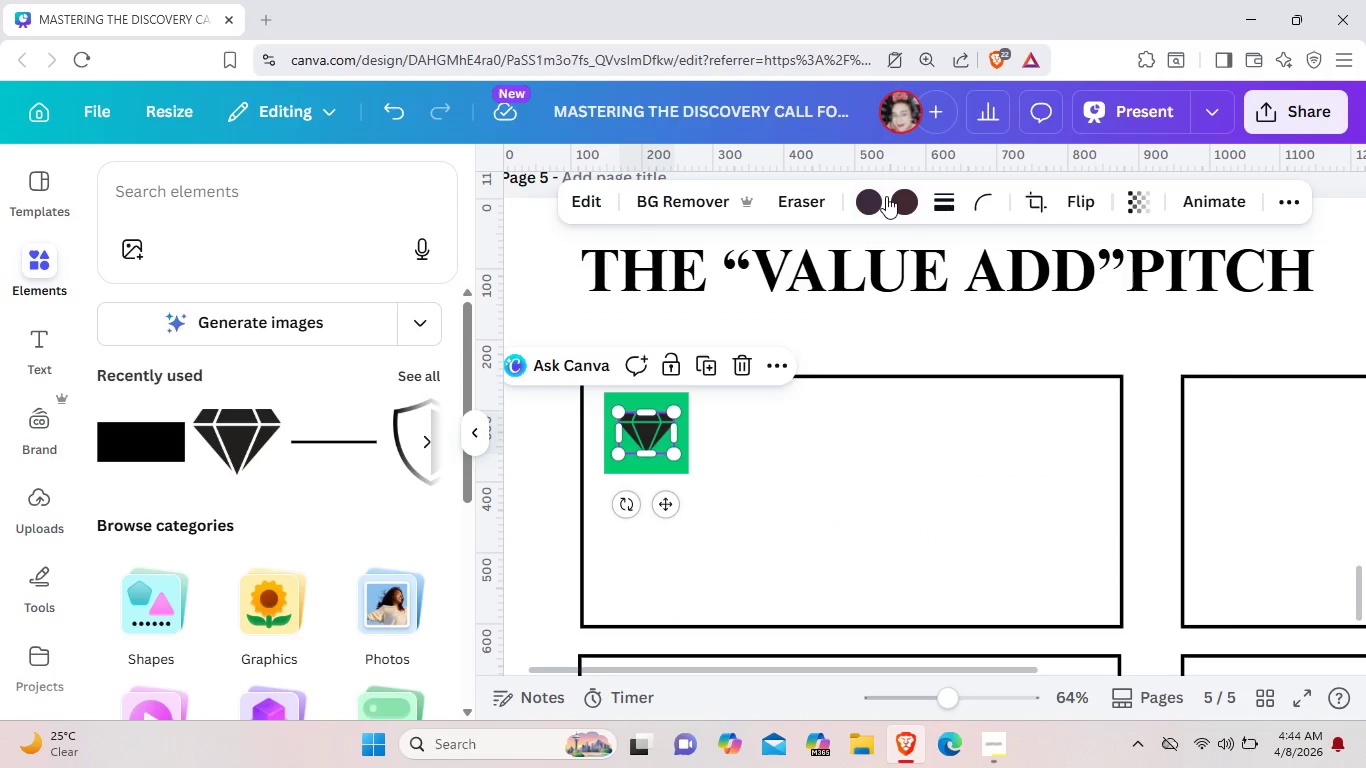 
left_click([875, 199])
 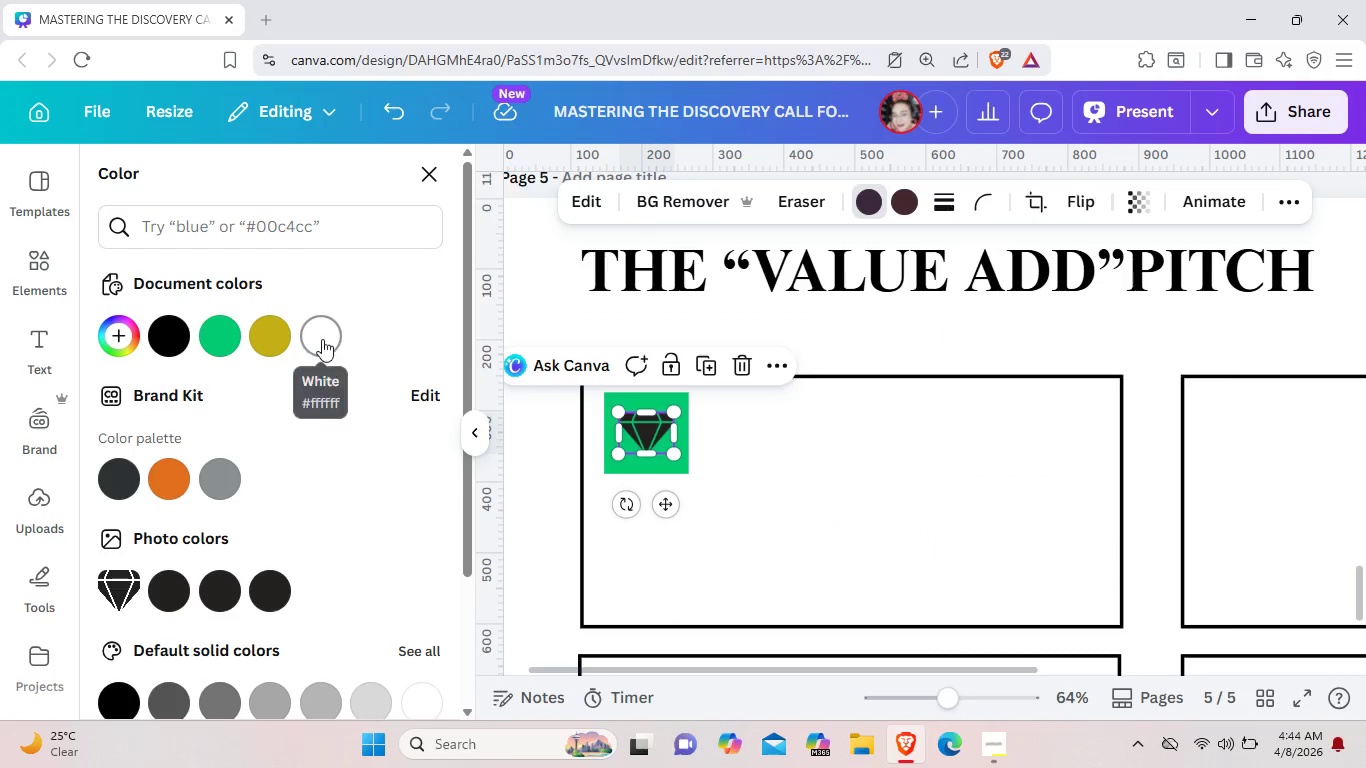 
left_click([327, 339])
 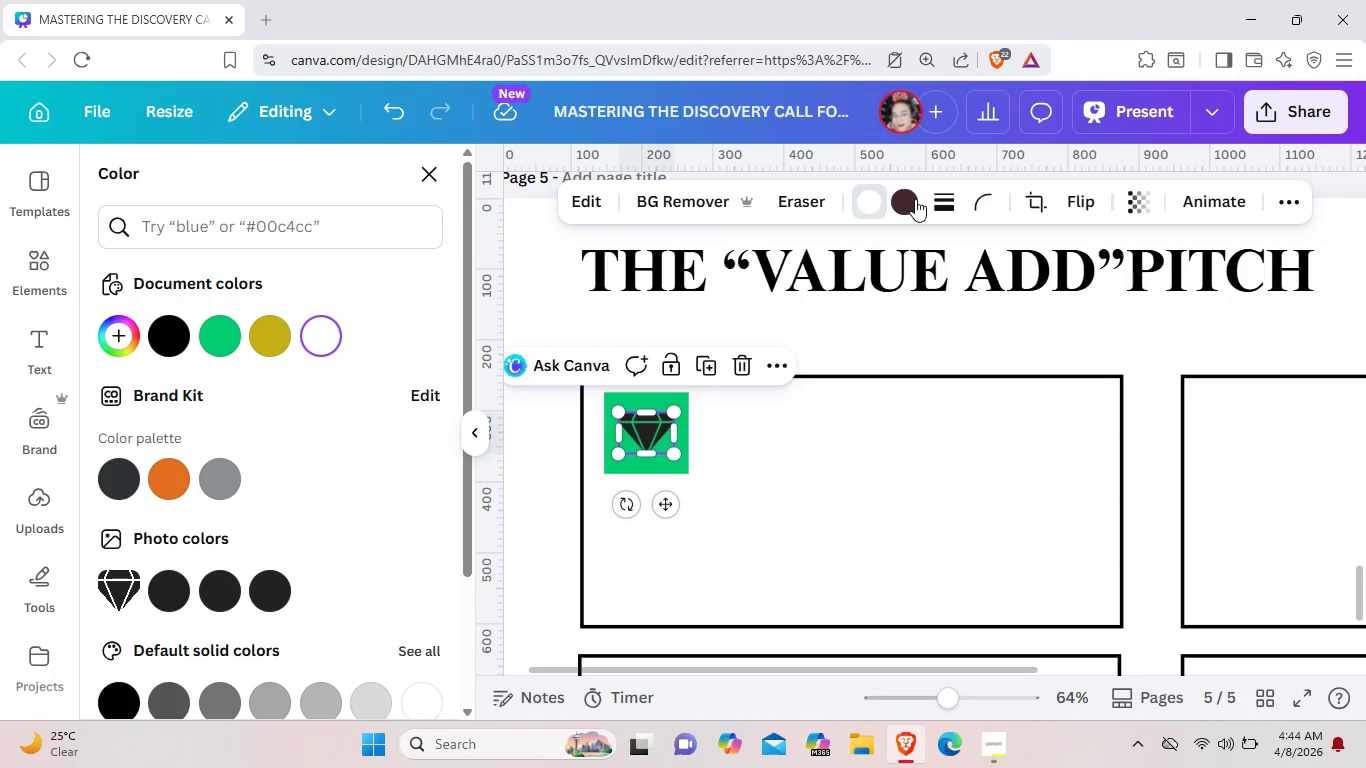 
left_click([915, 199])
 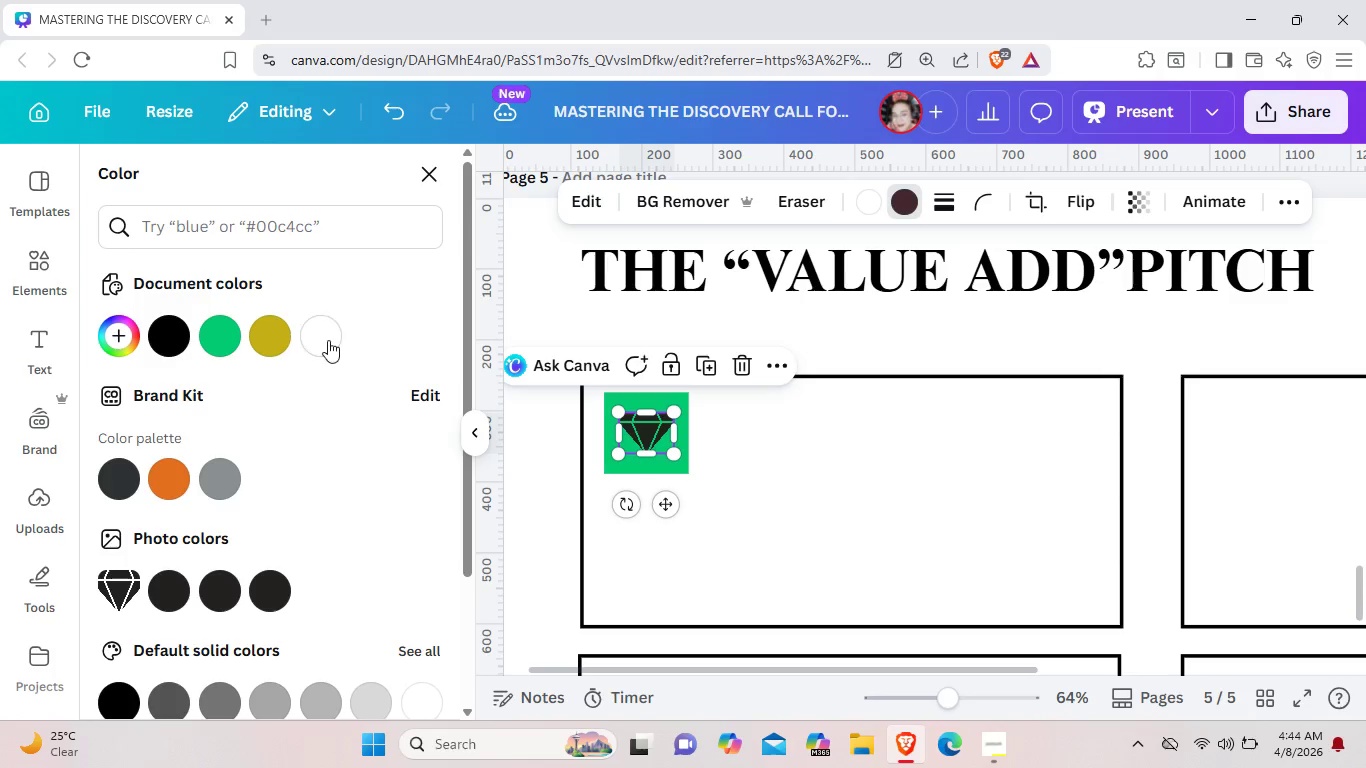 
left_click([329, 340])
 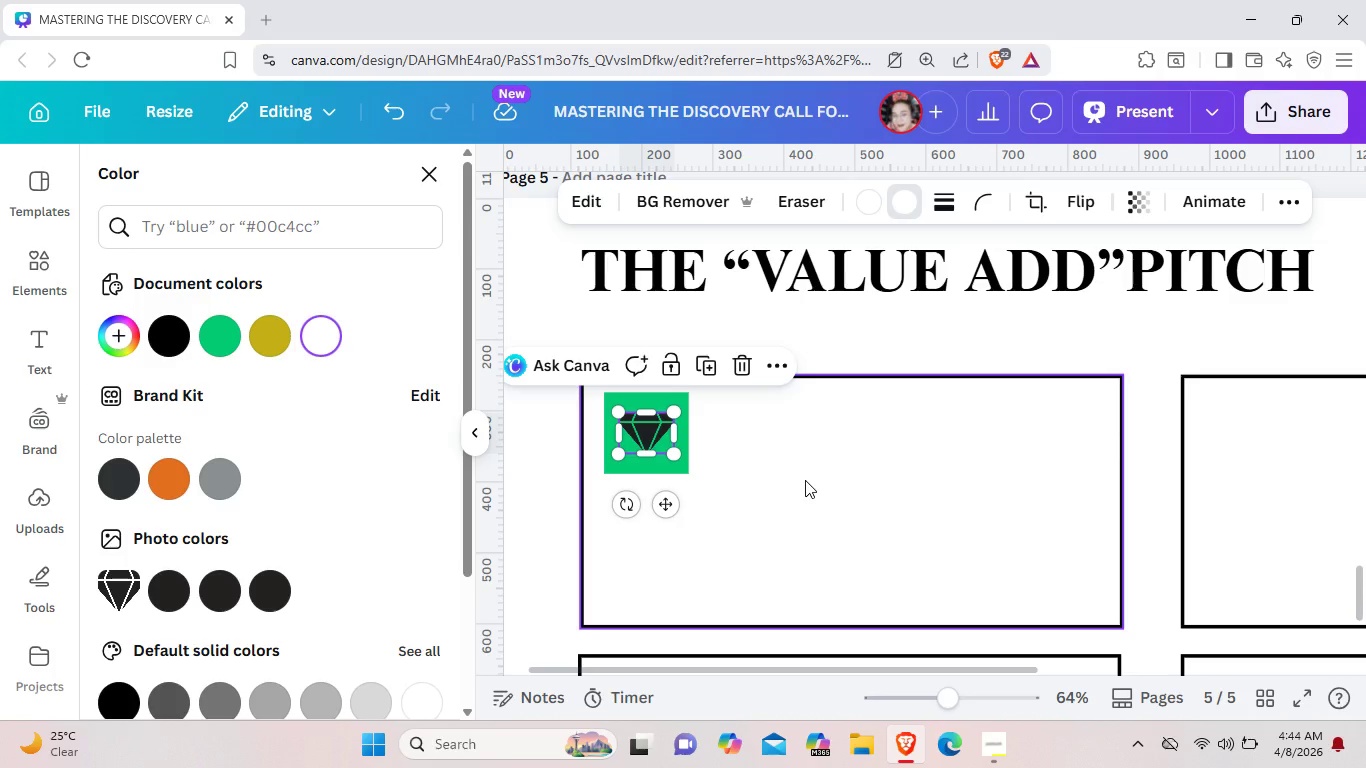 
left_click([805, 480])
 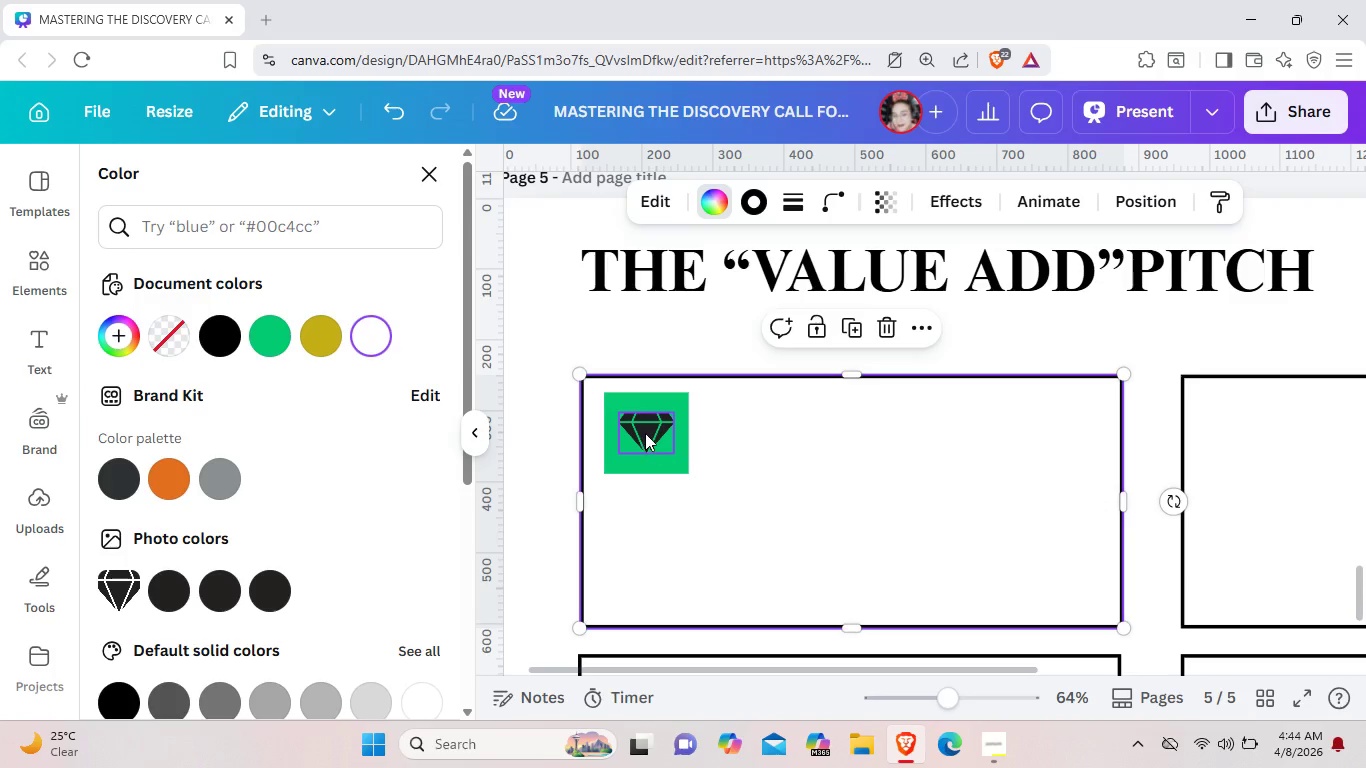 
left_click([645, 433])
 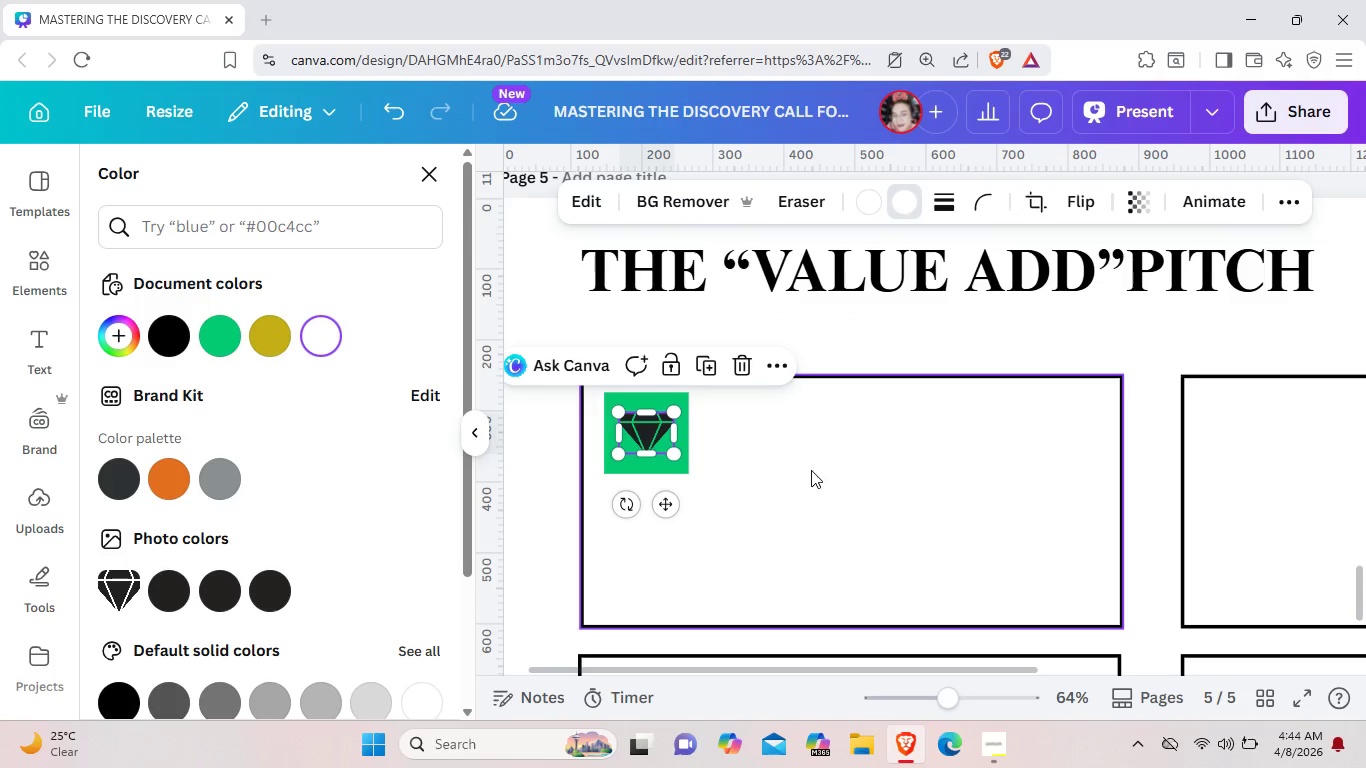 
left_click([811, 470])
 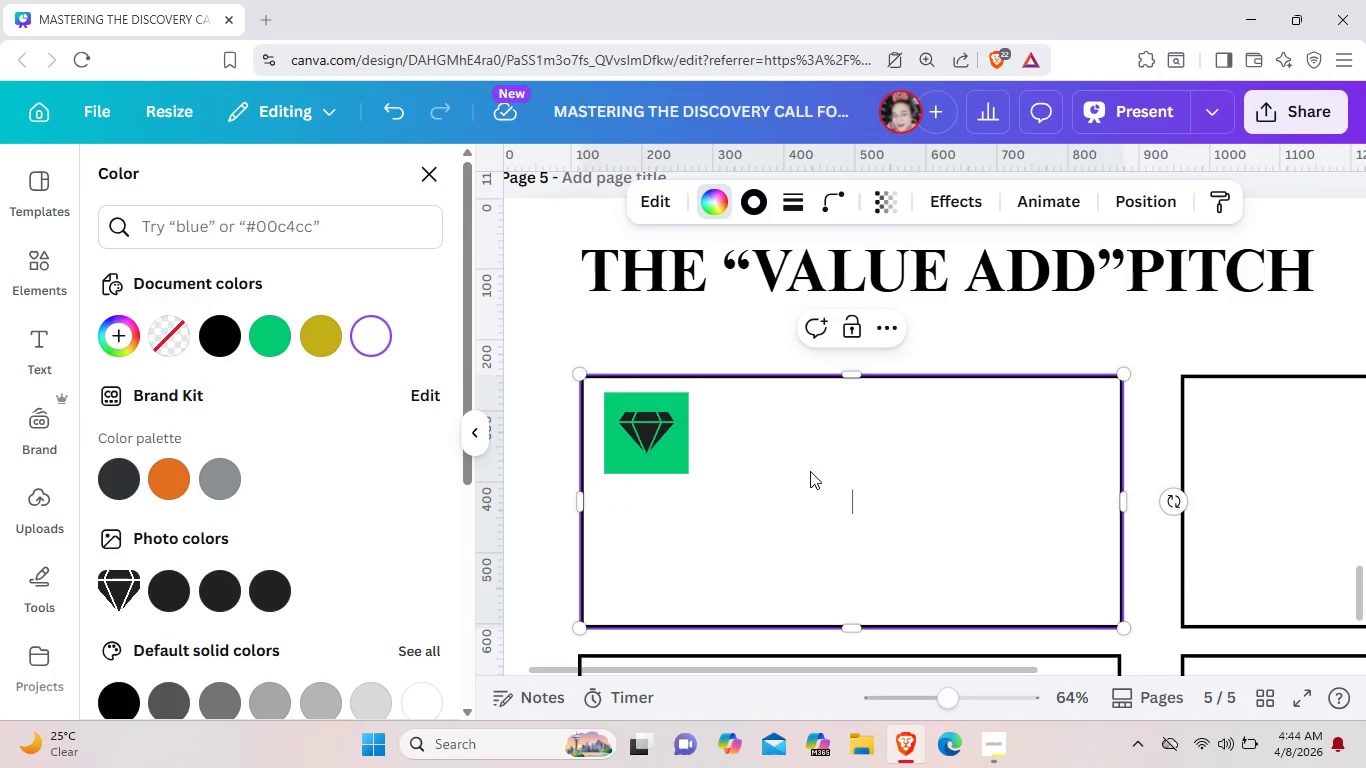 
double_click([813, 471])
 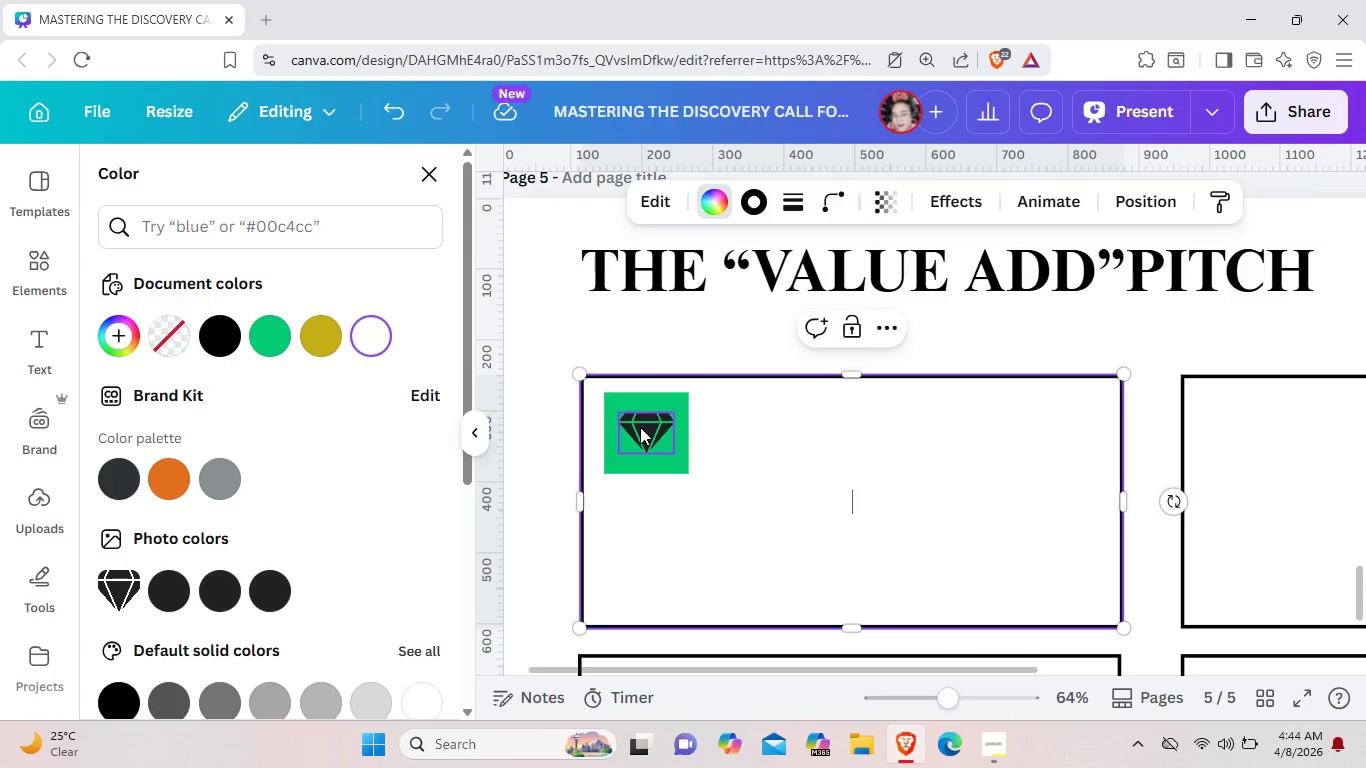 
left_click([640, 427])
 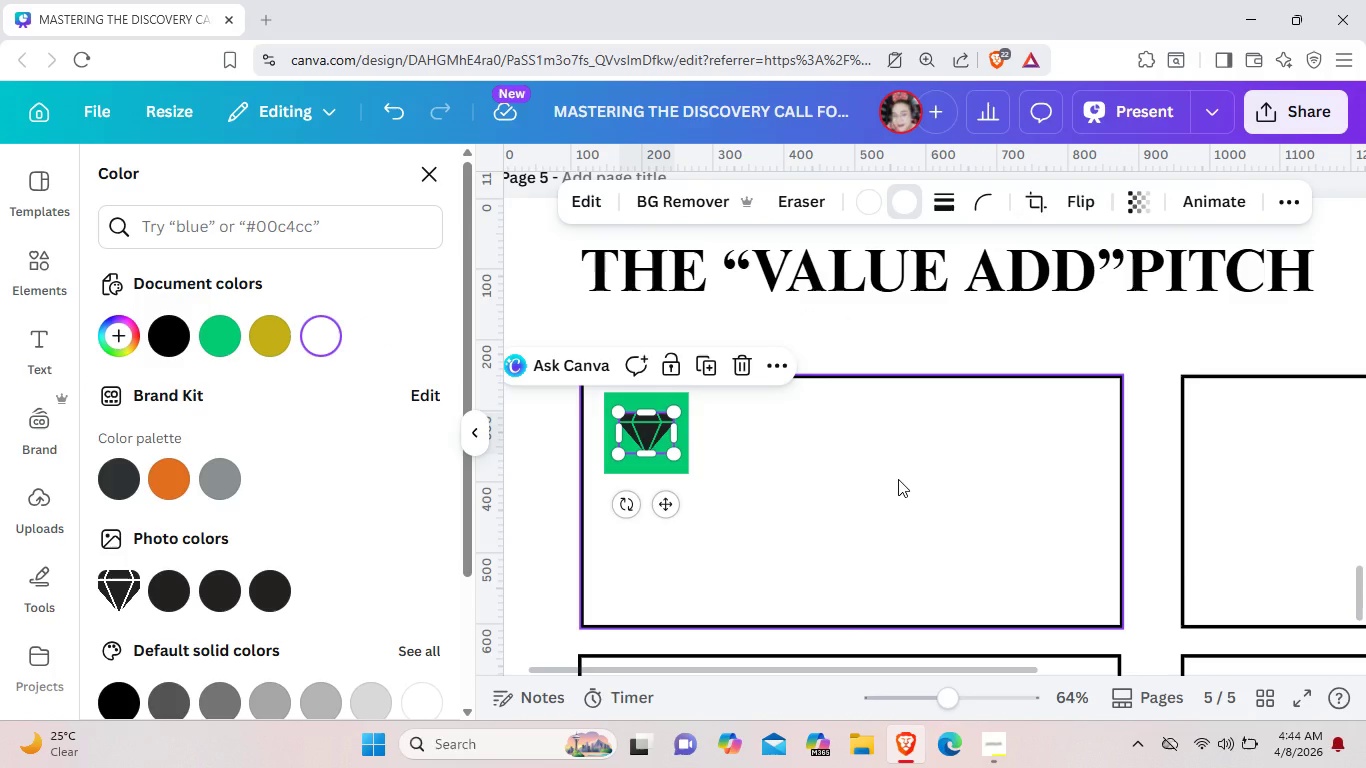 
left_click([898, 479])
 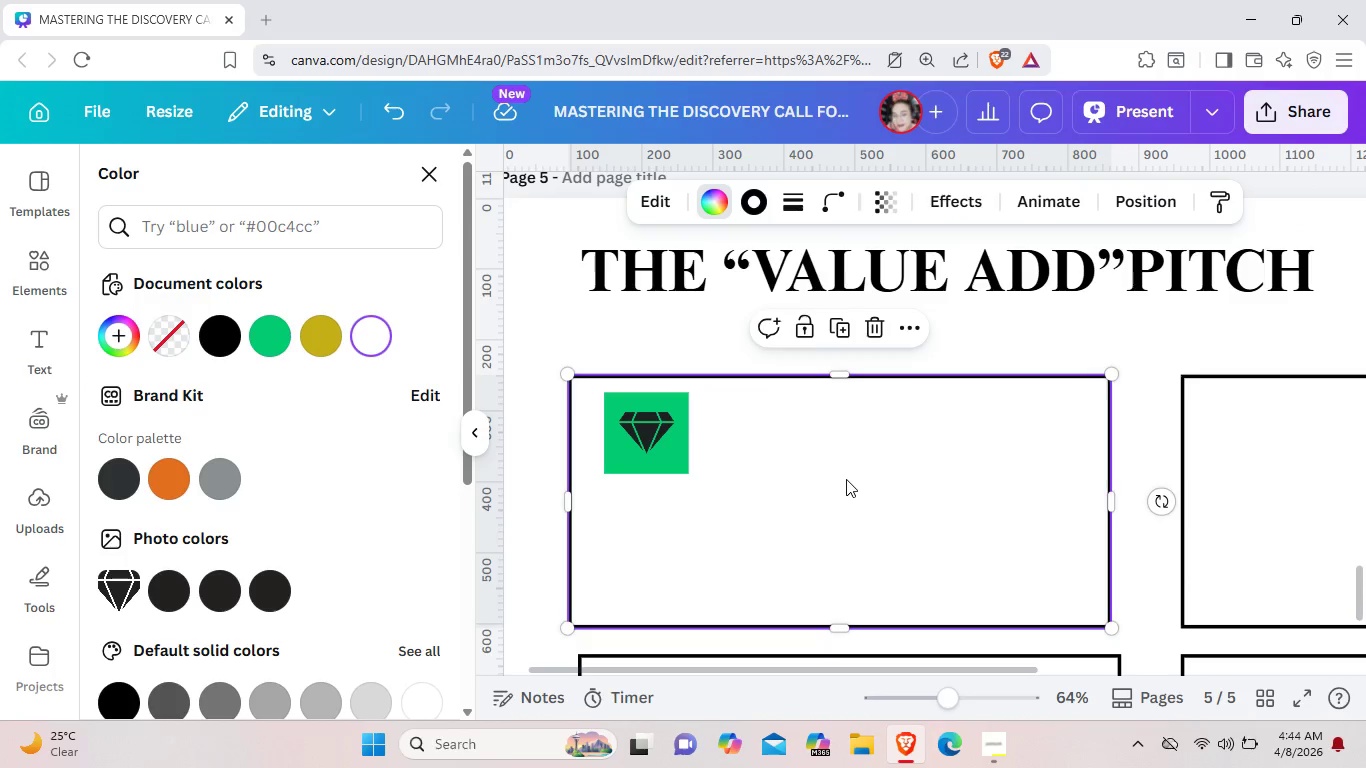 
left_click_drag(start_coordinate=[868, 480], to_coordinate=[856, 479])
 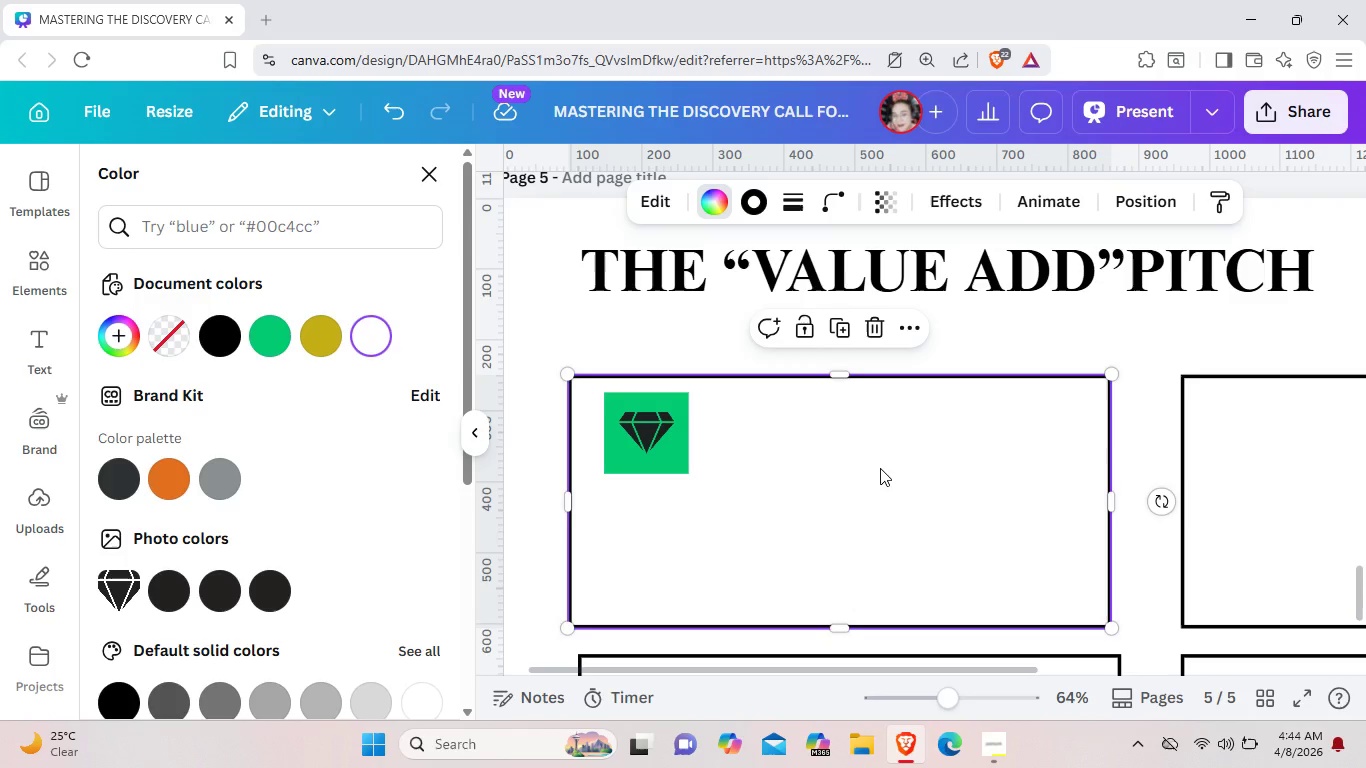 
key(Control+ControlLeft)
 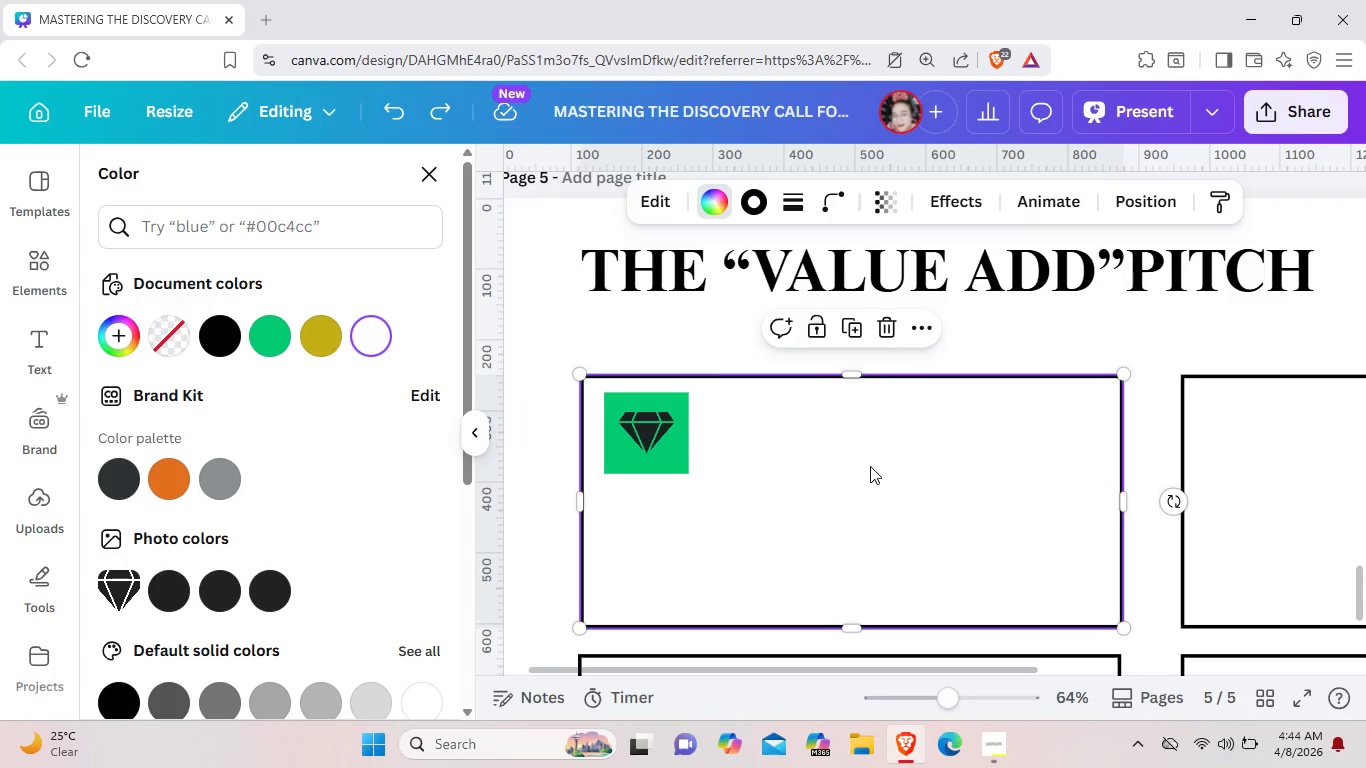 
key(Control+Z)
 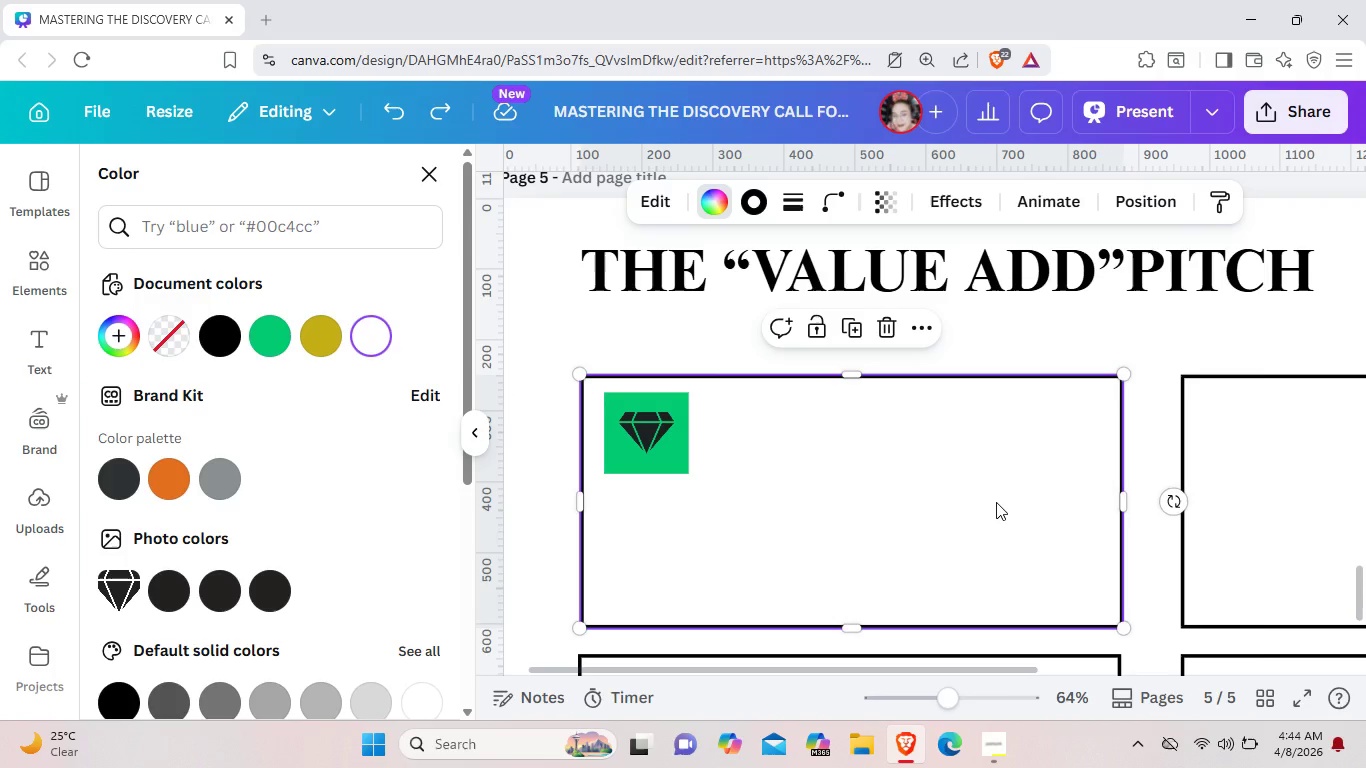 
right_click([996, 502])
 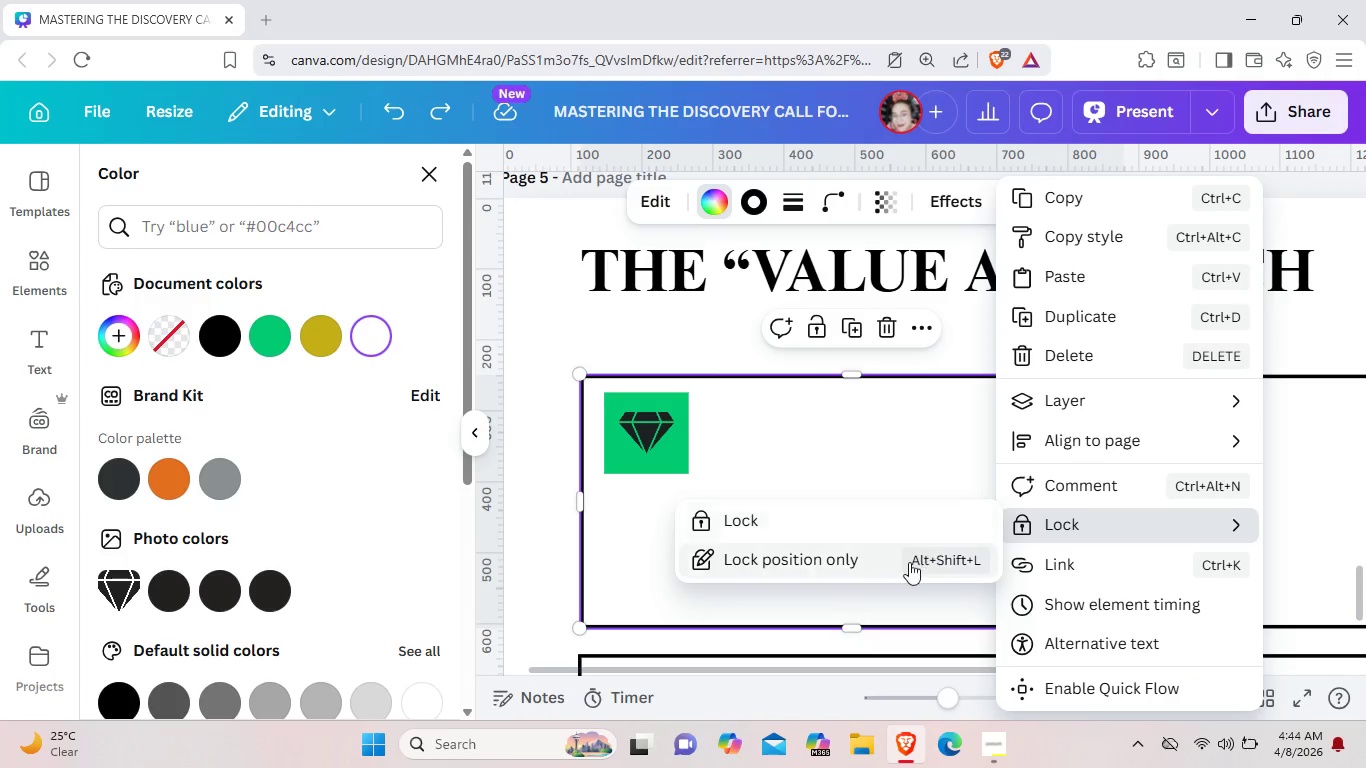 
left_click([898, 564])
 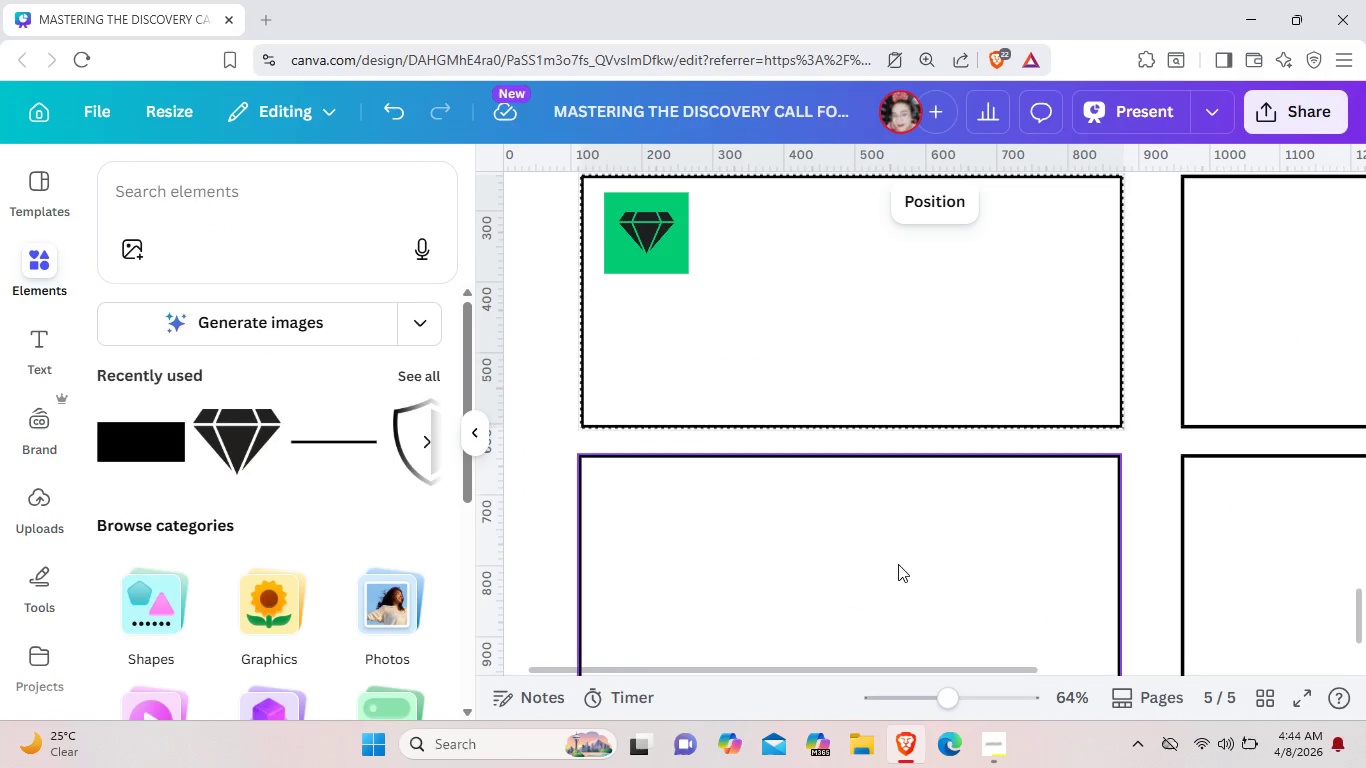 
scroll: coordinate [898, 564], scroll_direction: down, amount: 2.0
 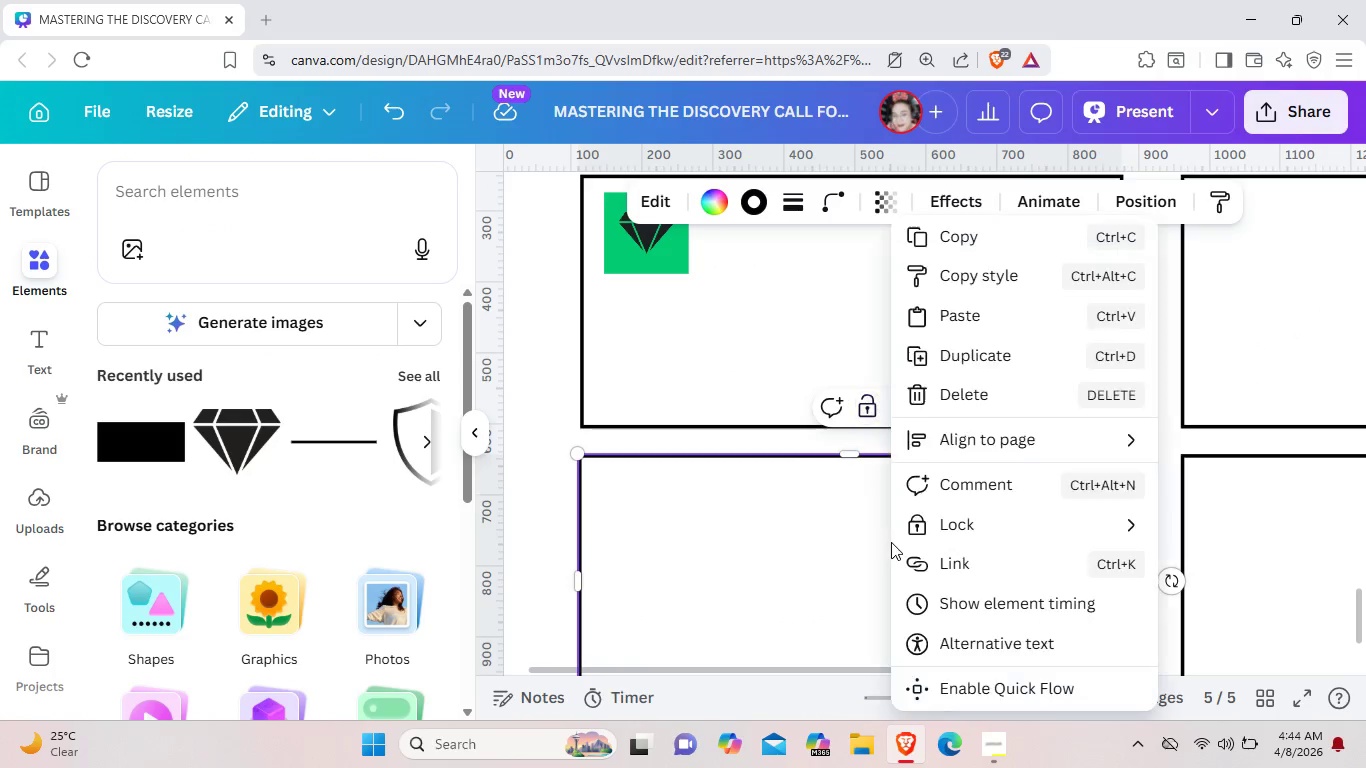 
right_click([891, 542])
 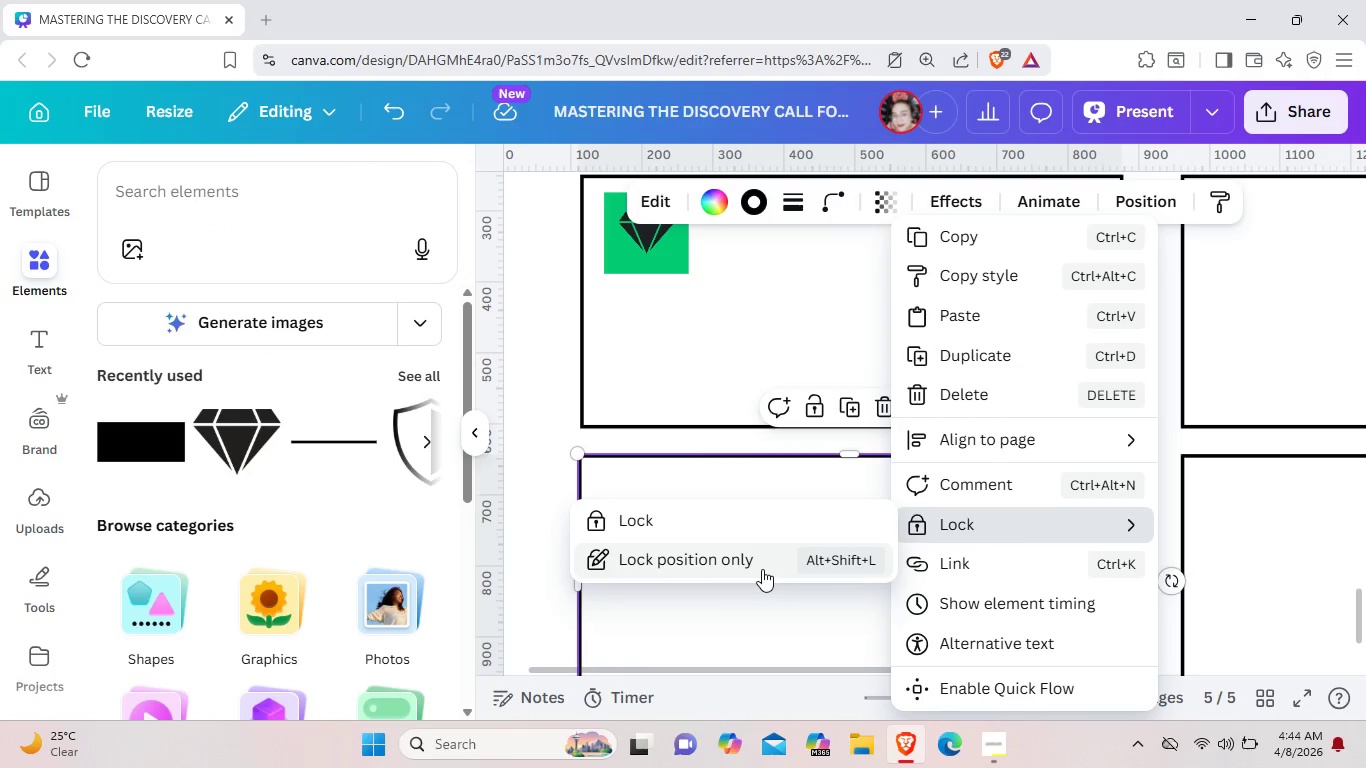 
left_click([762, 569])
 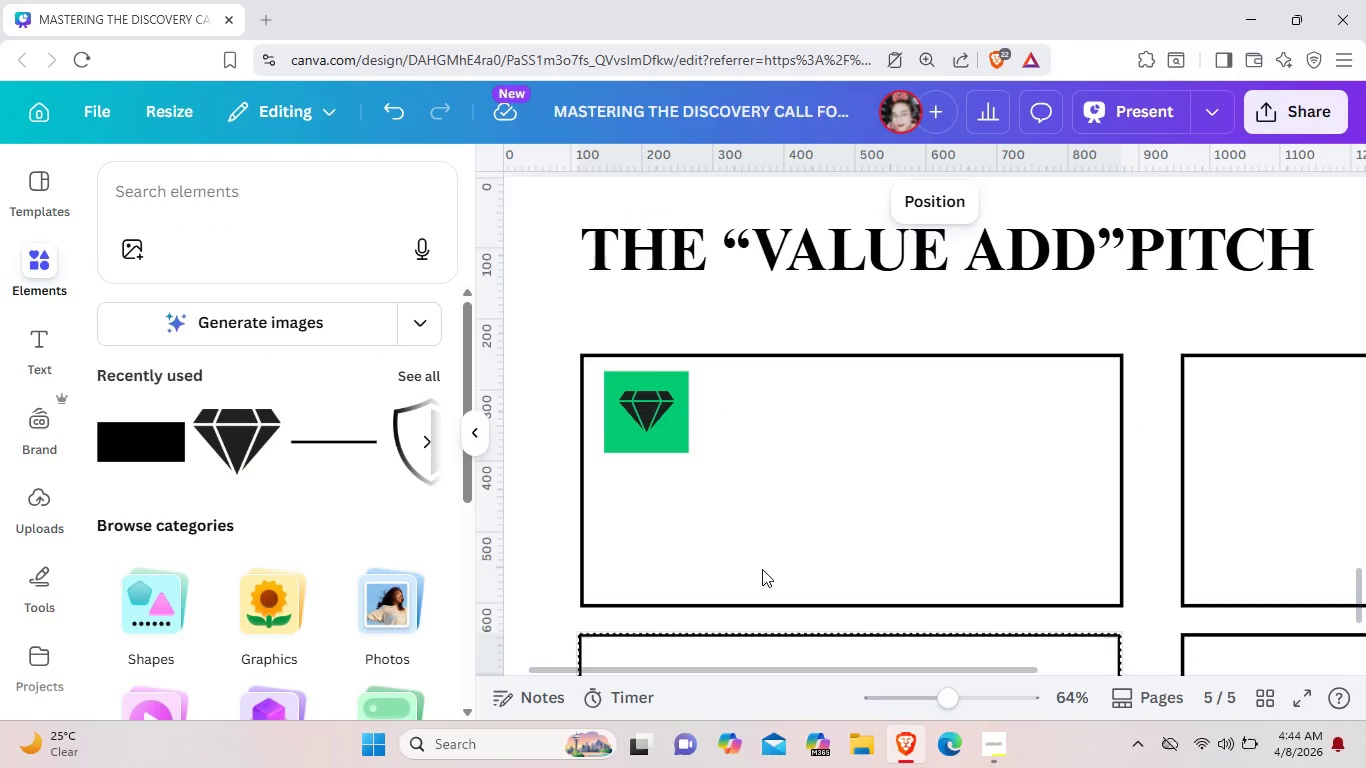 
scroll: coordinate [762, 569], scroll_direction: up, amount: 2.0
 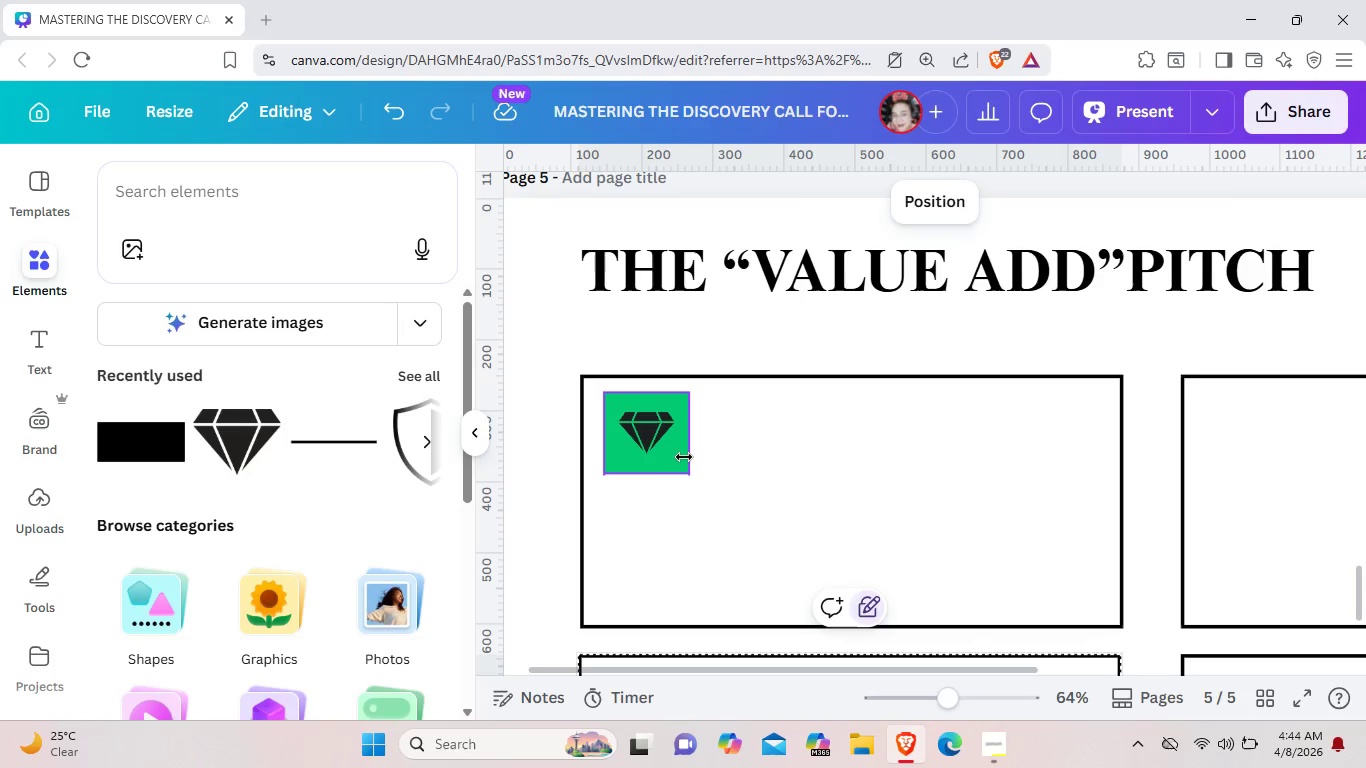 
left_click([684, 457])
 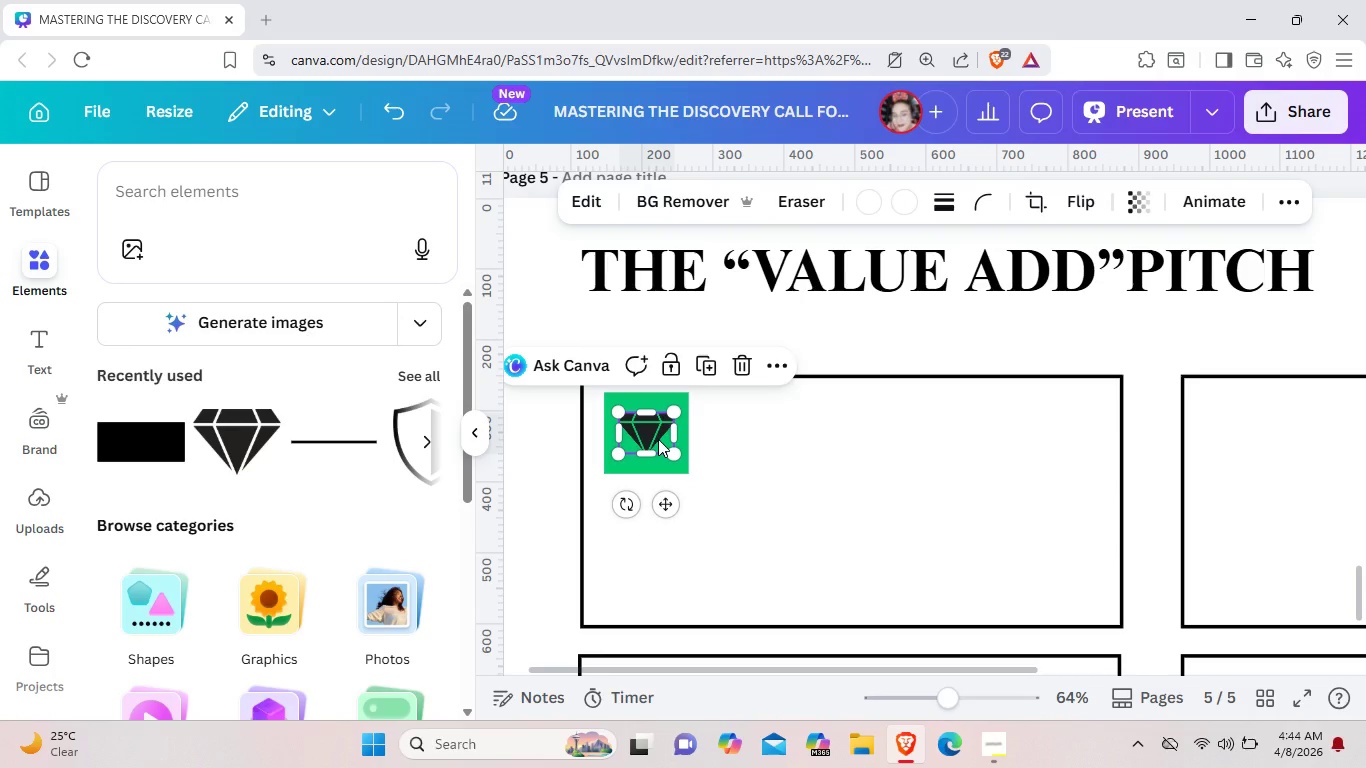 
left_click([658, 439])
 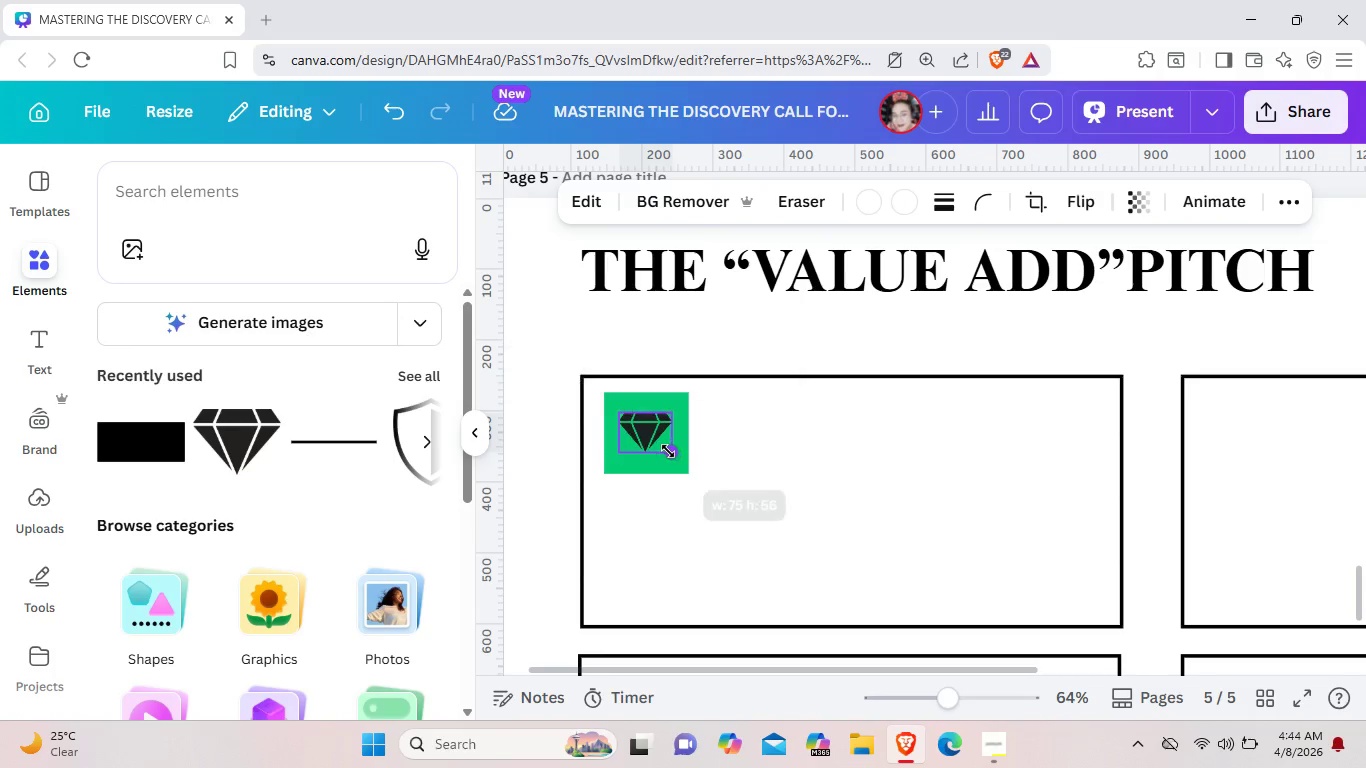 
left_click_drag(start_coordinate=[668, 456], to_coordinate=[668, 451])
 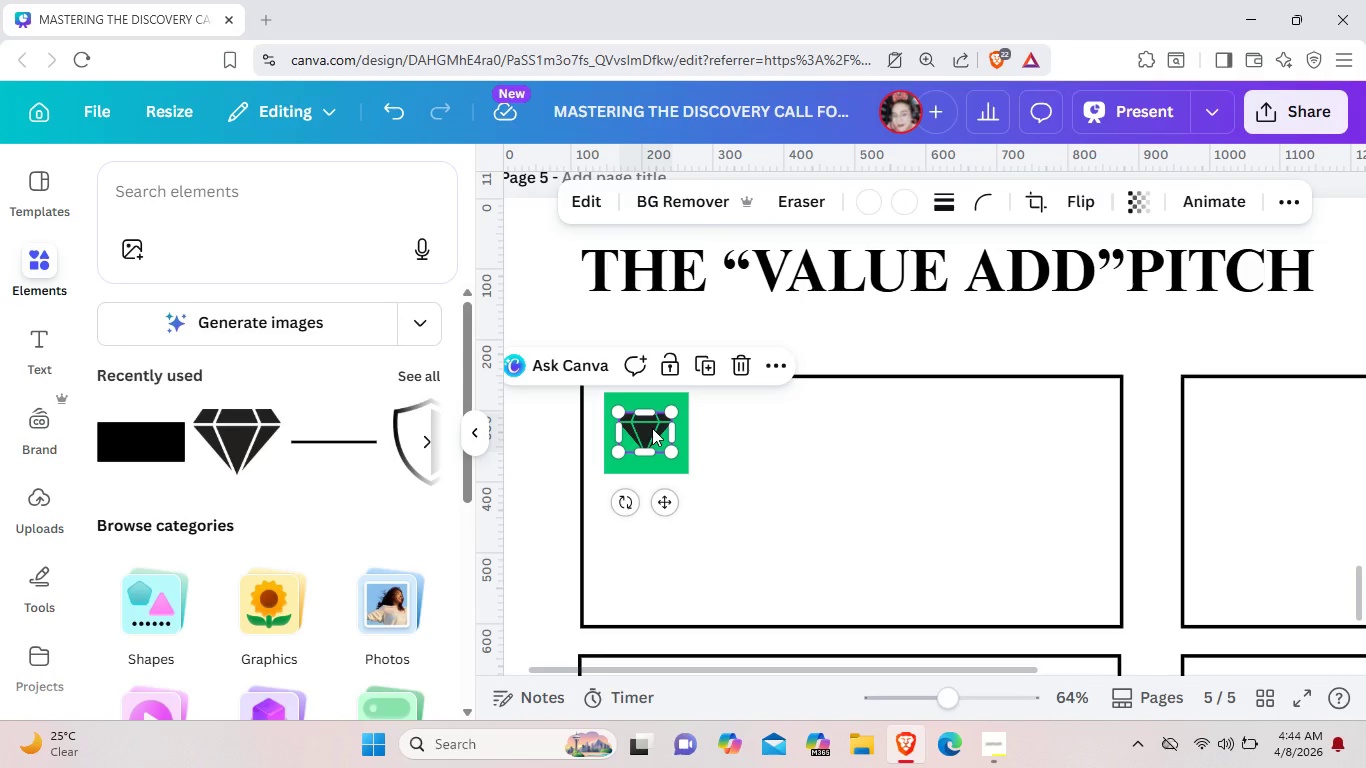 
left_click([652, 428])
 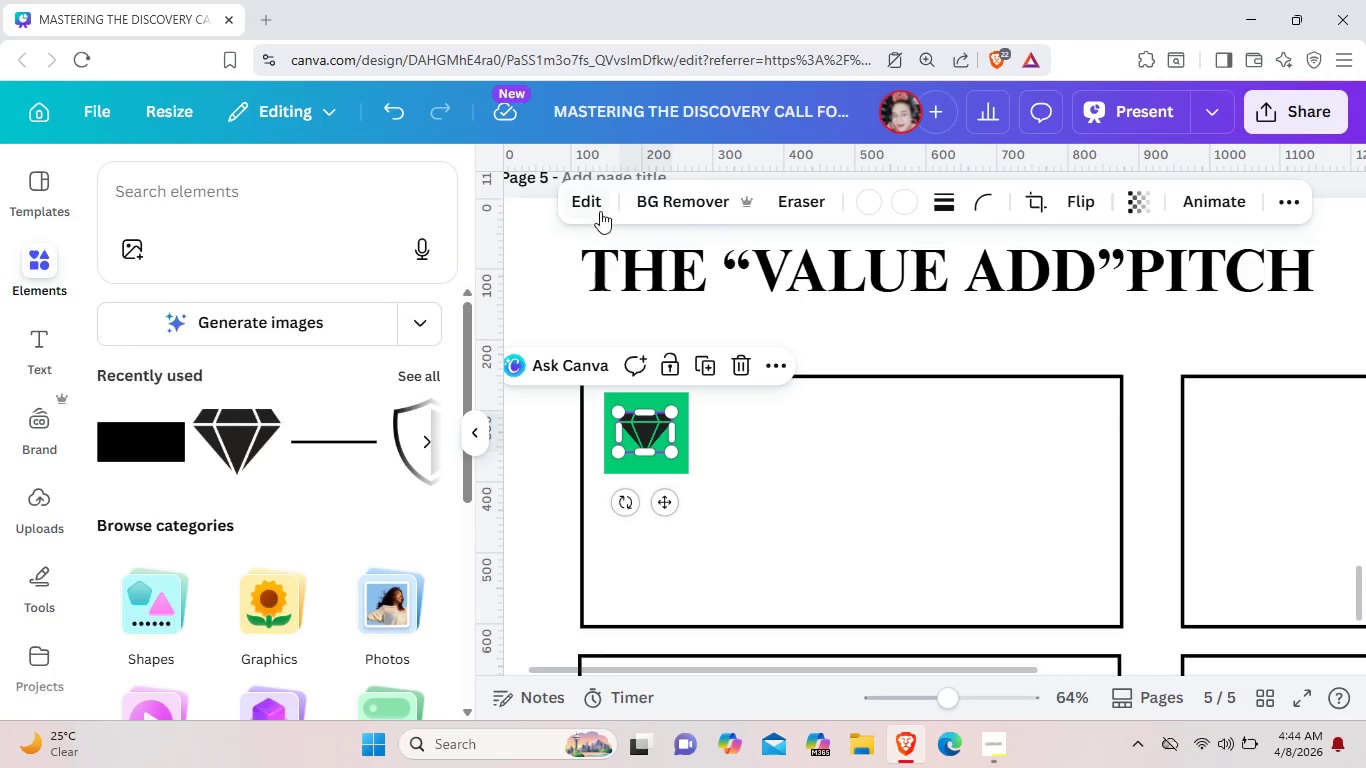 
left_click([597, 200])
 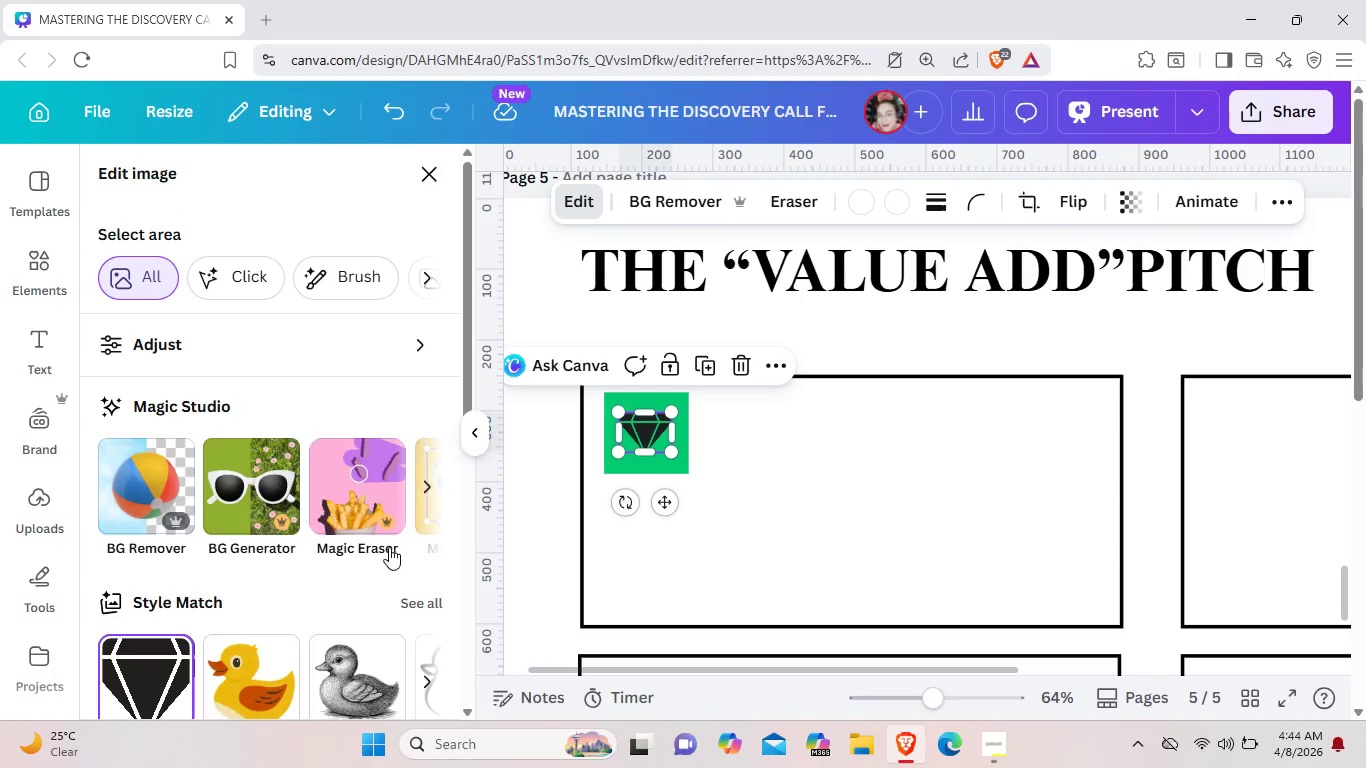 
scroll: coordinate [389, 547], scroll_direction: down, amount: 4.0
 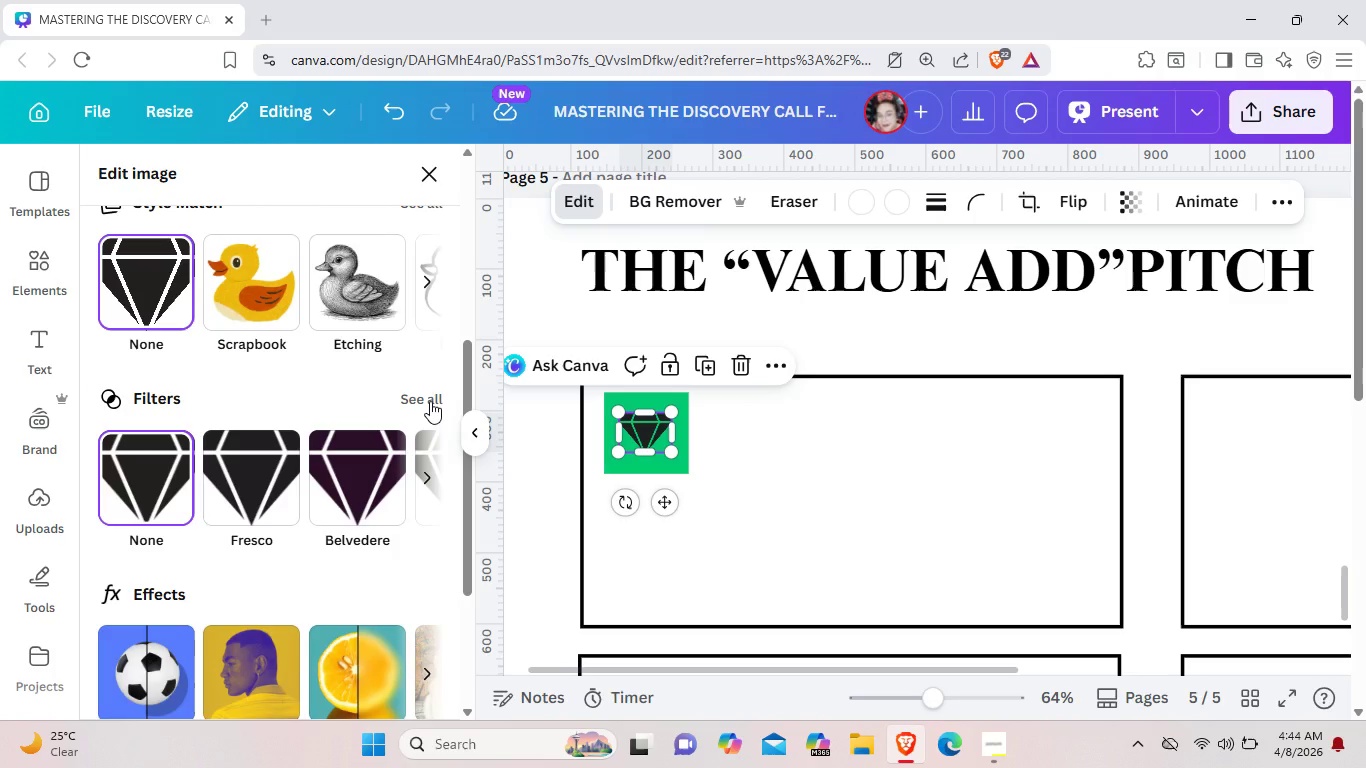 
left_click([430, 401])
 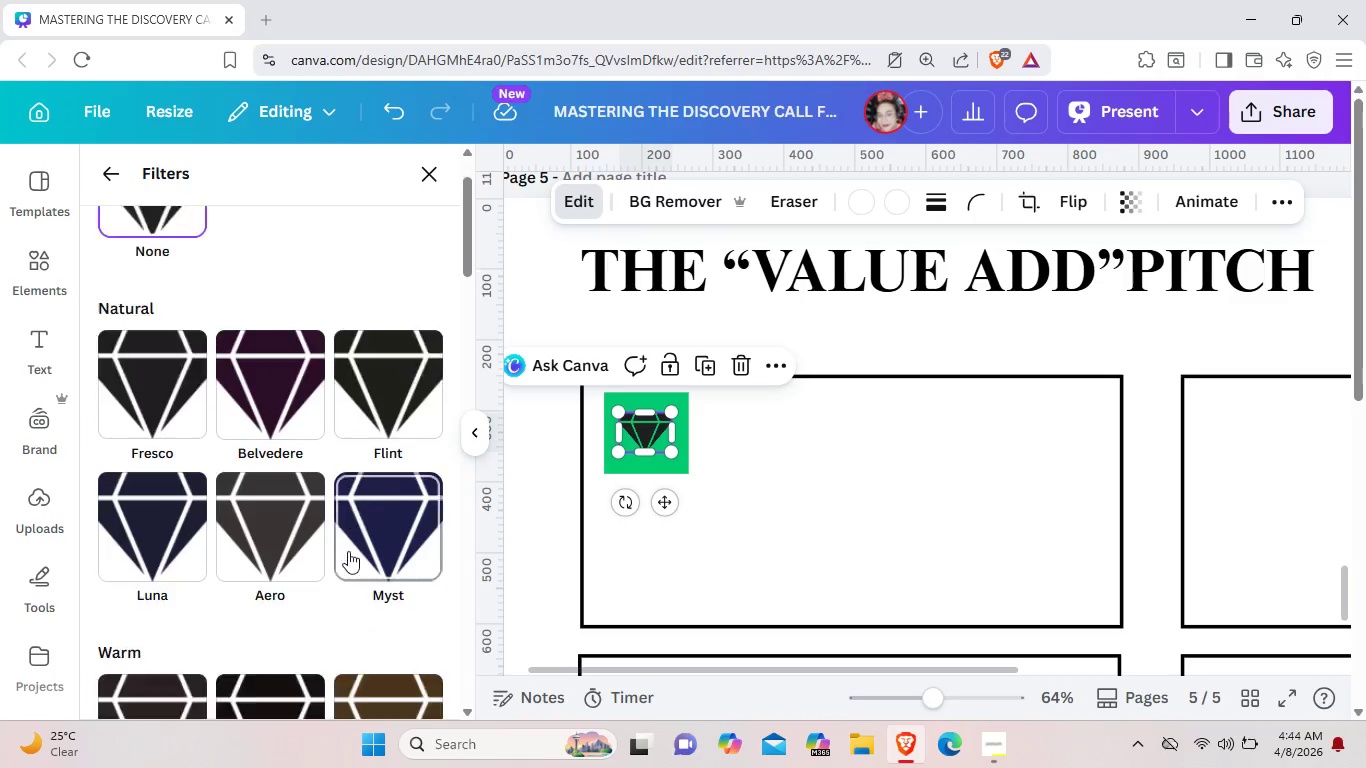 
scroll: coordinate [348, 551], scroll_direction: down, amount: 6.0
 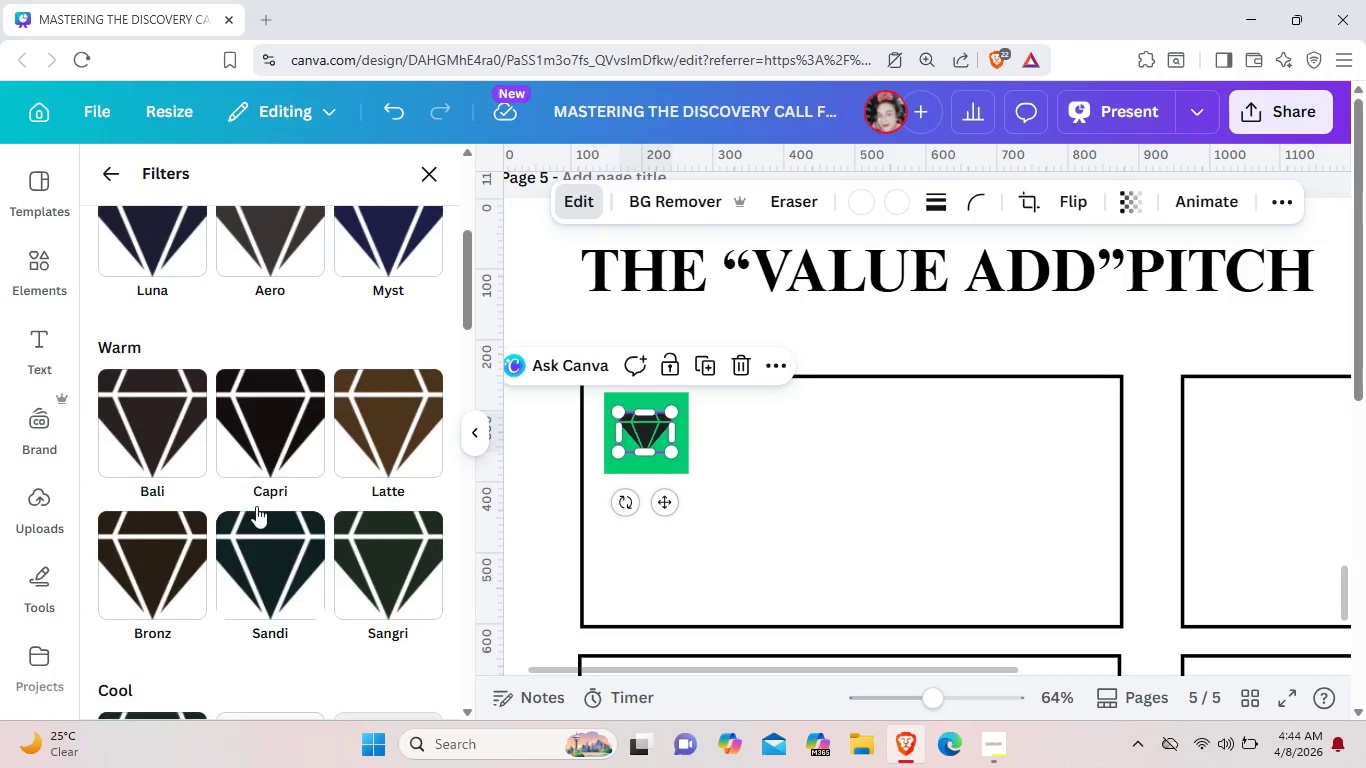 
scroll: coordinate [285, 518], scroll_direction: up, amount: 4.0
 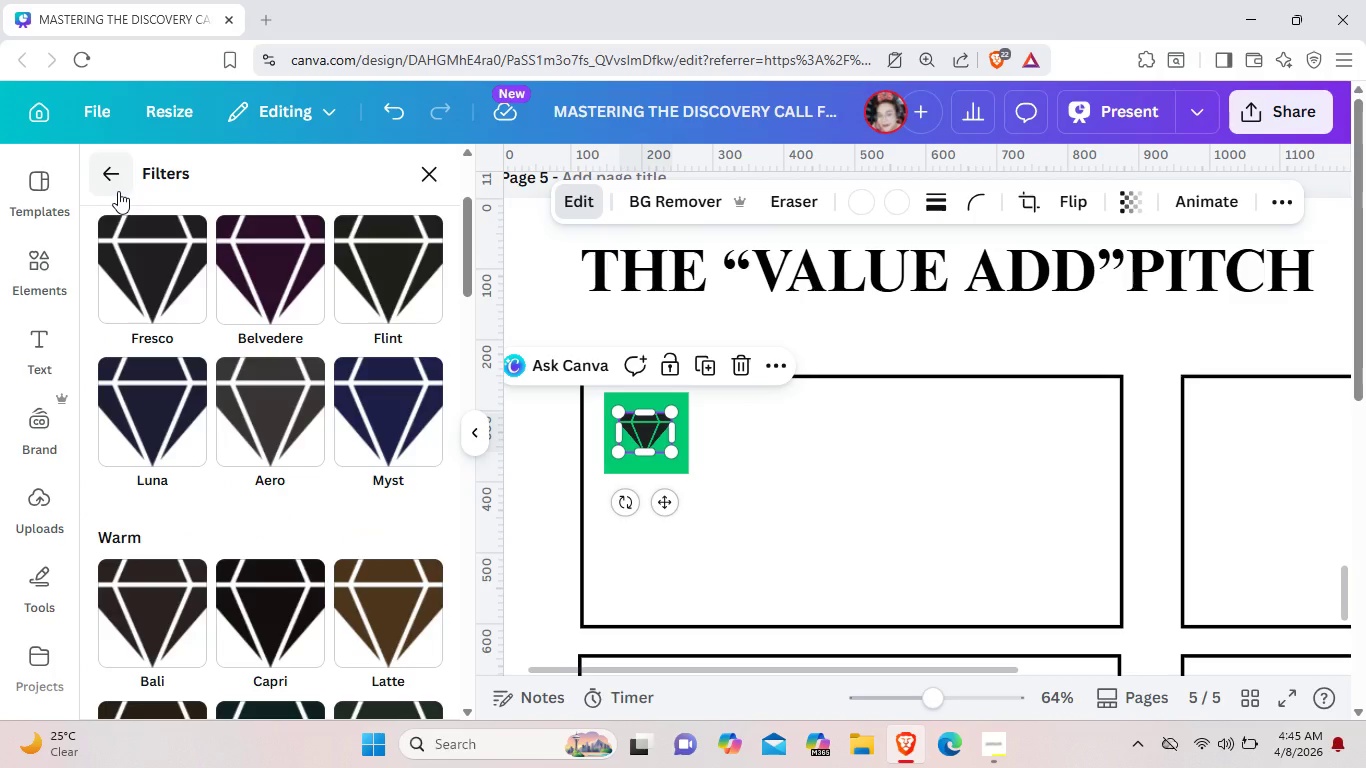 
left_click([107, 175])
 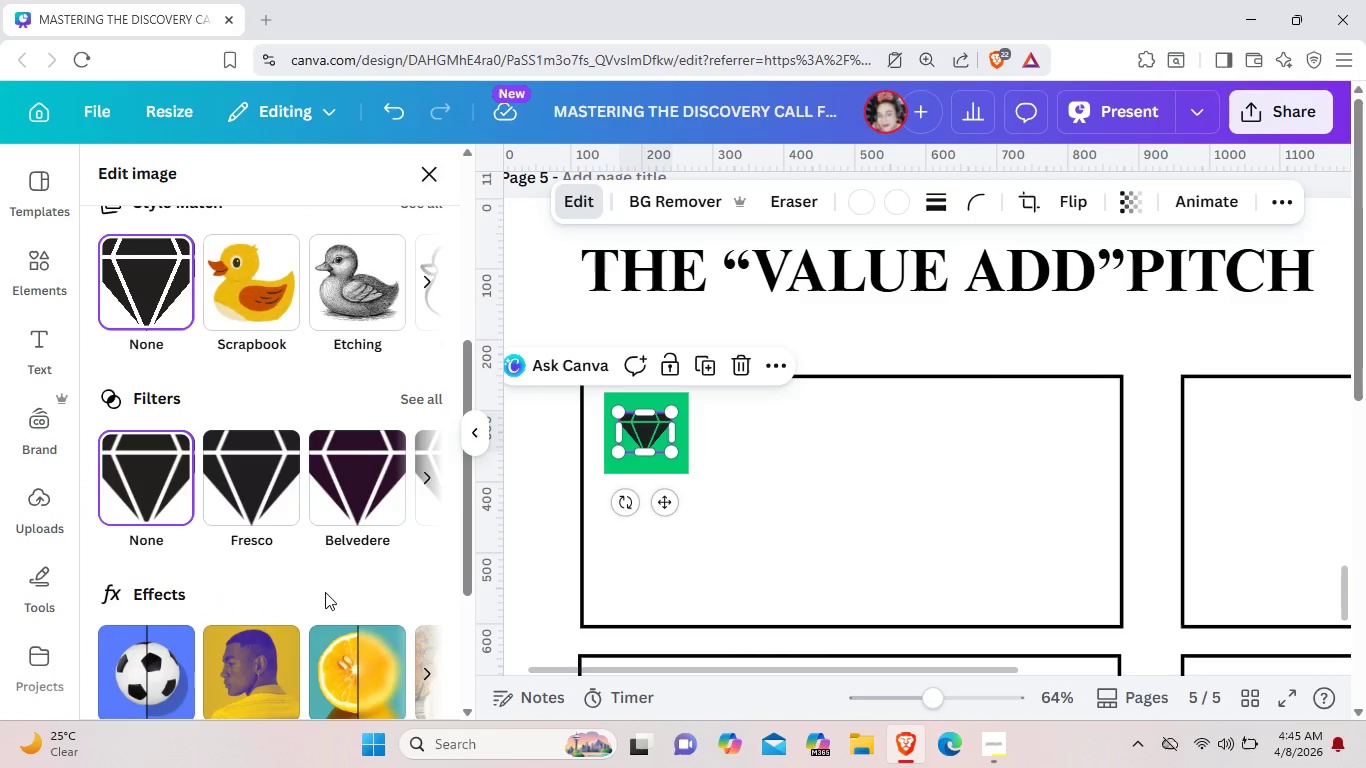 
scroll: coordinate [323, 593], scroll_direction: down, amount: 3.0
 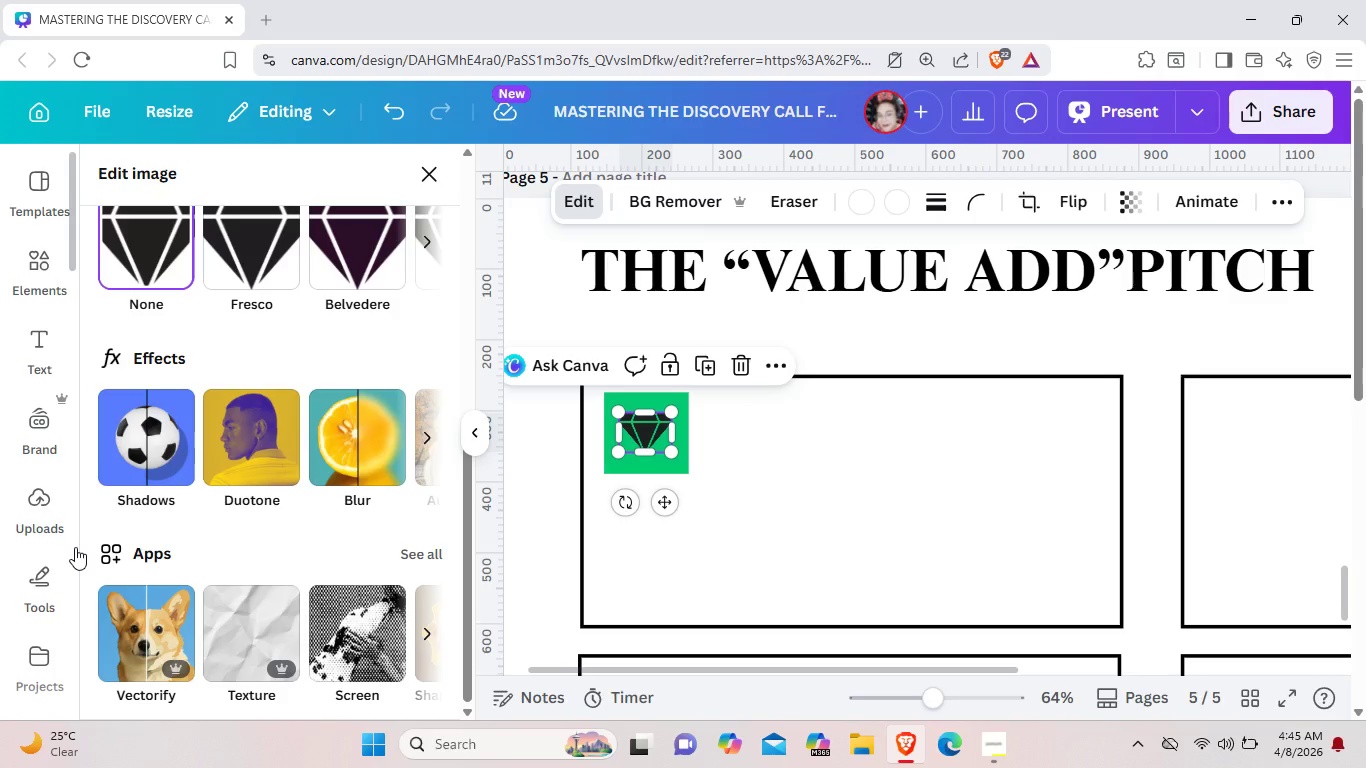 
wait(9.51)
 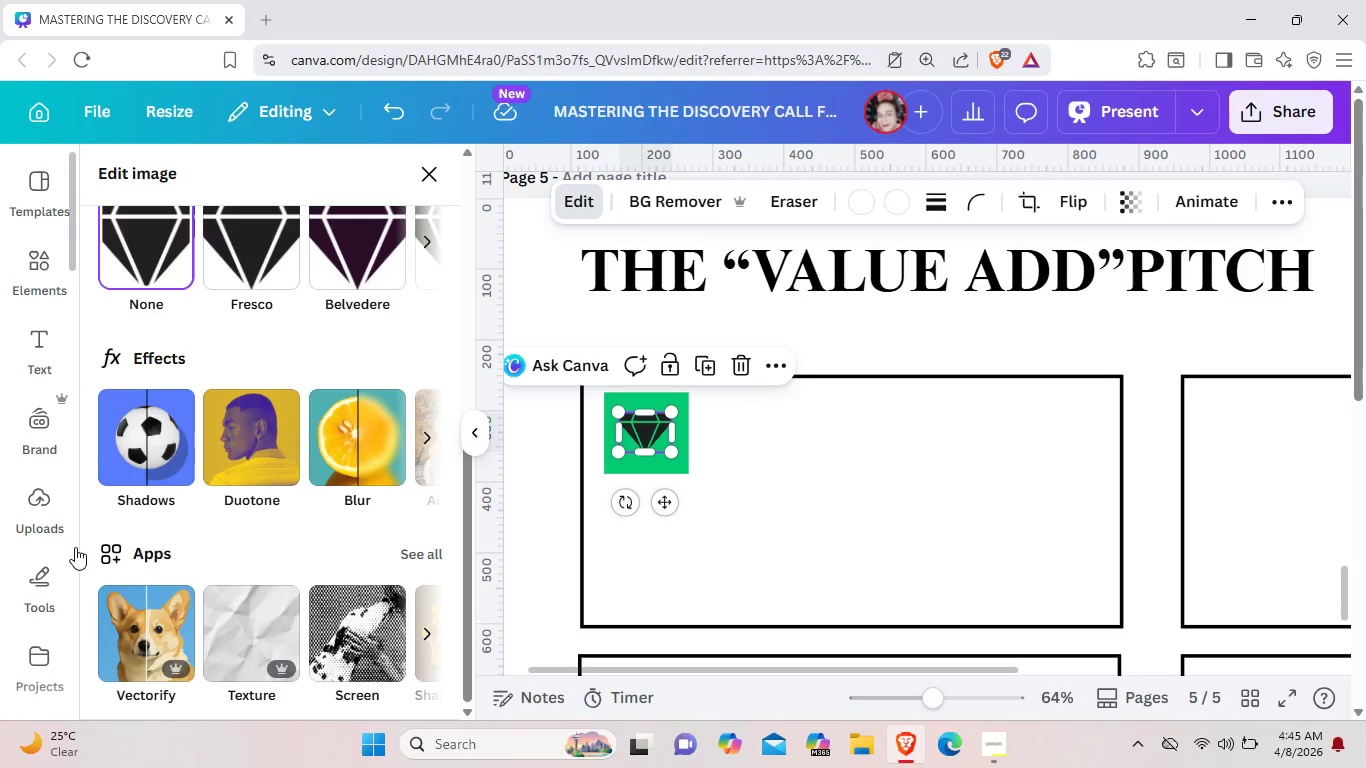 
left_click([741, 457])
 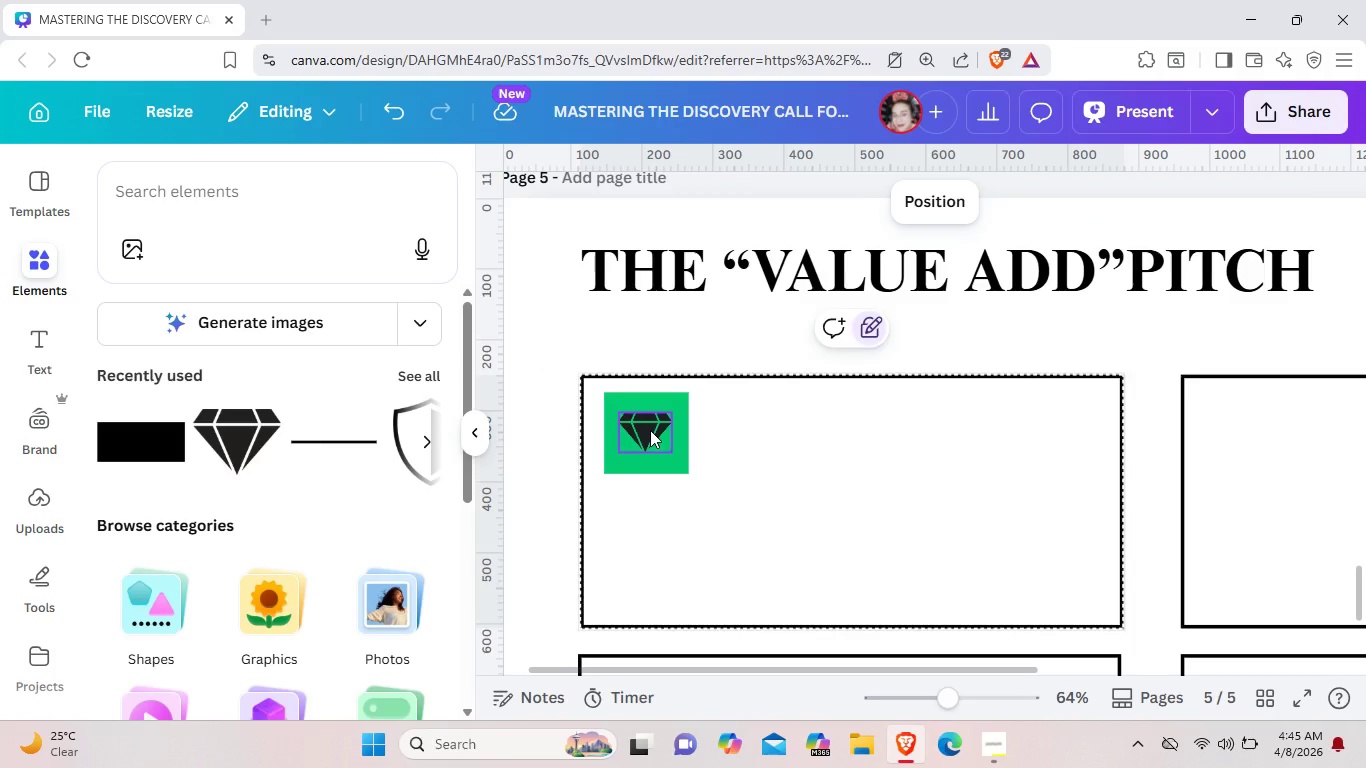 
left_click([650, 430])
 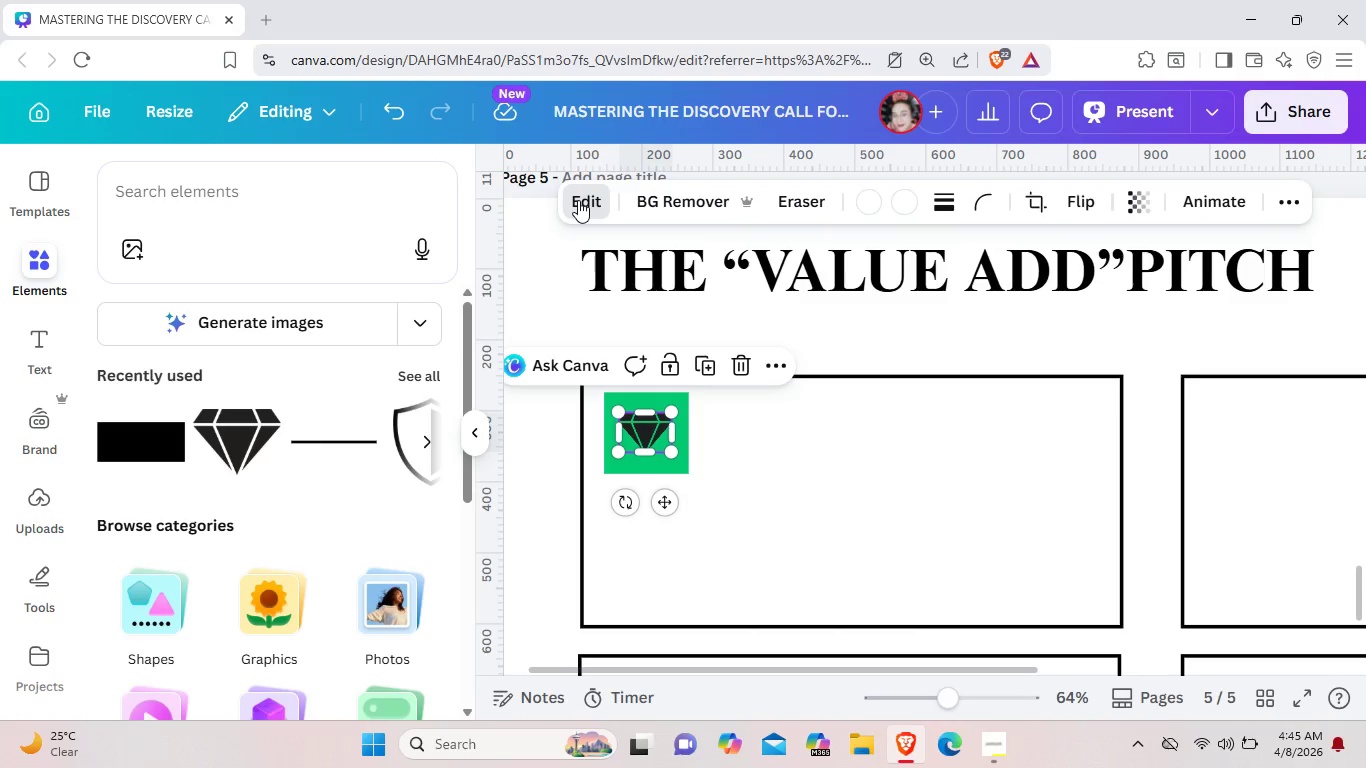 
left_click([578, 200])
 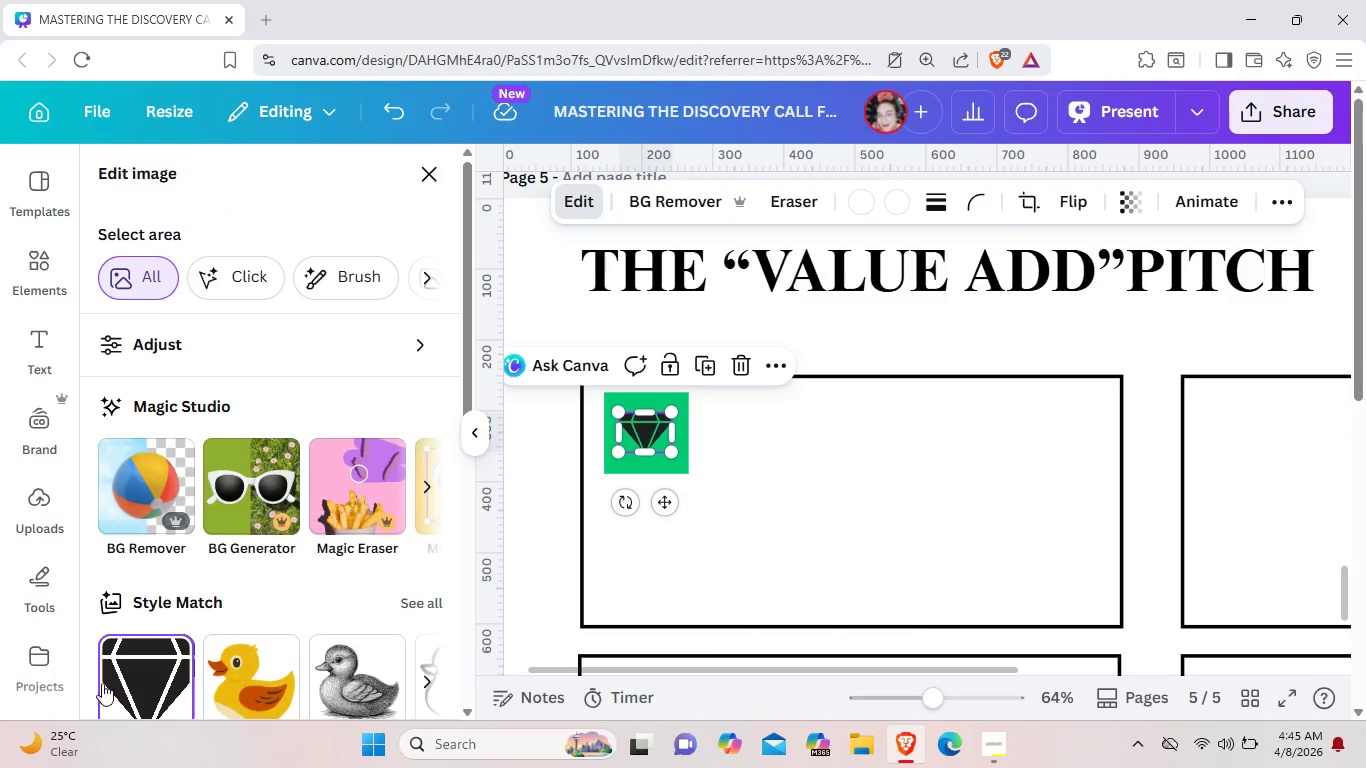 
scroll: coordinate [190, 632], scroll_direction: down, amount: 9.0
 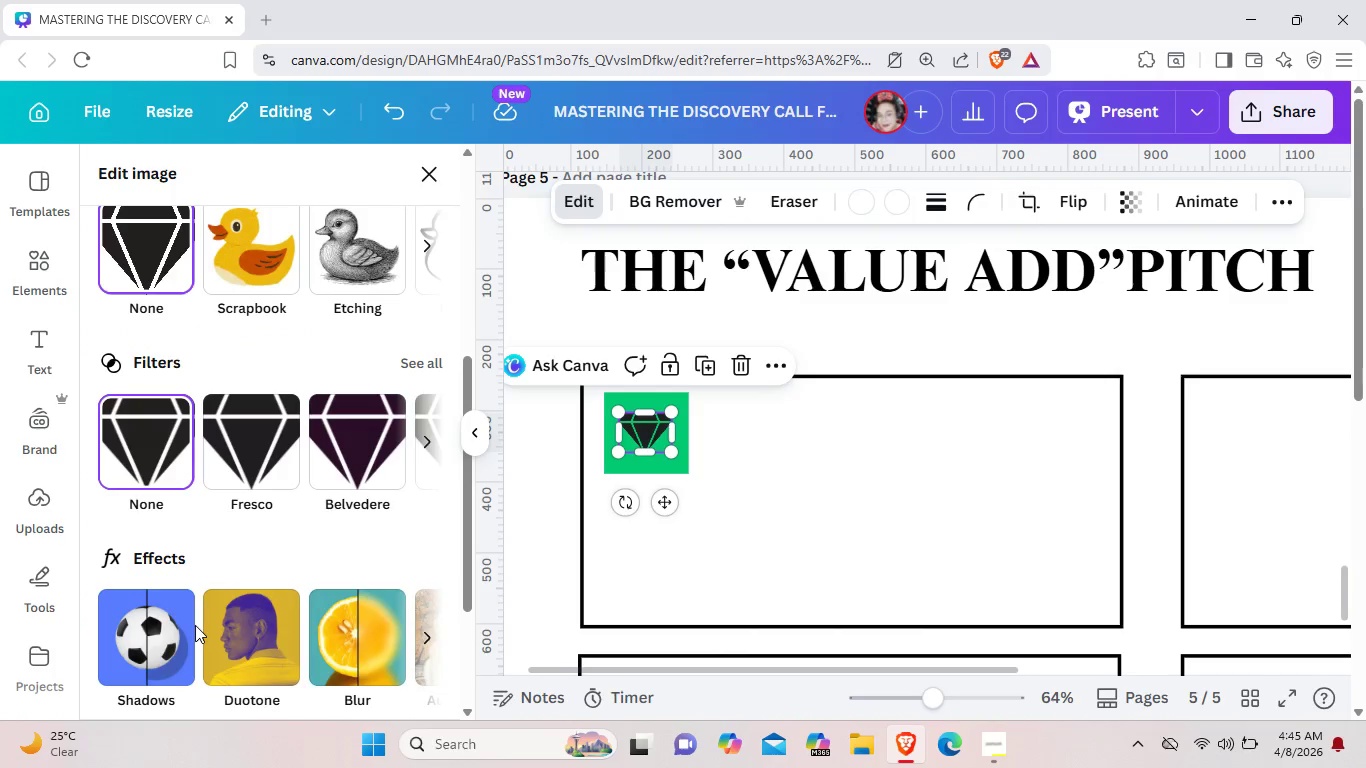 
scroll: coordinate [196, 621], scroll_direction: up, amount: 4.0
 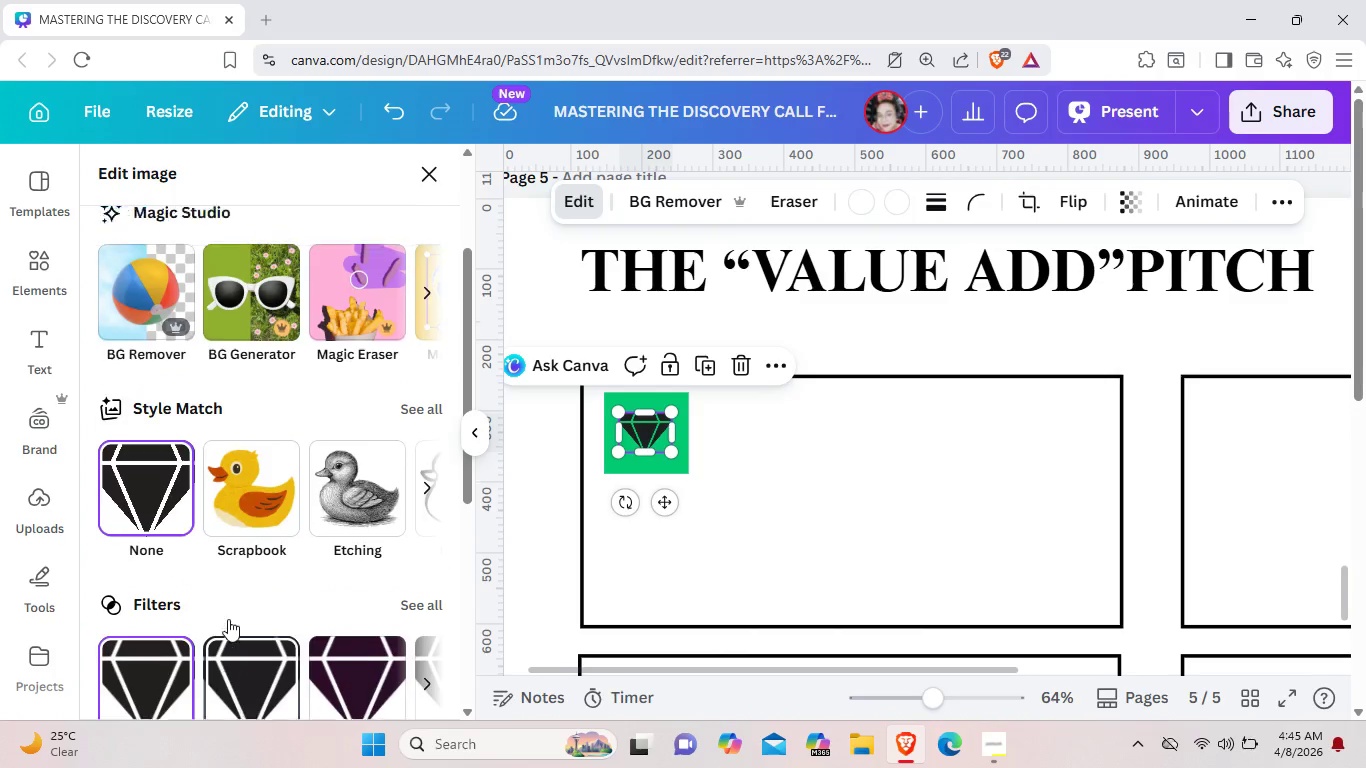 
scroll: coordinate [229, 620], scroll_direction: down, amount: 2.0
 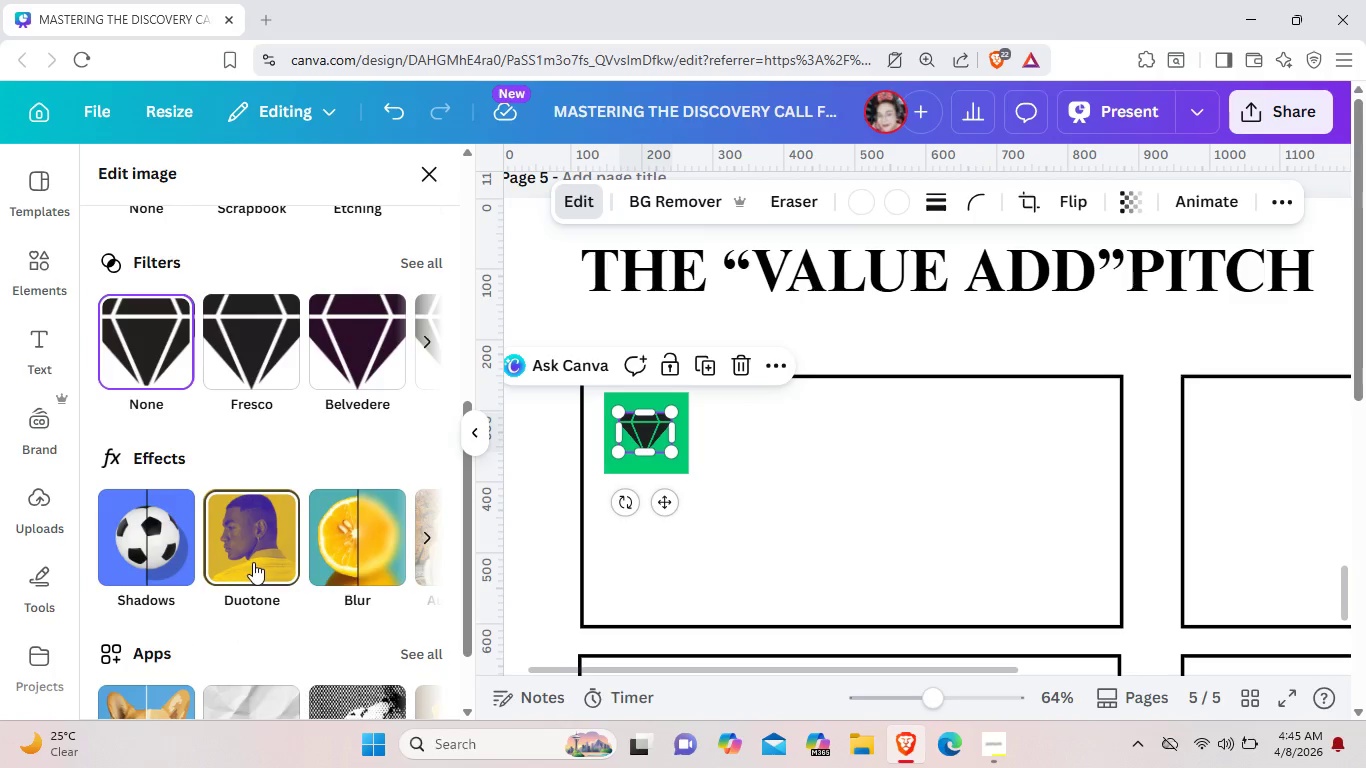 
left_click([253, 562])
 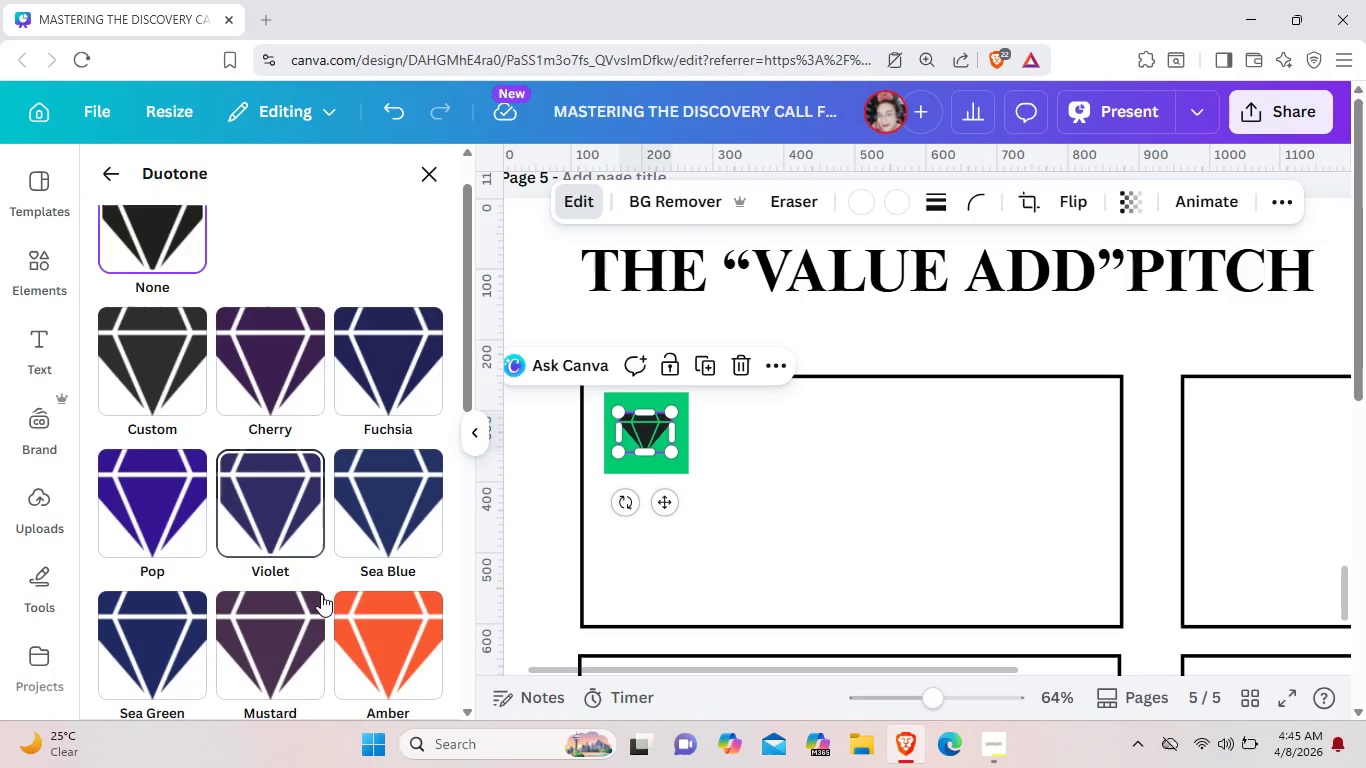 
scroll: coordinate [374, 611], scroll_direction: down, amount: 16.0
 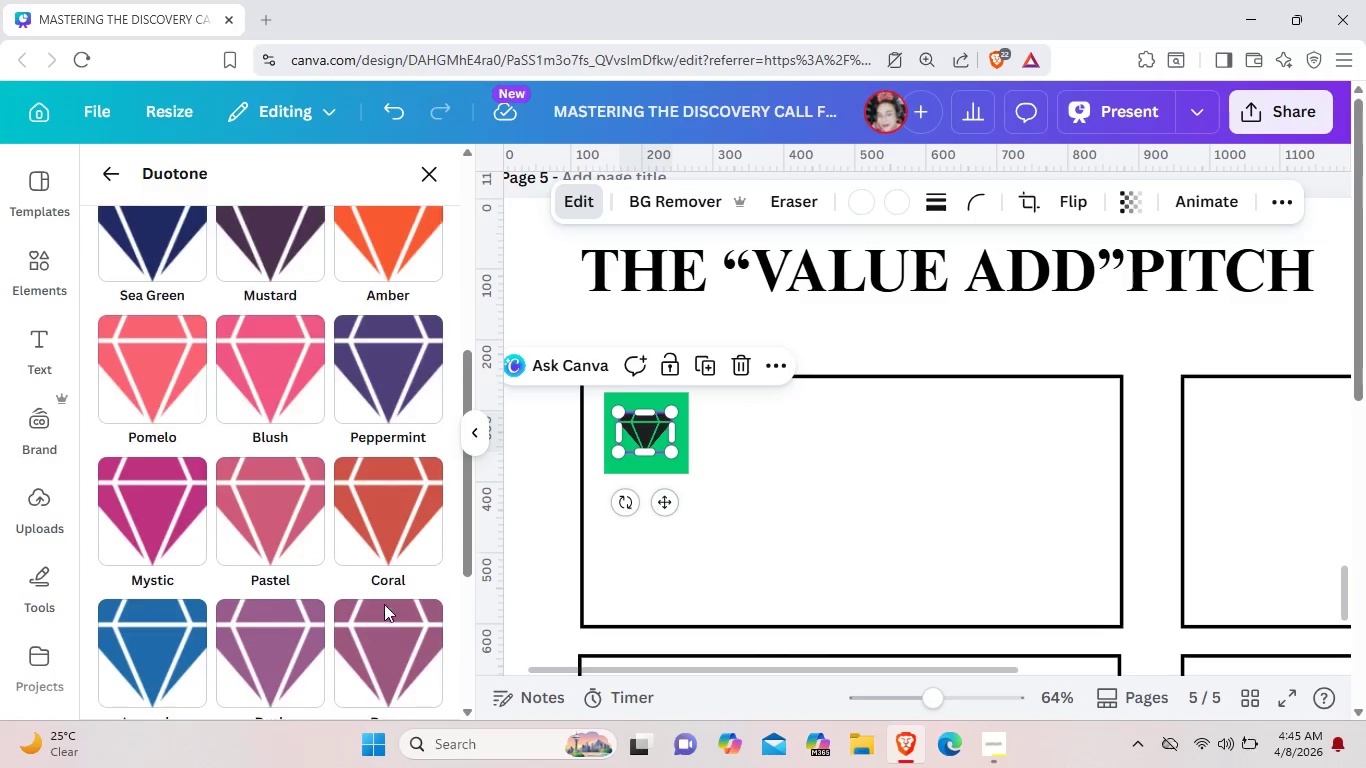 
scroll: coordinate [384, 604], scroll_direction: up, amount: 11.0
 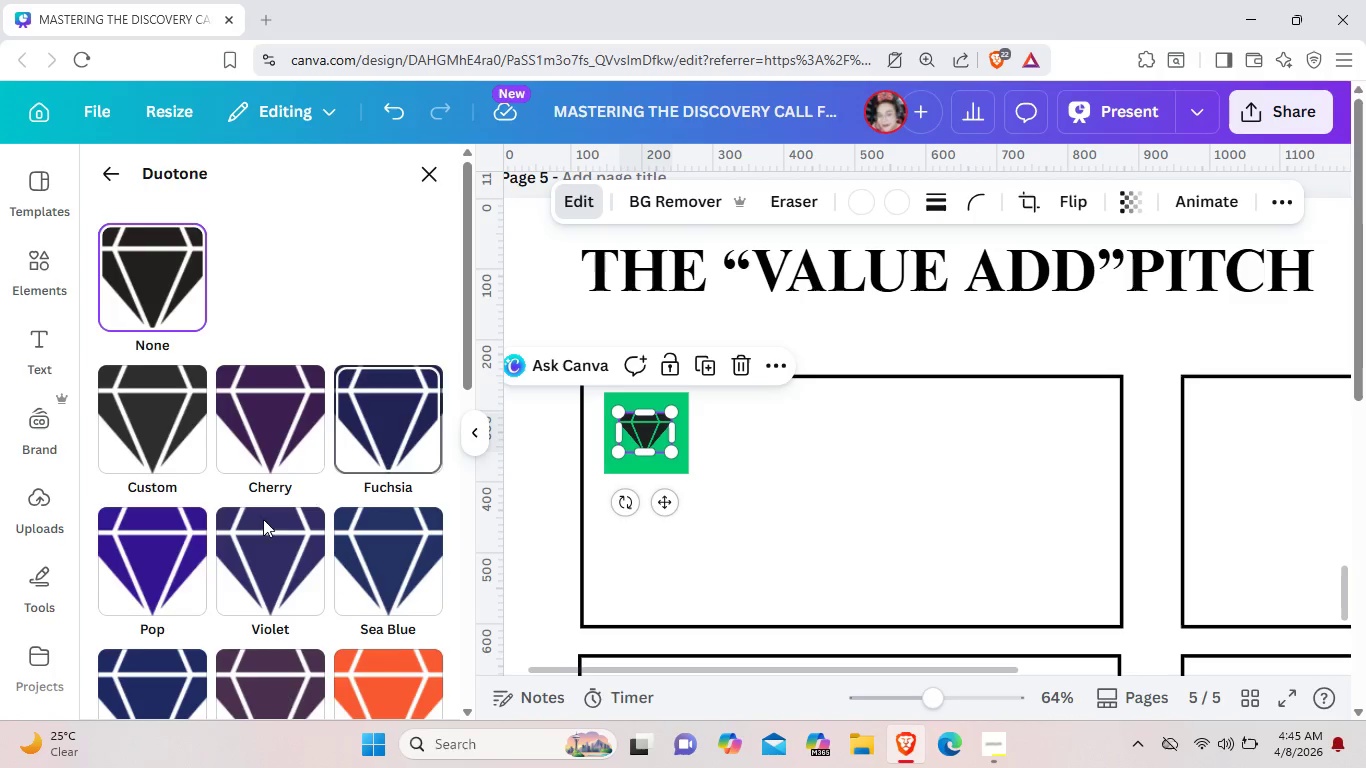 
scroll: coordinate [184, 589], scroll_direction: down, amount: 10.0
 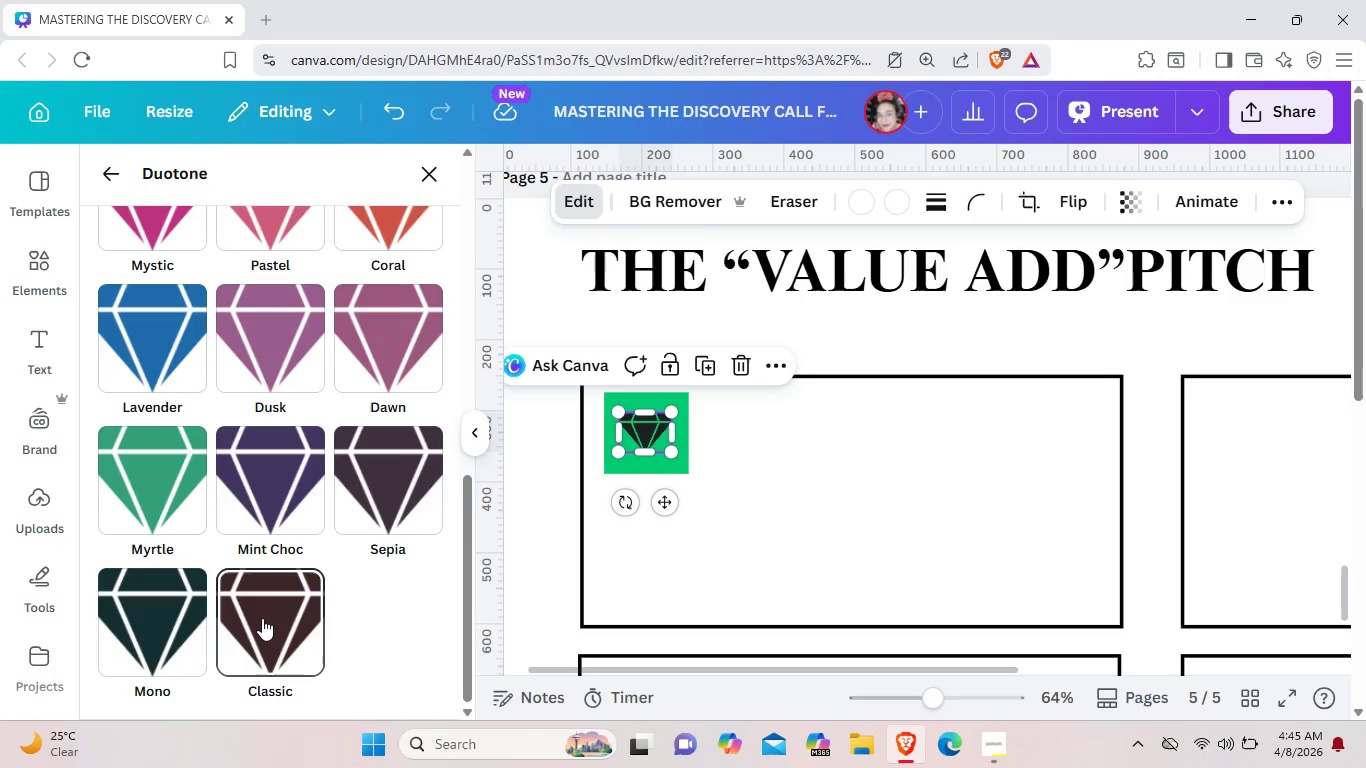 
wait(12.56)
 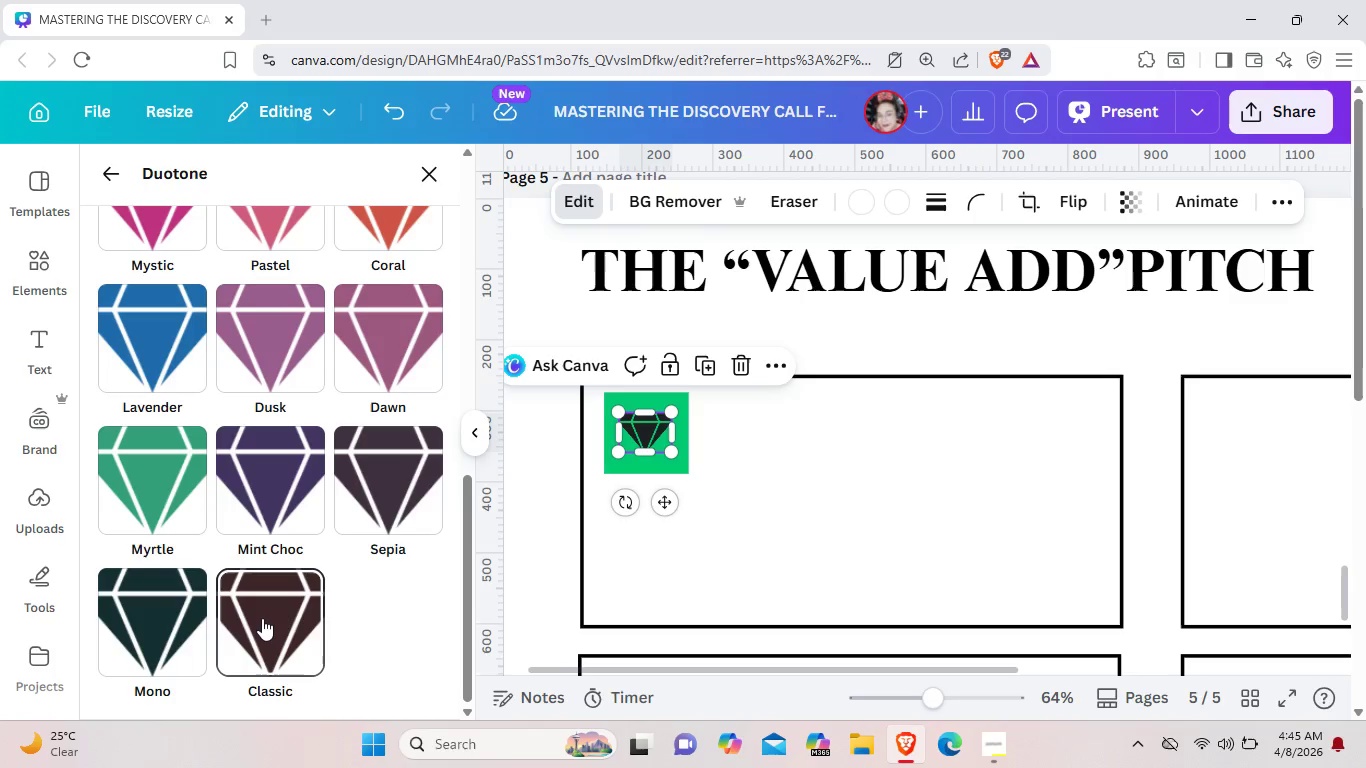 
left_click([232, 647])
 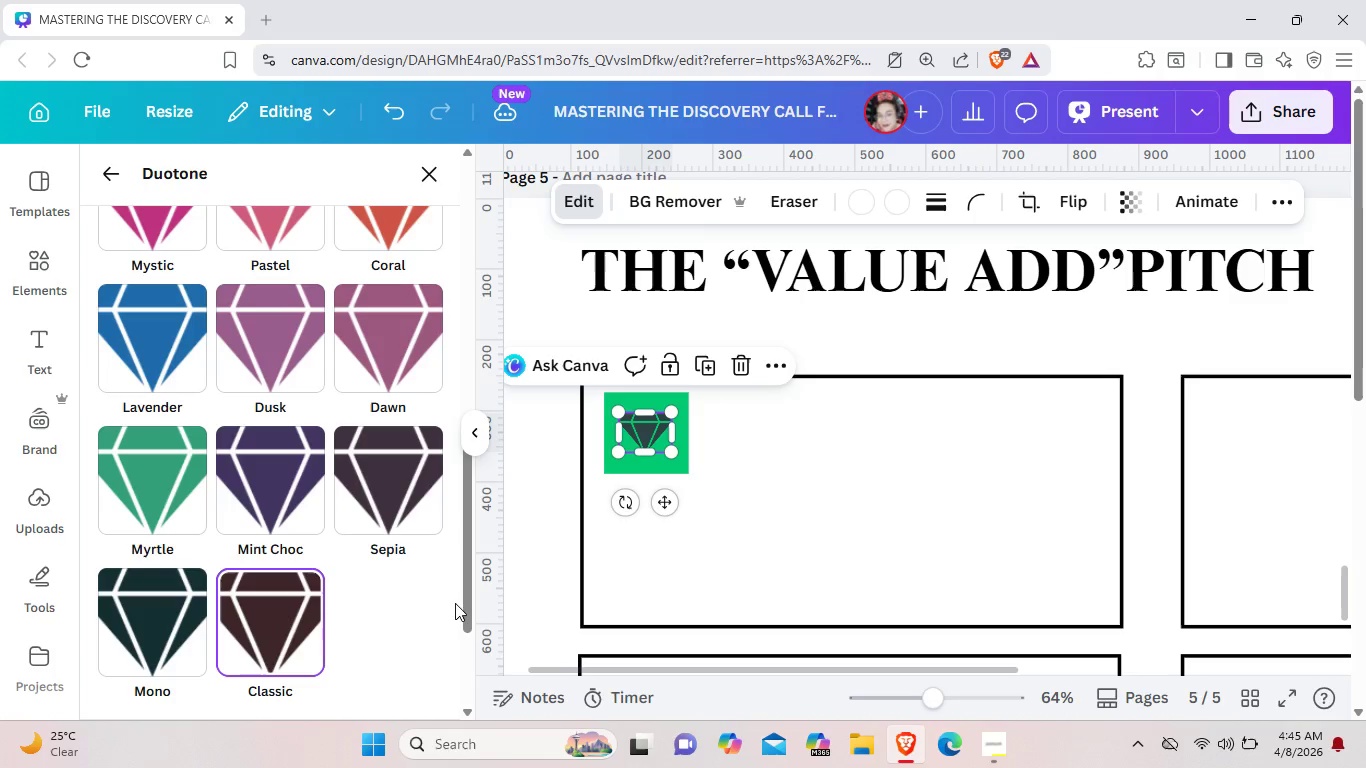 
scroll: coordinate [456, 603], scroll_direction: down, amount: 1.0
 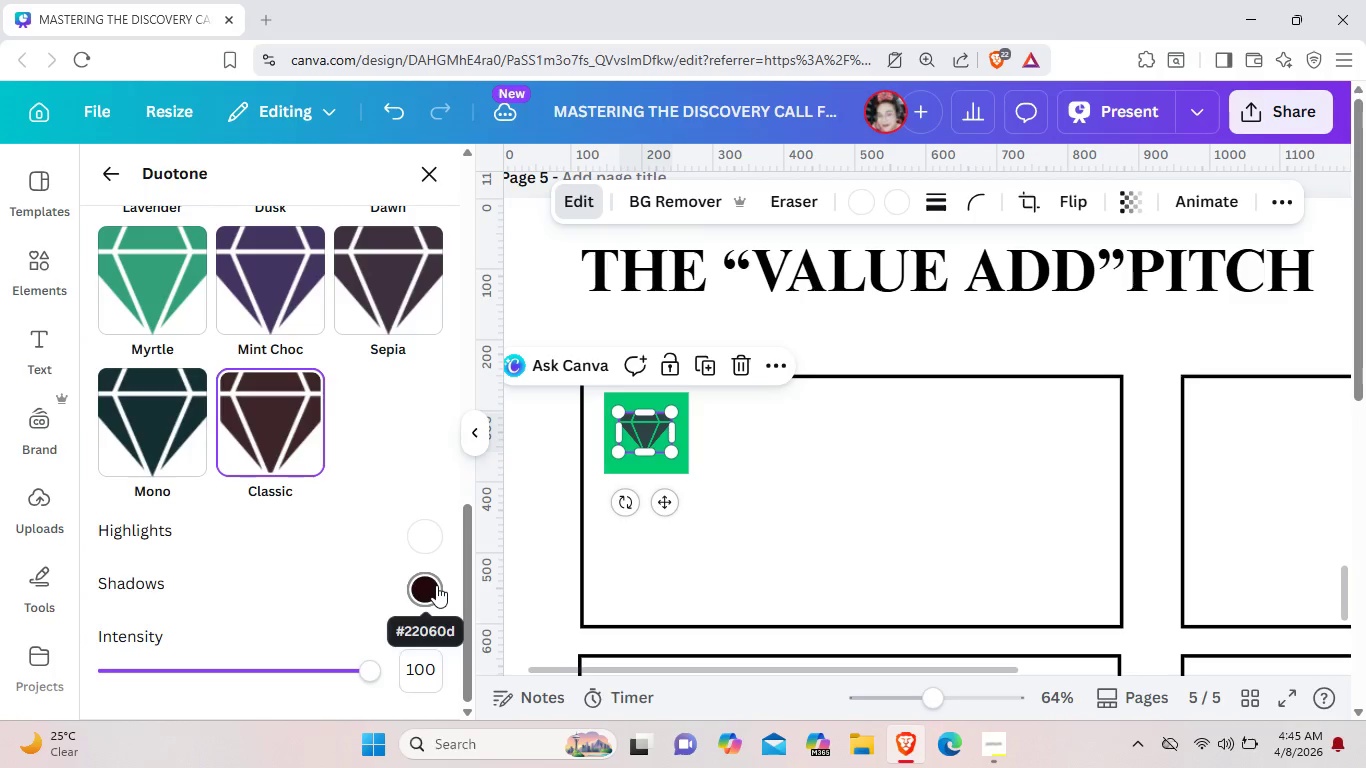 
left_click([436, 585])
 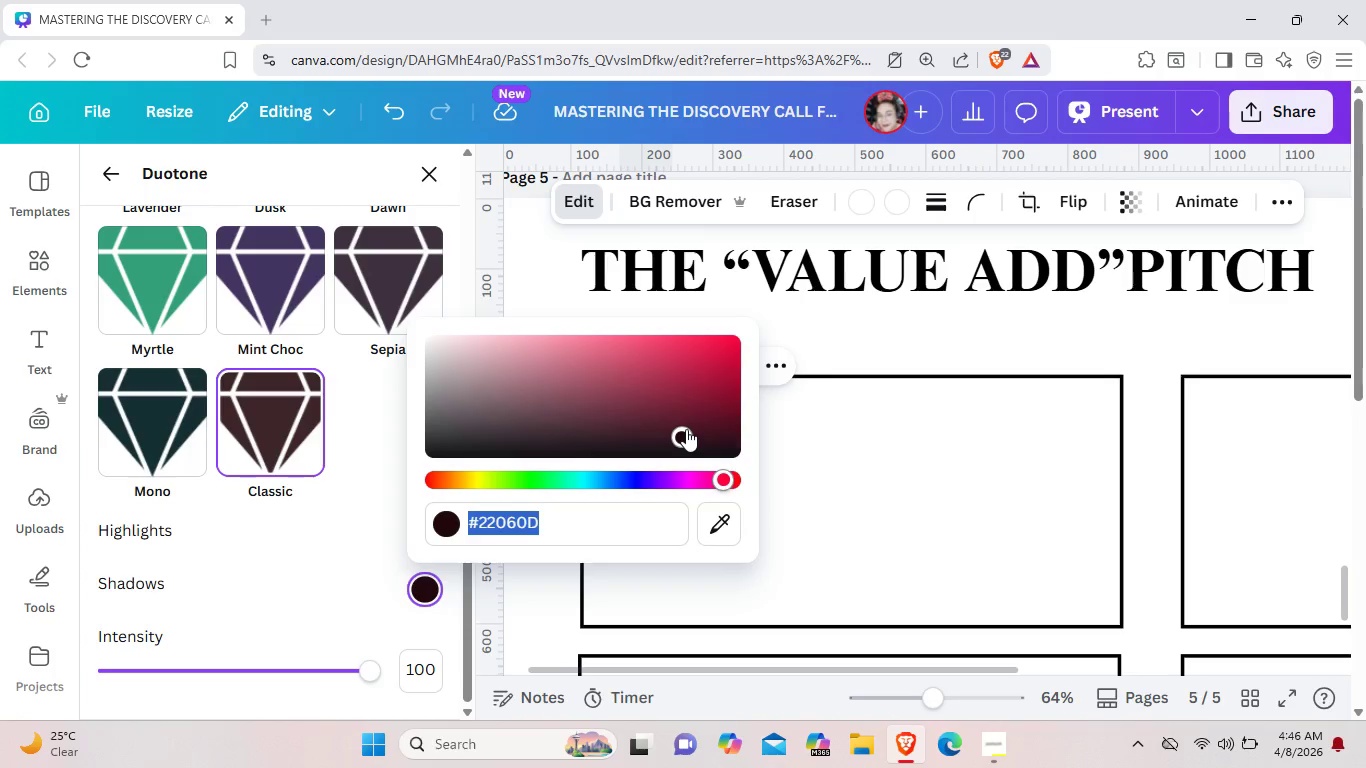 
left_click_drag(start_coordinate=[686, 429], to_coordinate=[404, 322])
 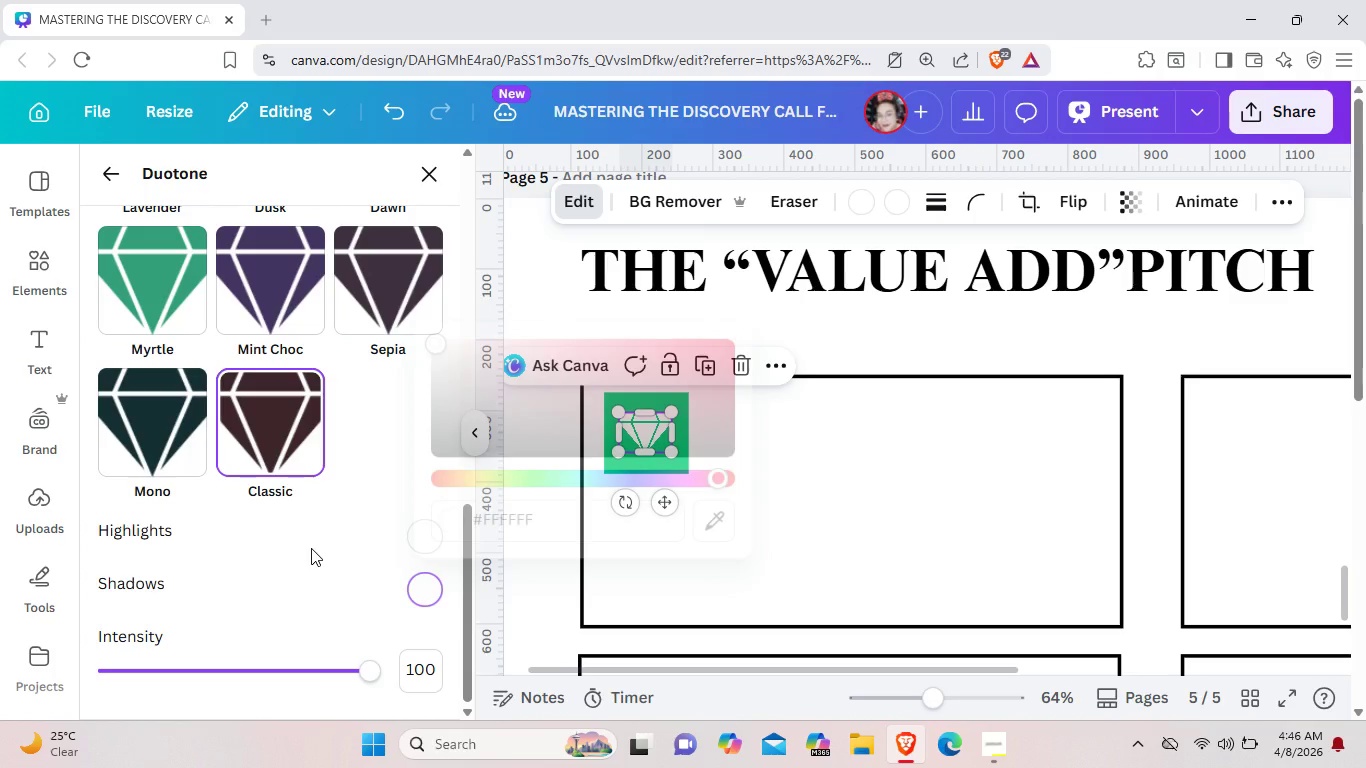 
left_click([311, 548])
 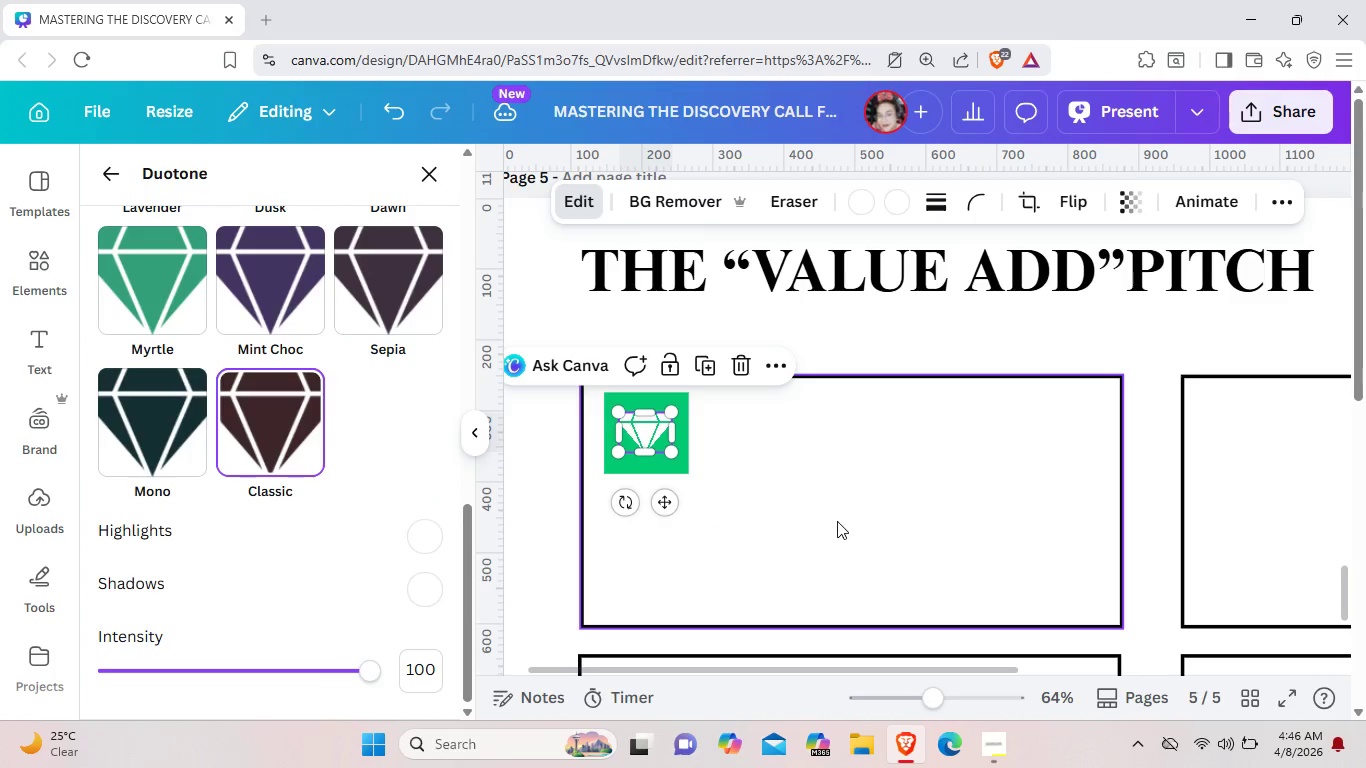 
left_click([837, 521])
 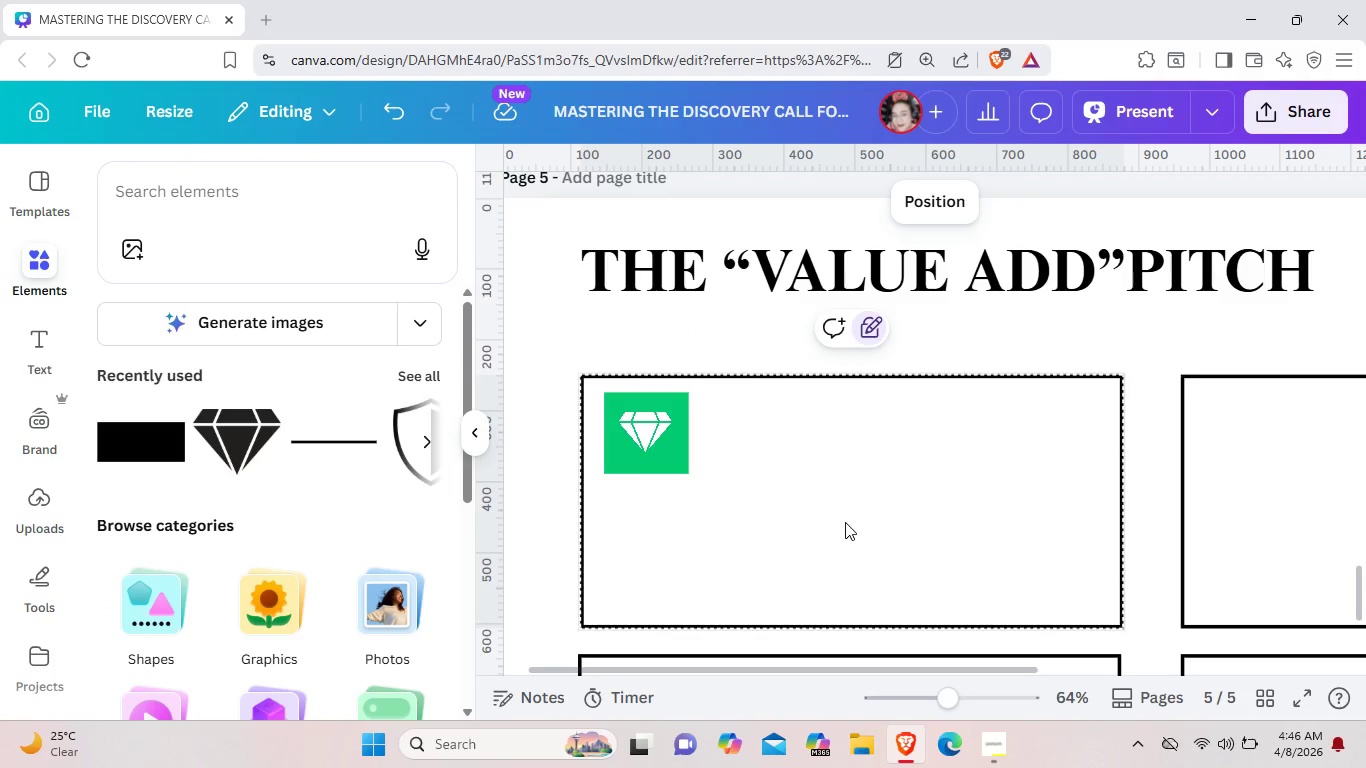 
wait(7.28)
 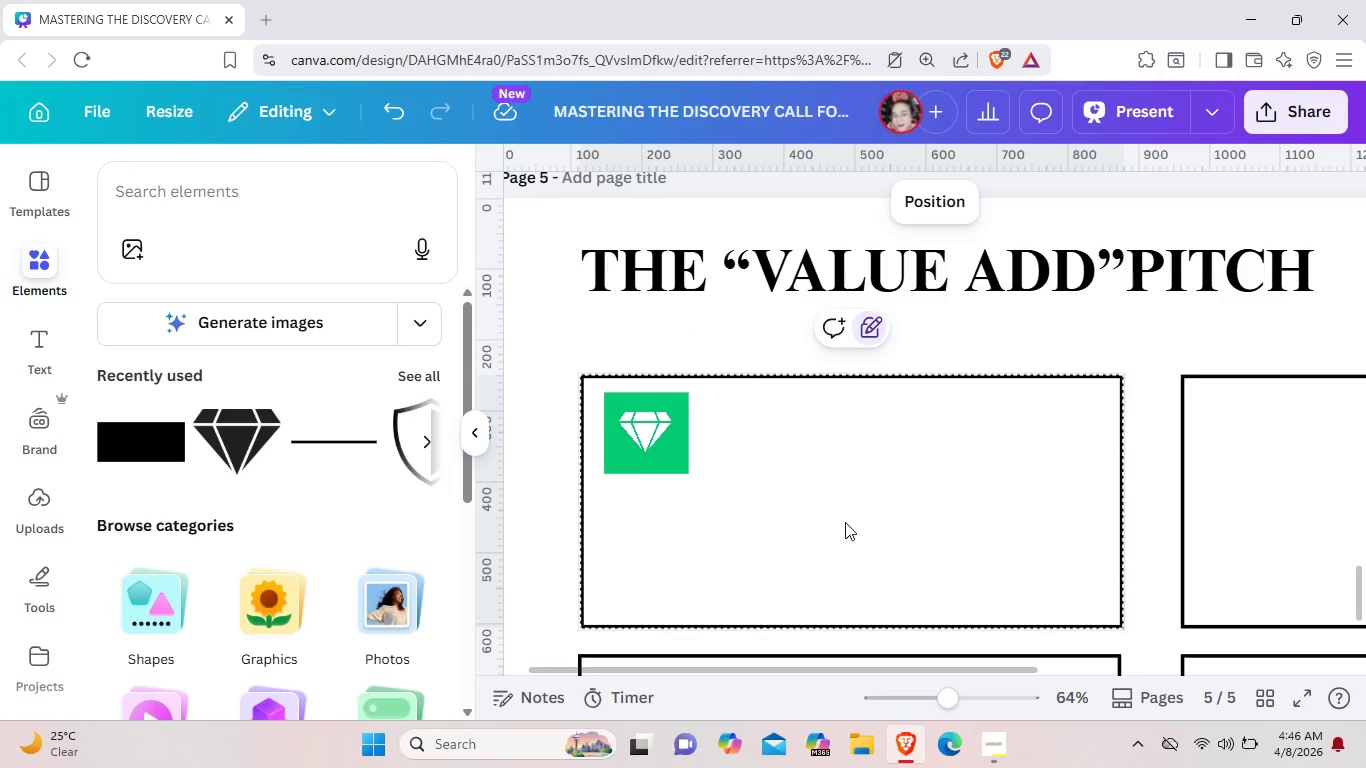 
scroll: coordinate [864, 533], scroll_direction: up, amount: 7.0
 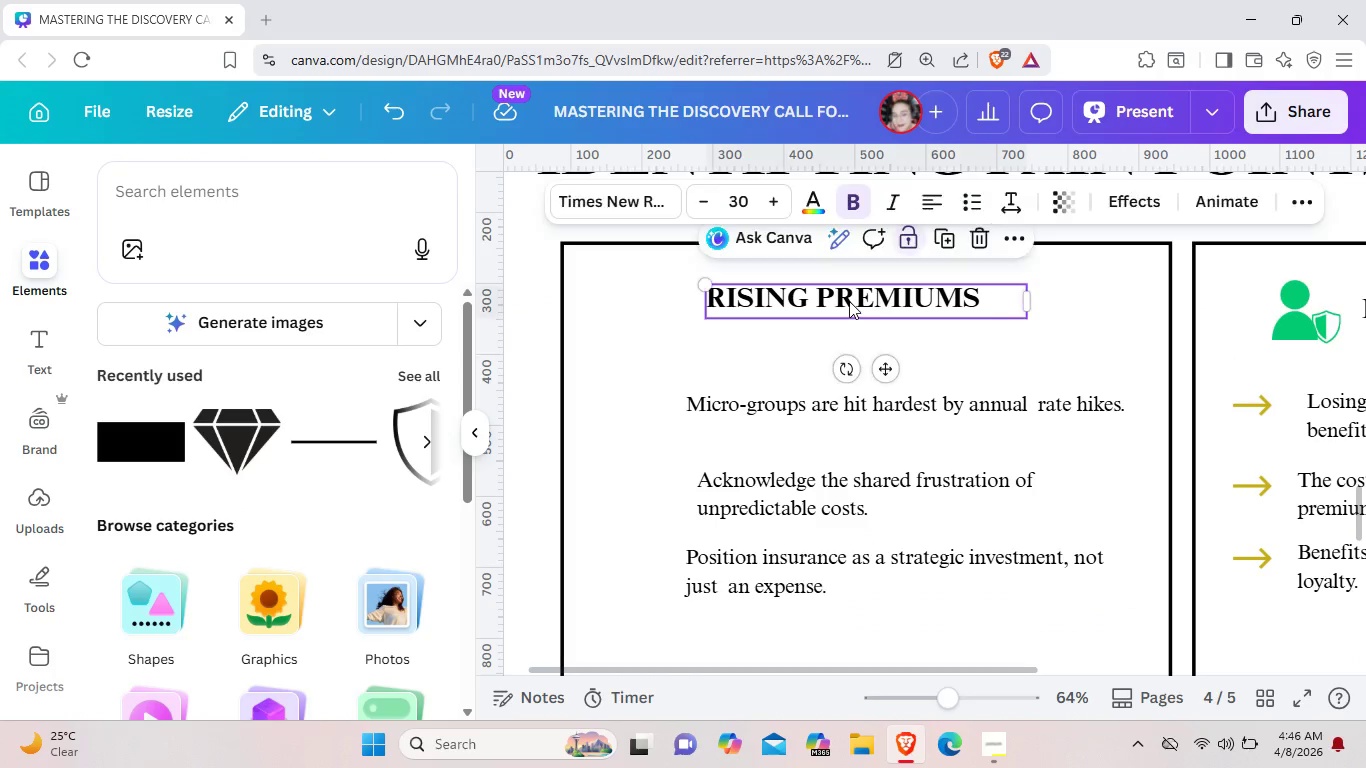 
left_click([849, 301])
 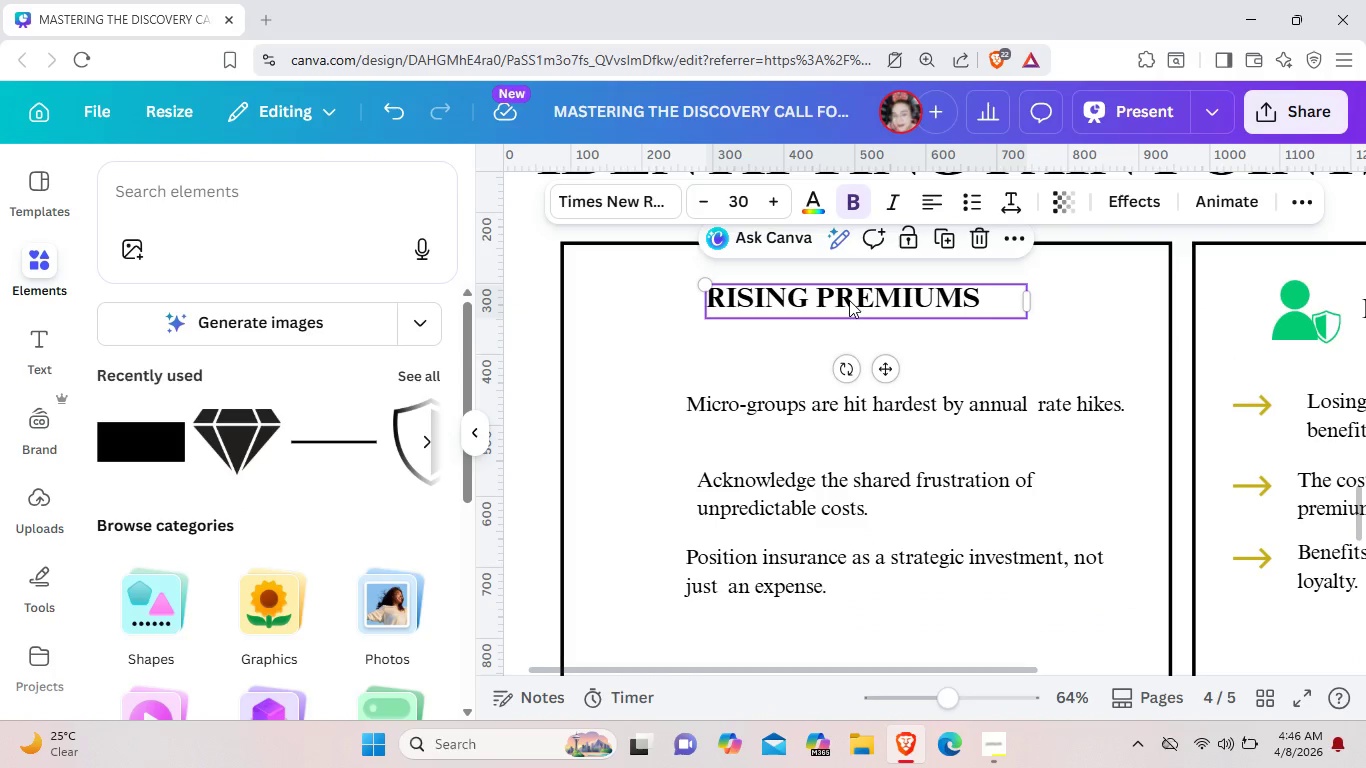 
key(Control+C)
 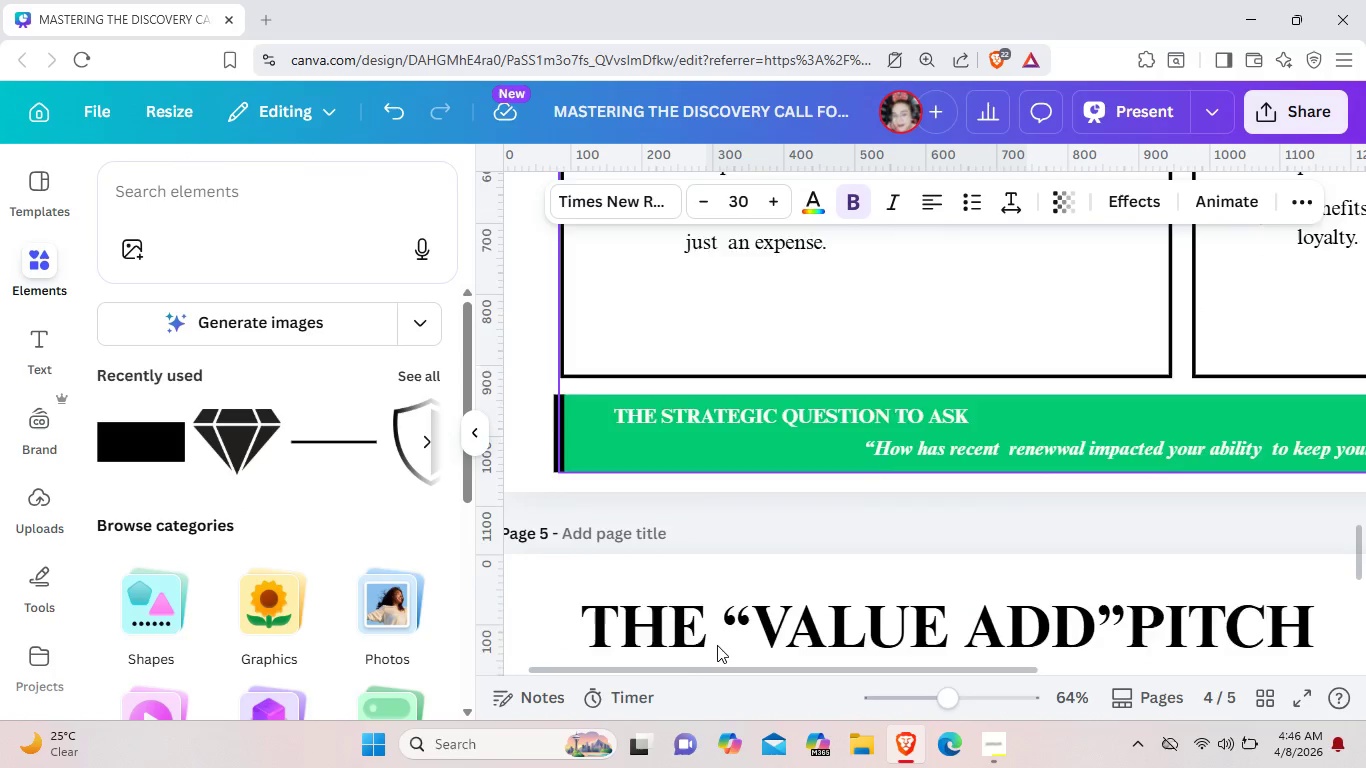 
scroll: coordinate [717, 645], scroll_direction: down, amount: 7.0
 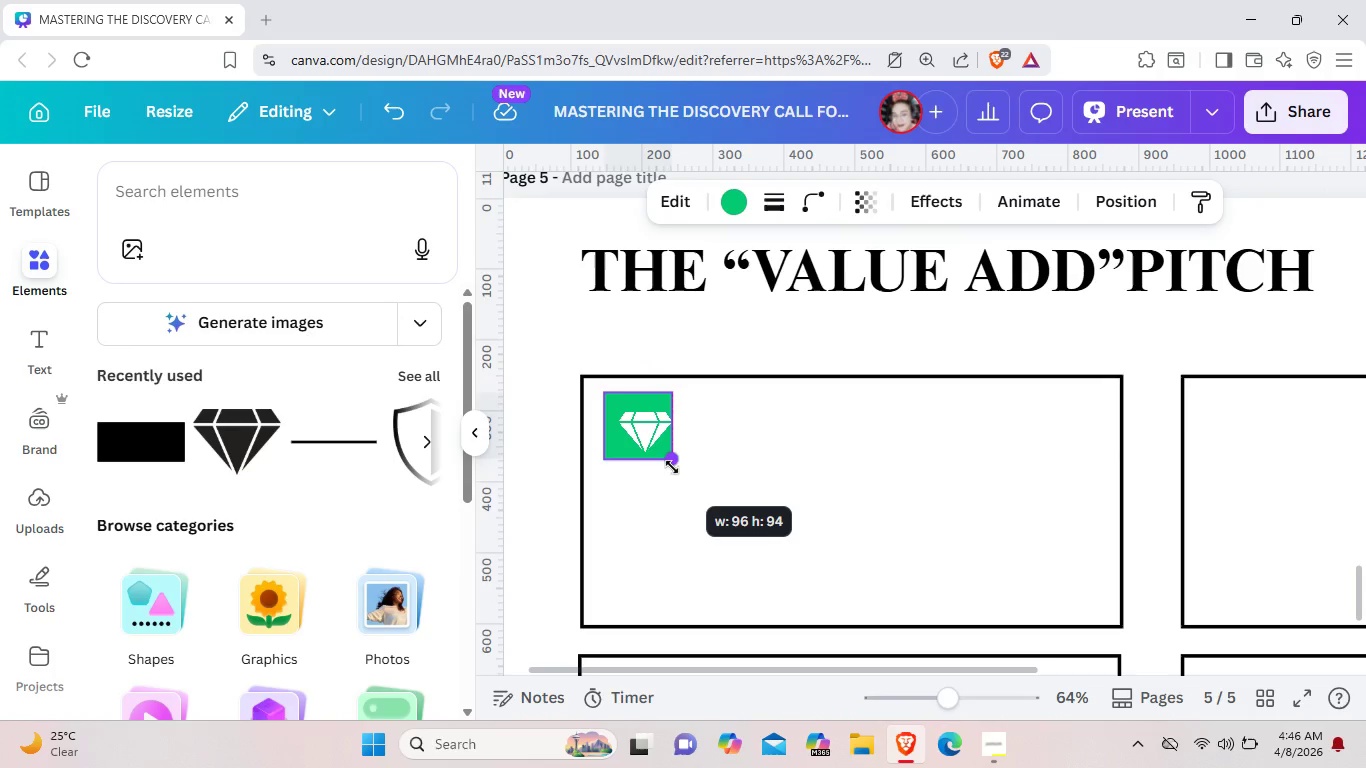 
wait(5.16)
 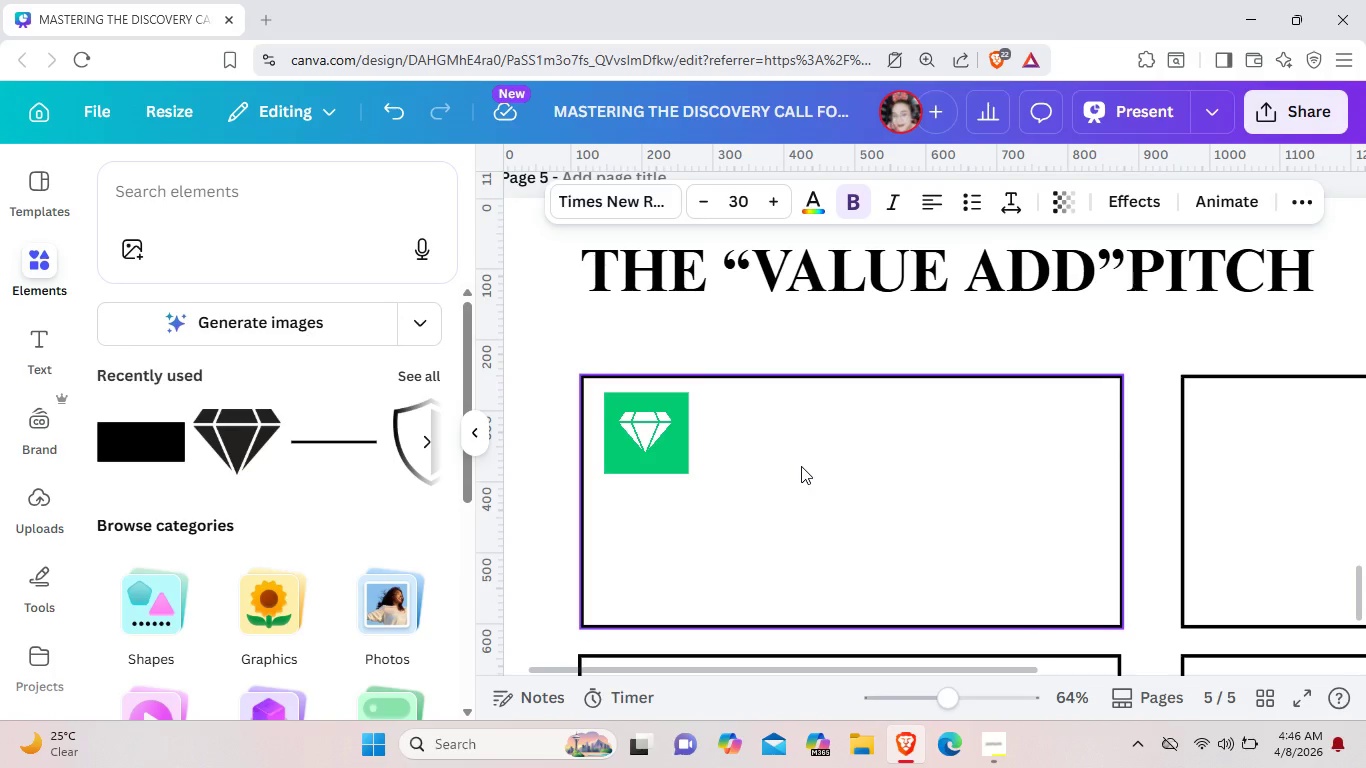 
left_click([659, 419])
 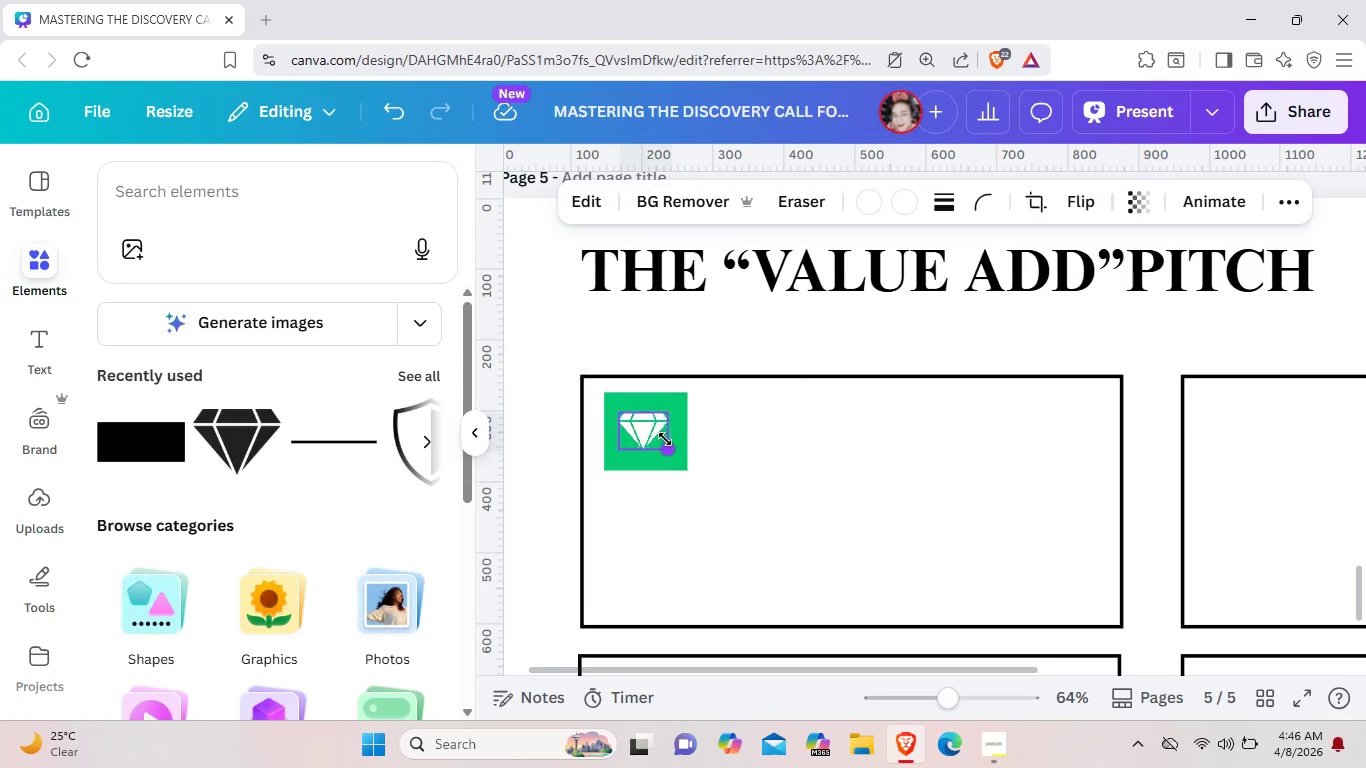 
left_click_drag(start_coordinate=[672, 445], to_coordinate=[661, 436])
 